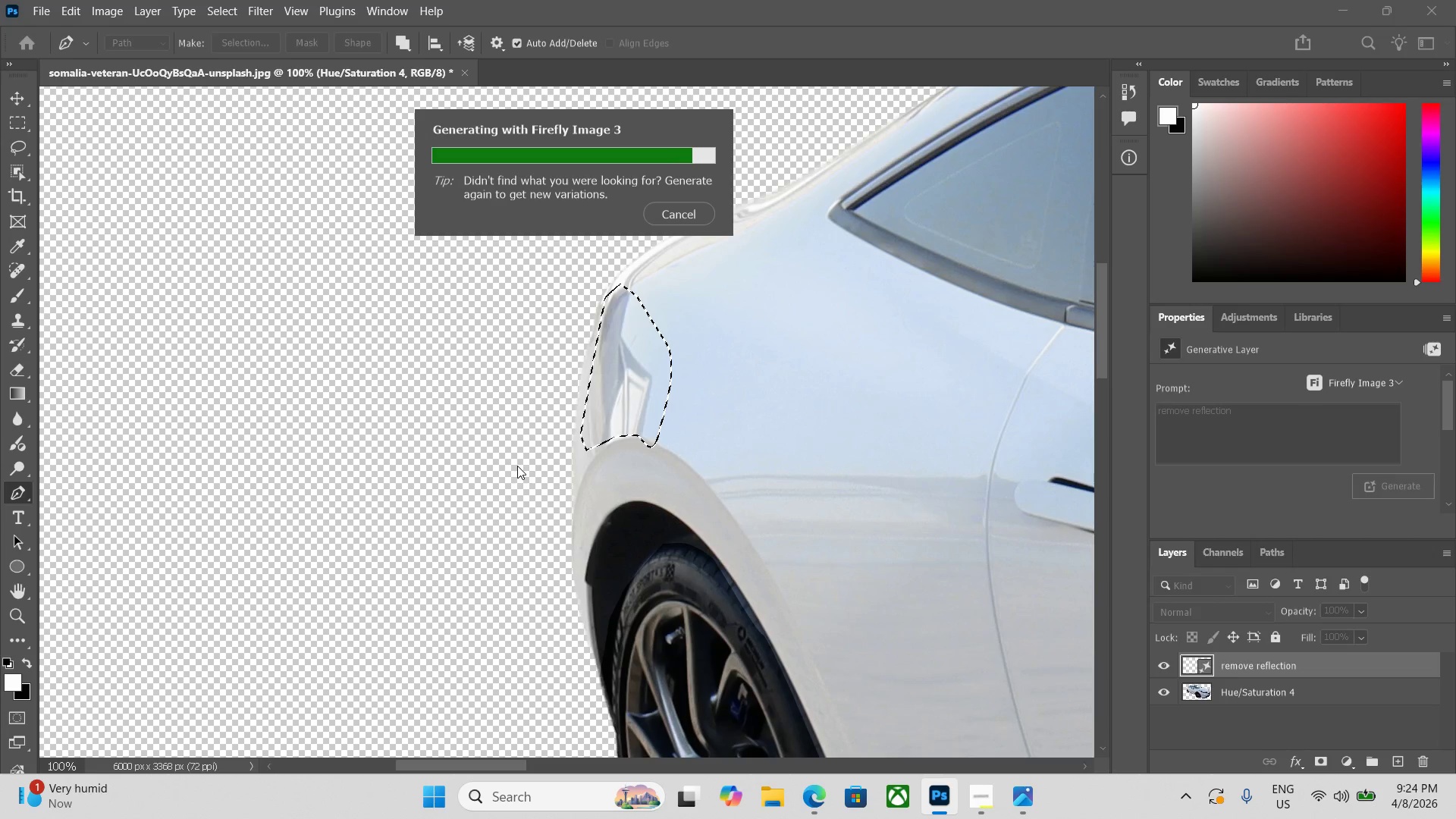 
hold_key(key=Space, duration=0.91)
 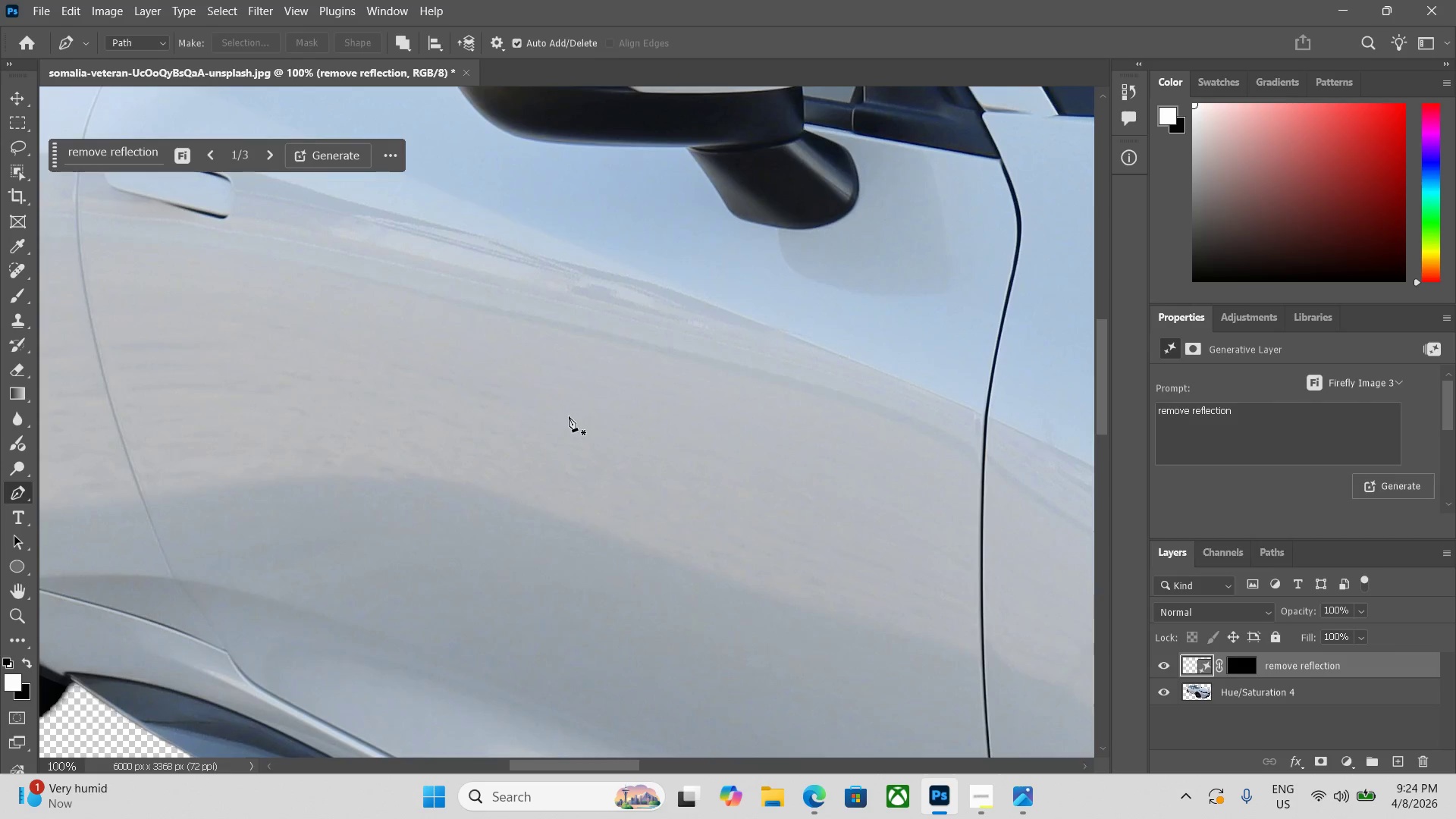 
left_click_drag(start_coordinate=[934, 602], to_coordinate=[93, 290])
 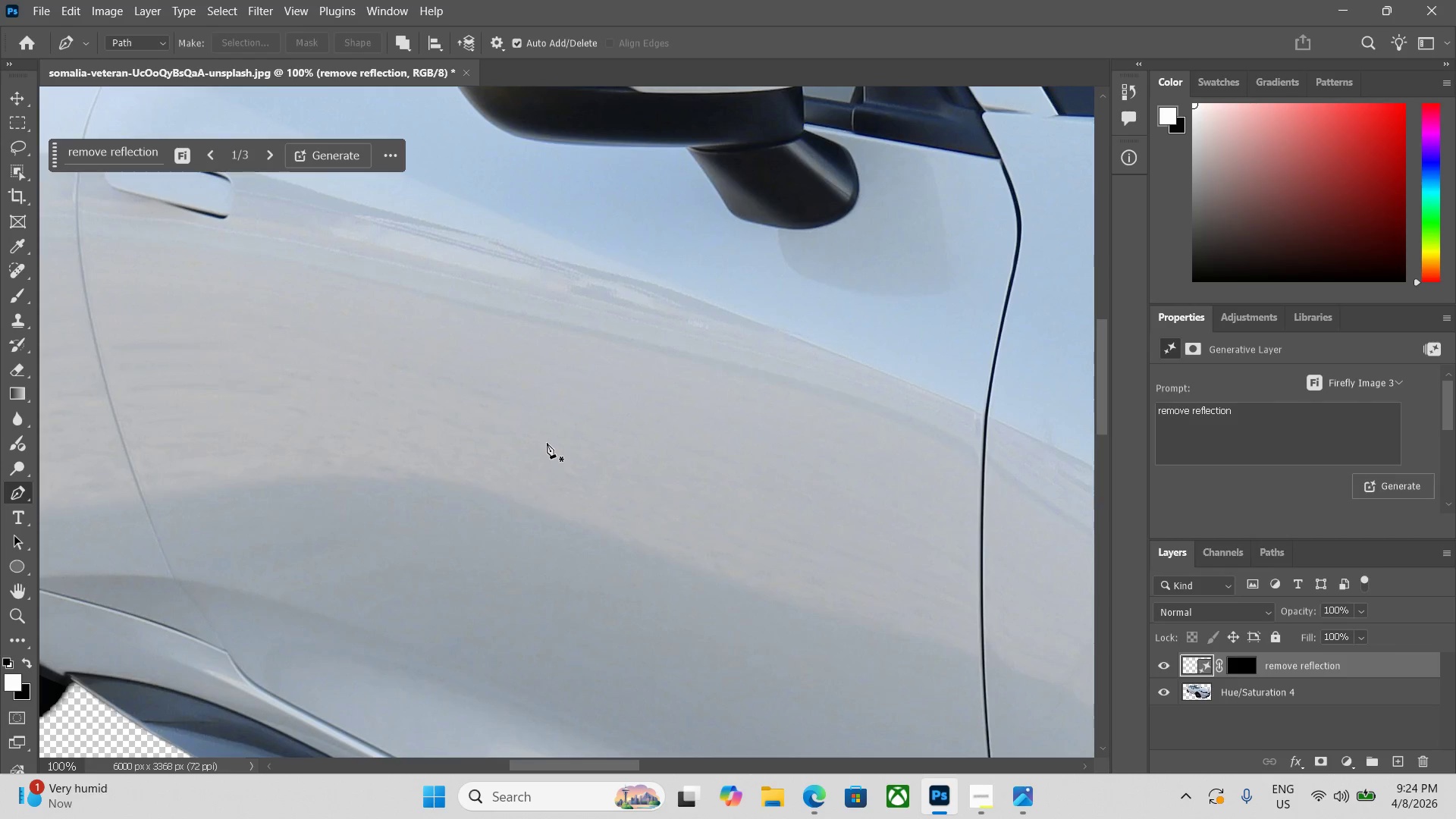 
key(Control+Minus)
 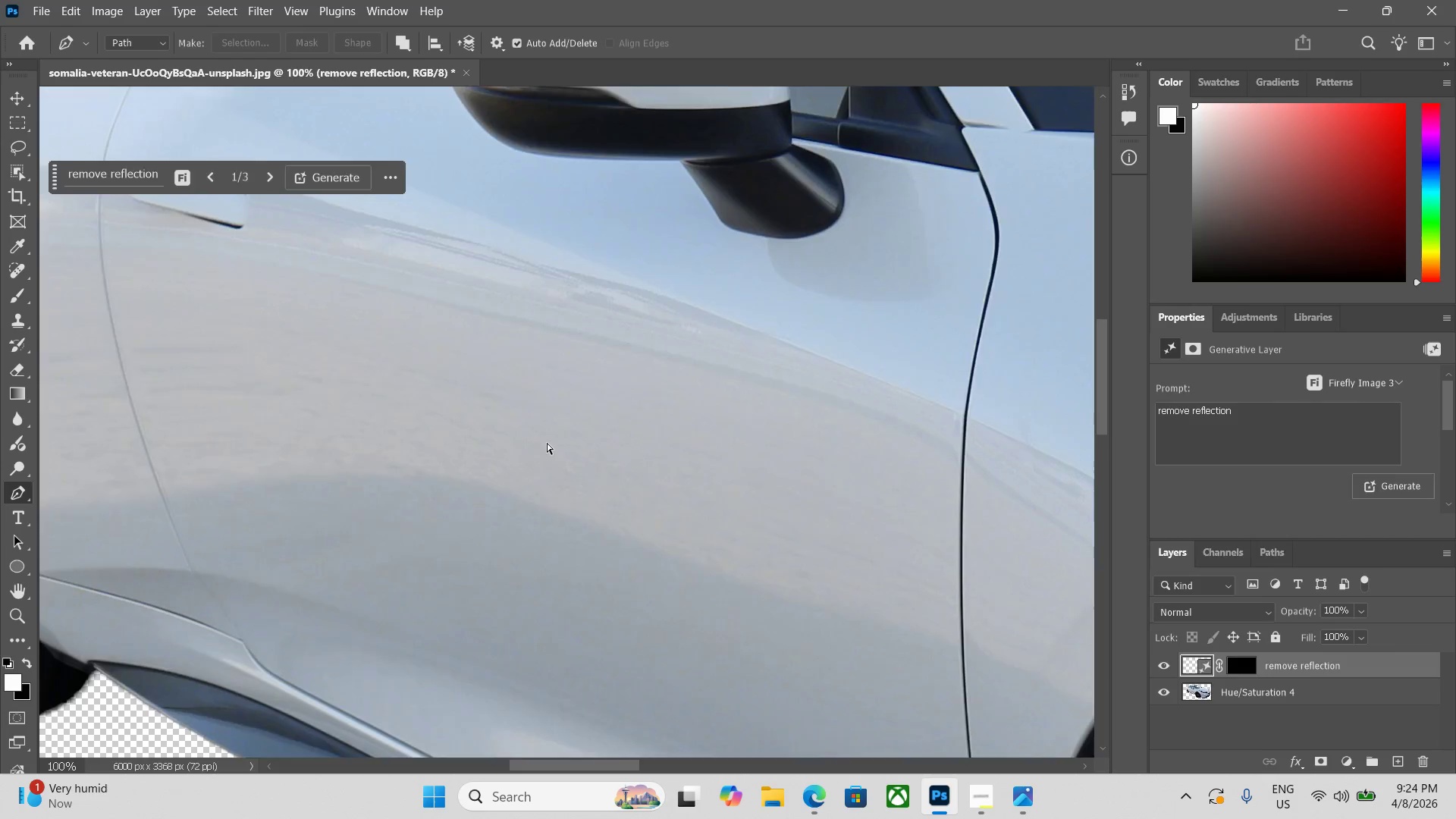 
key(Control+Minus)
 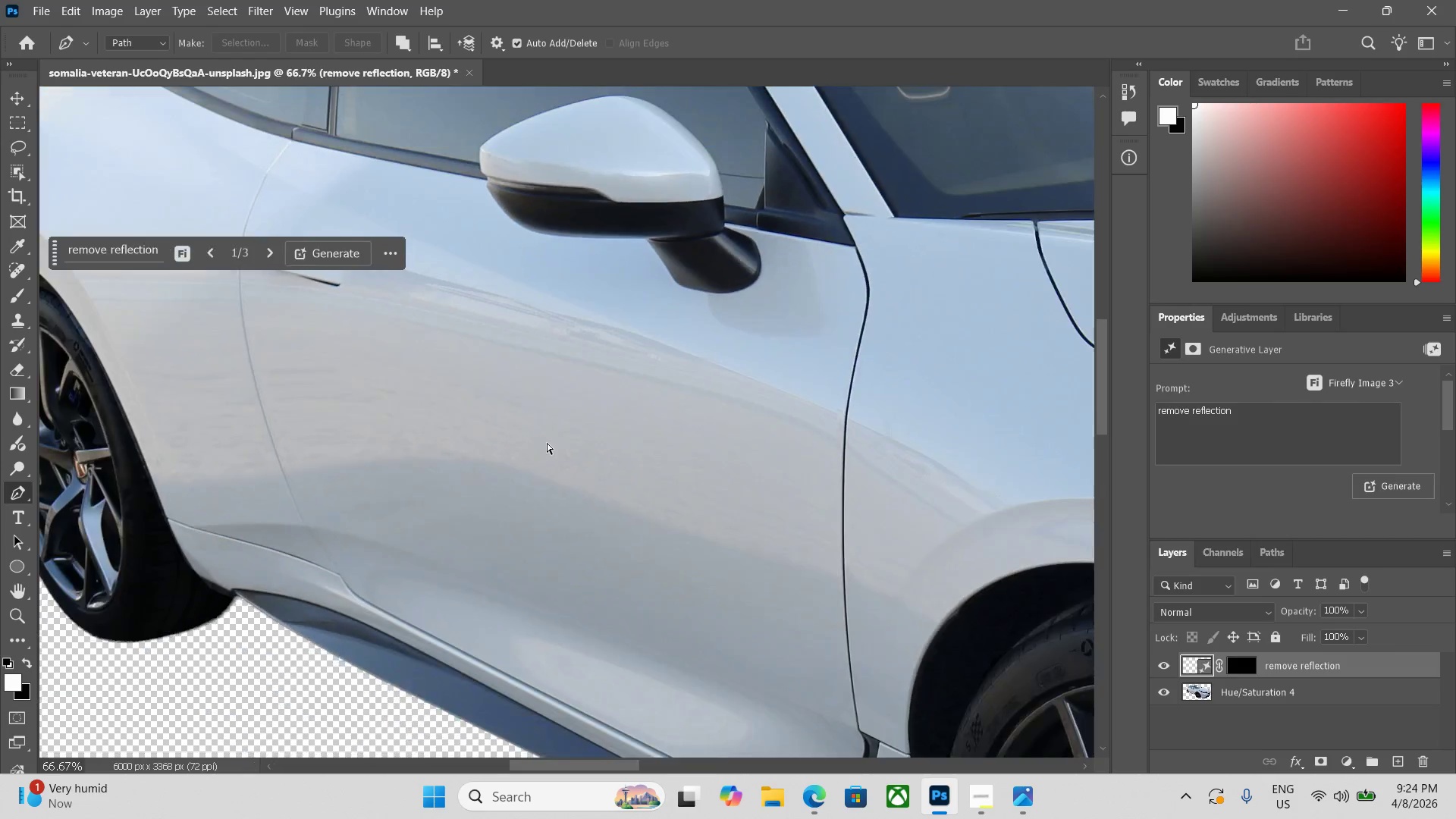 
key(Control+Minus)
 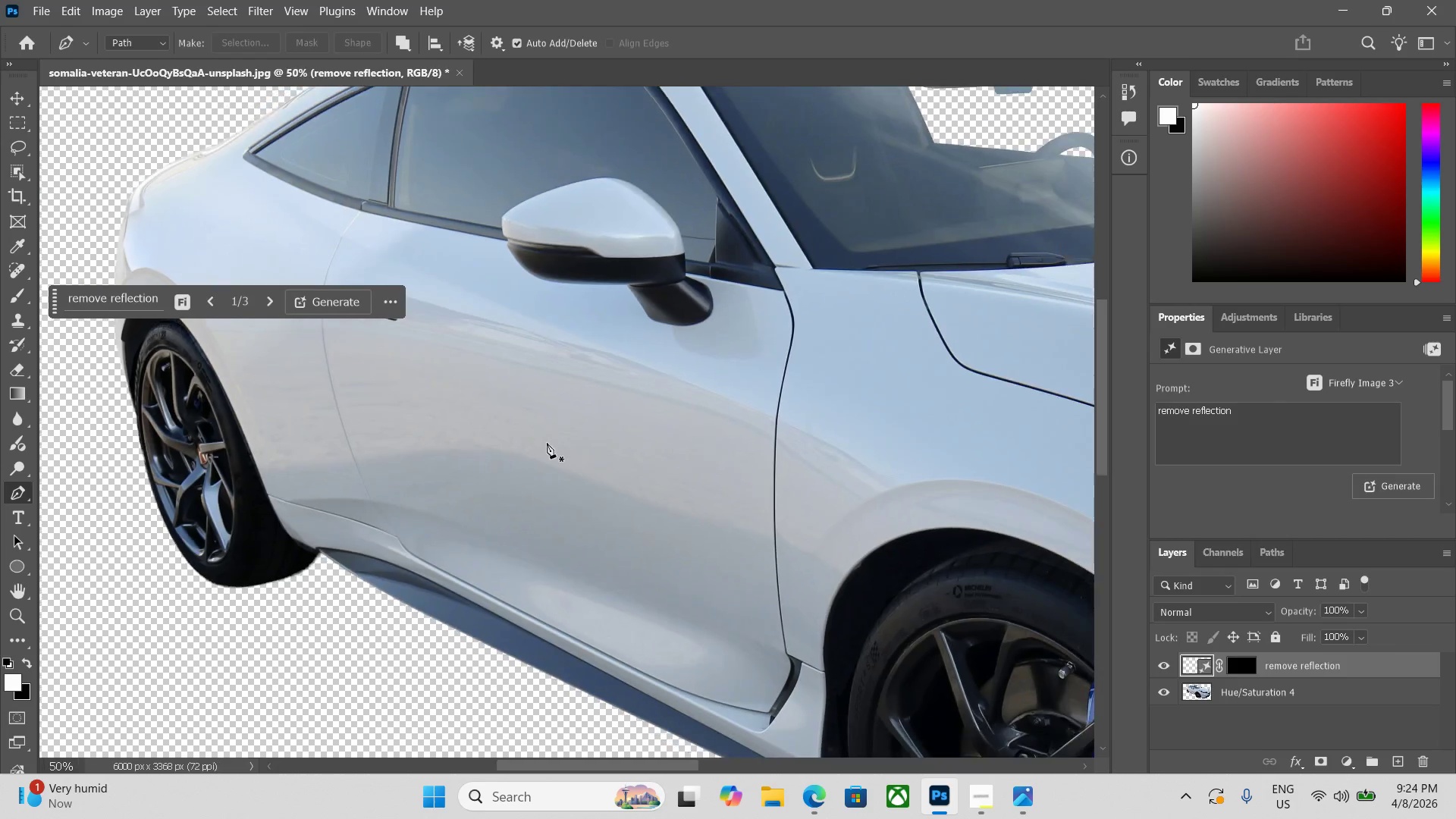 
key(Space)
 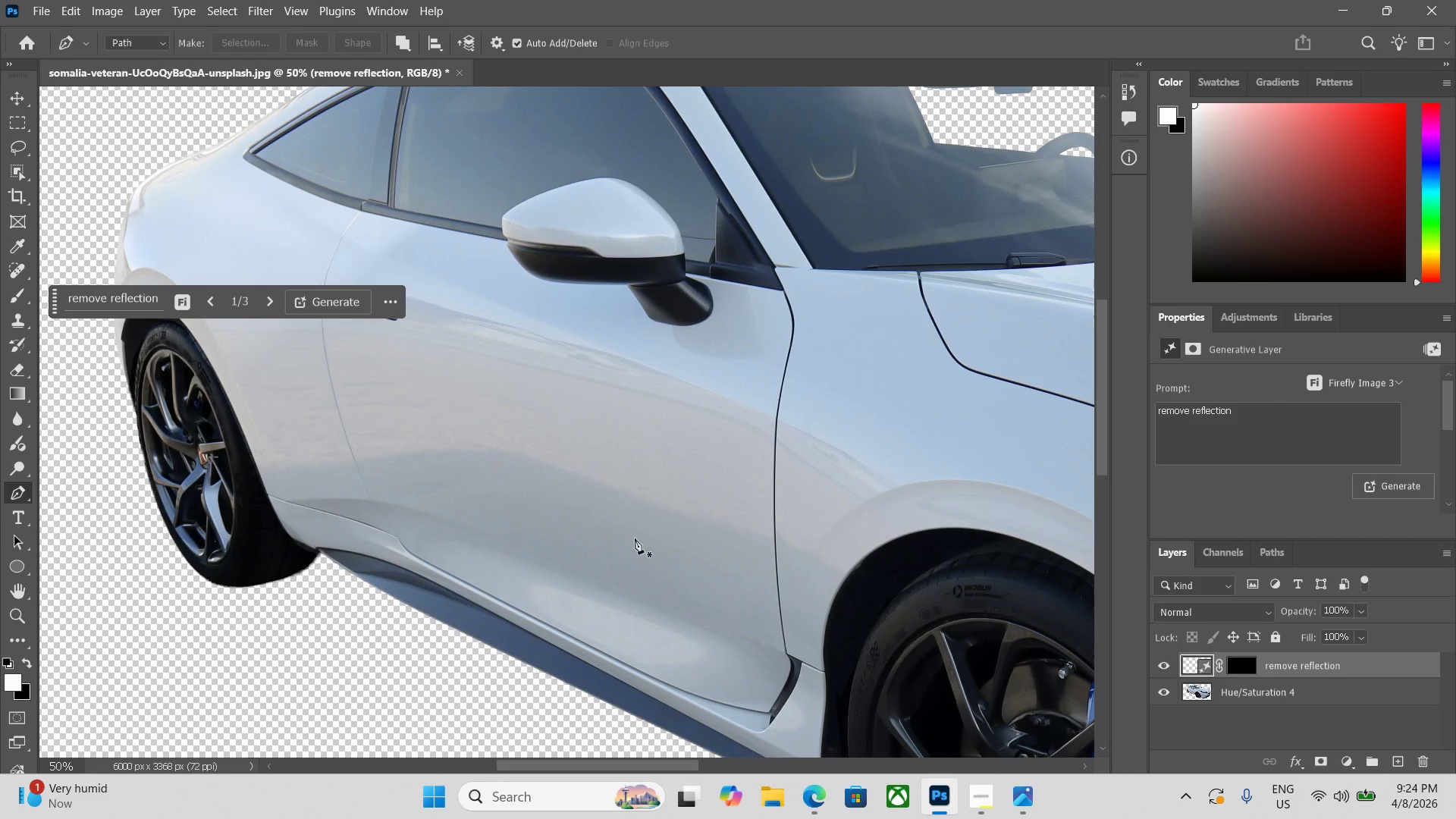 
key(Space)
 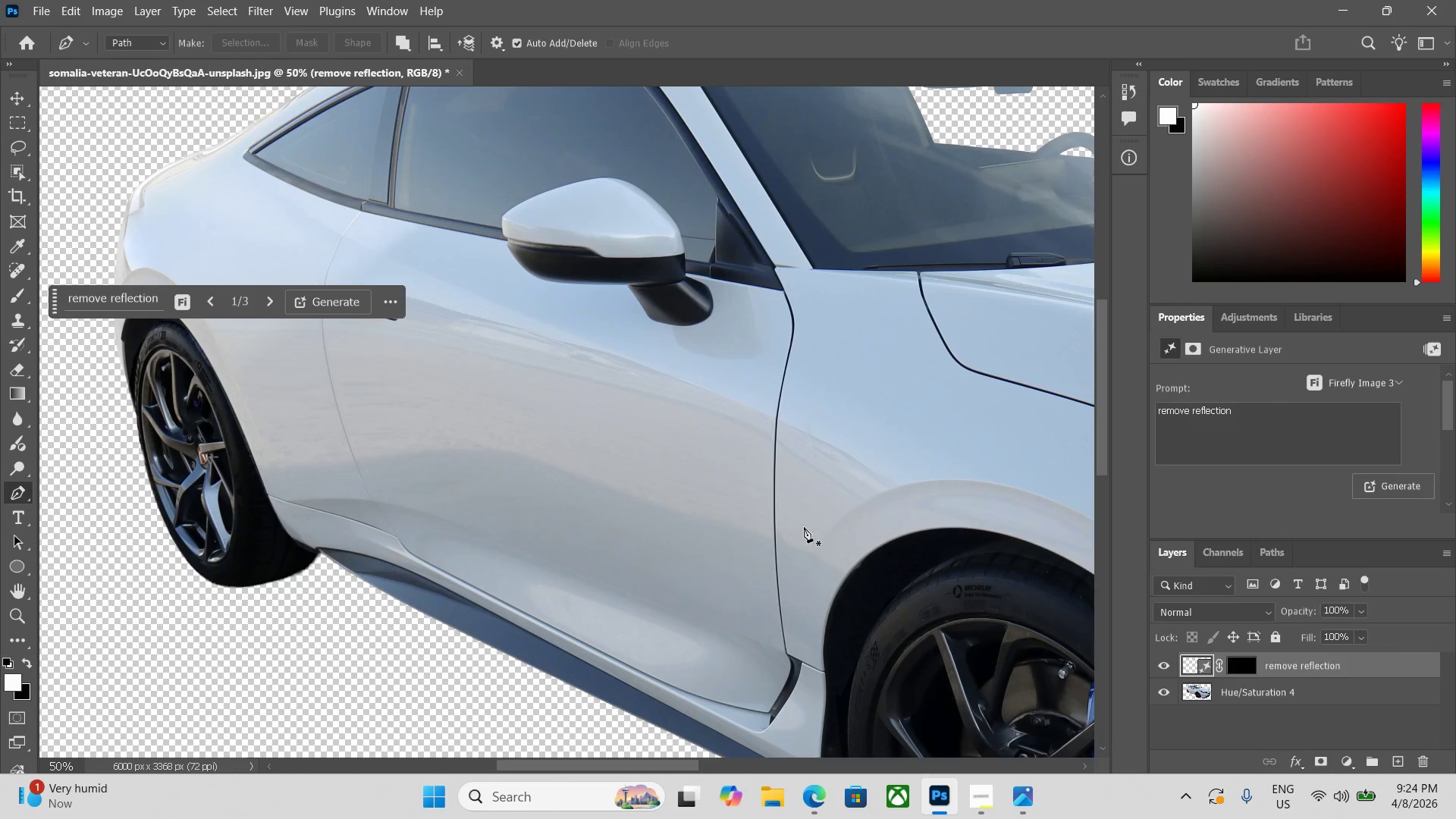 
hold_key(key=Space, duration=0.84)
 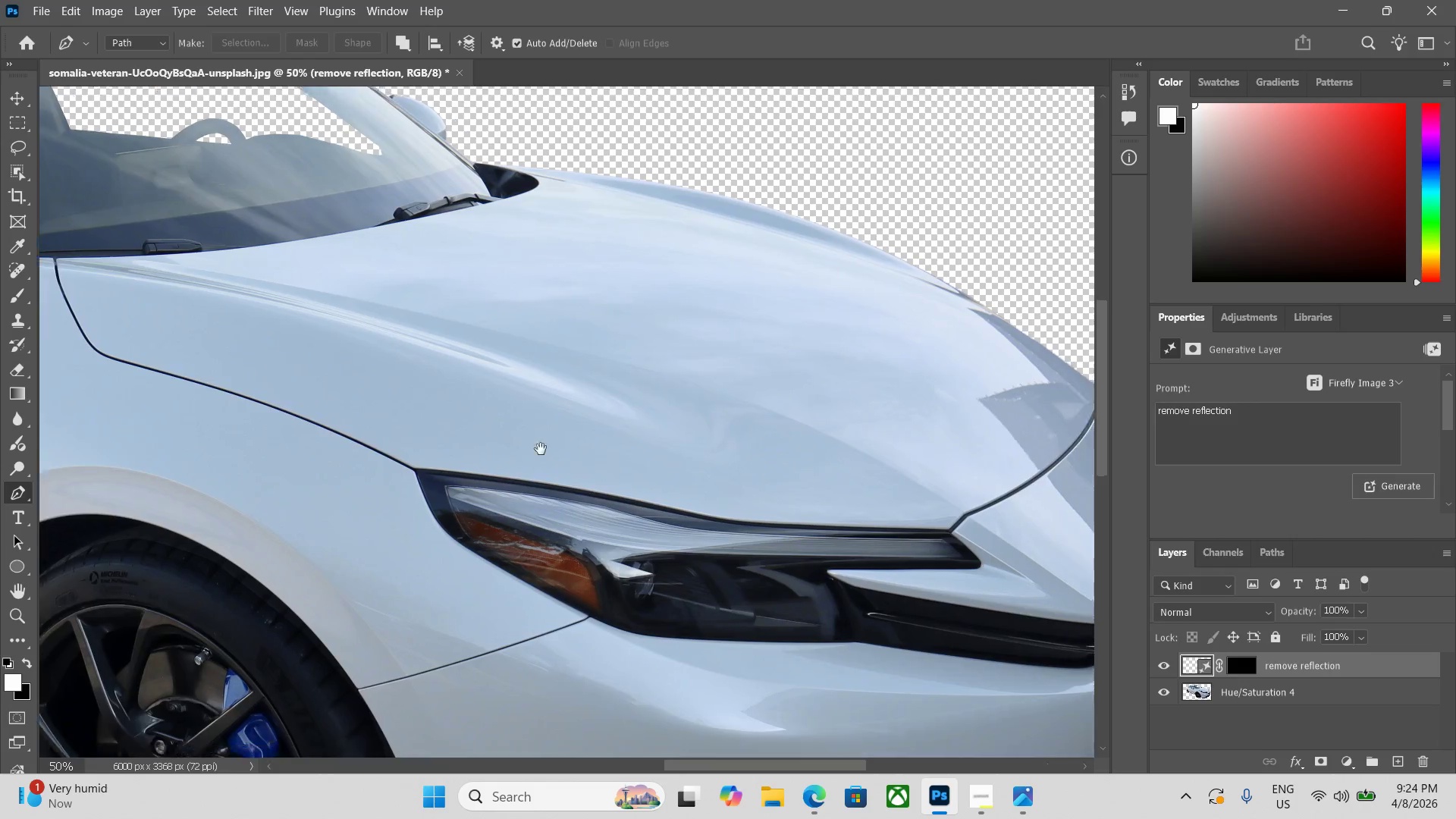 
left_click_drag(start_coordinate=[866, 510], to_coordinate=[49, 510])
 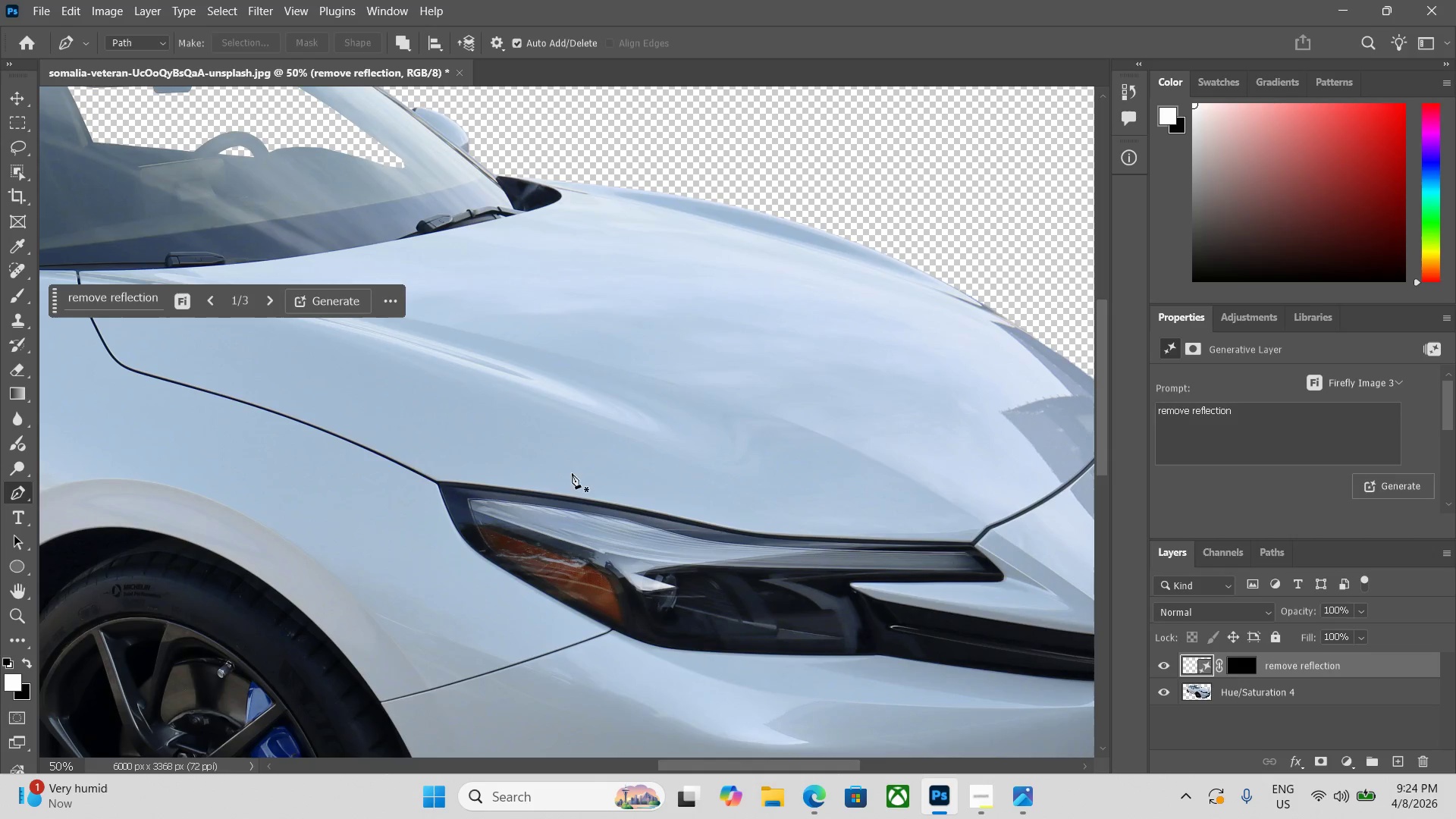 
hold_key(key=Space, duration=0.61)
 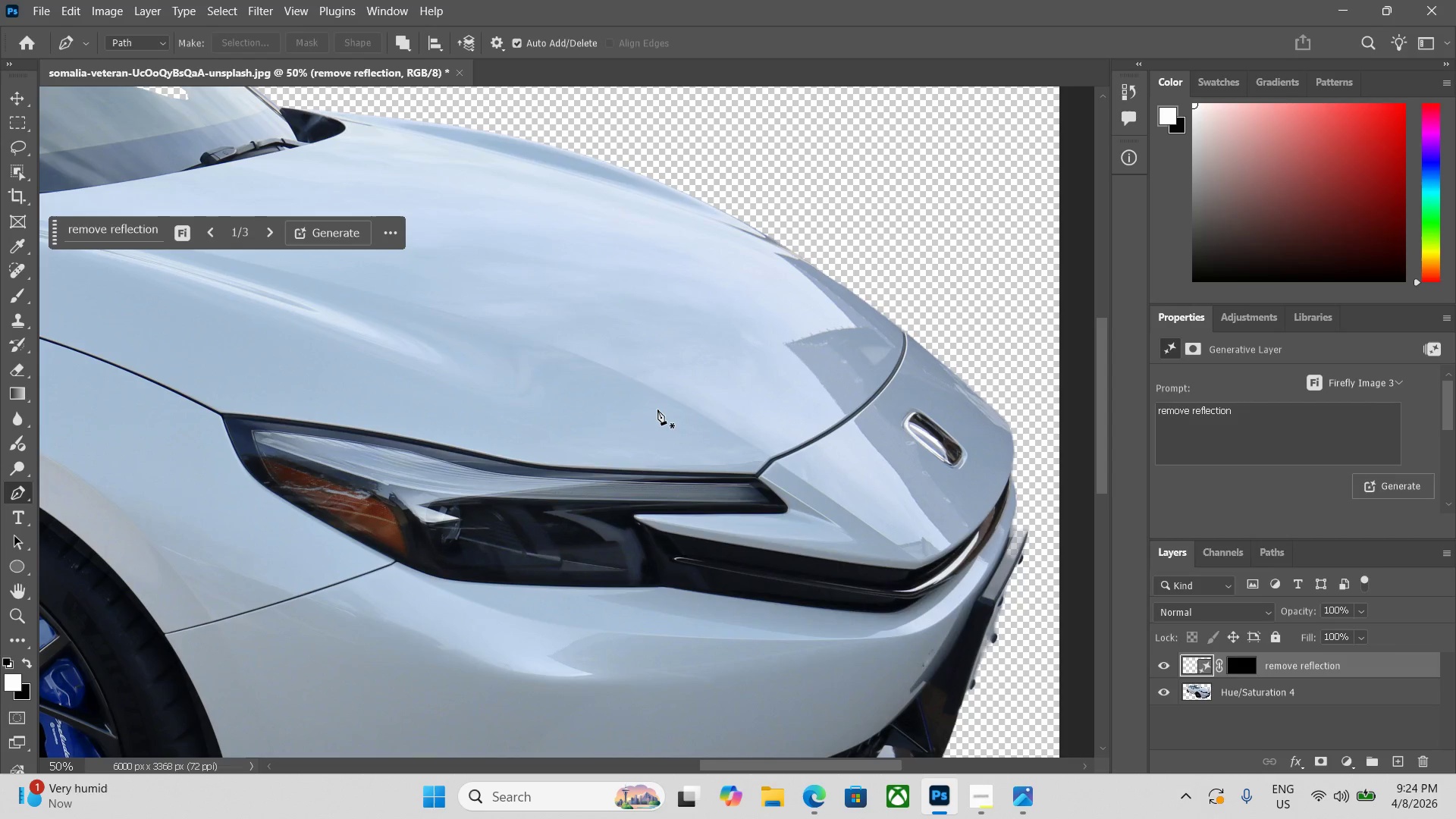 
left_click_drag(start_coordinate=[604, 473], to_coordinate=[388, 405])
 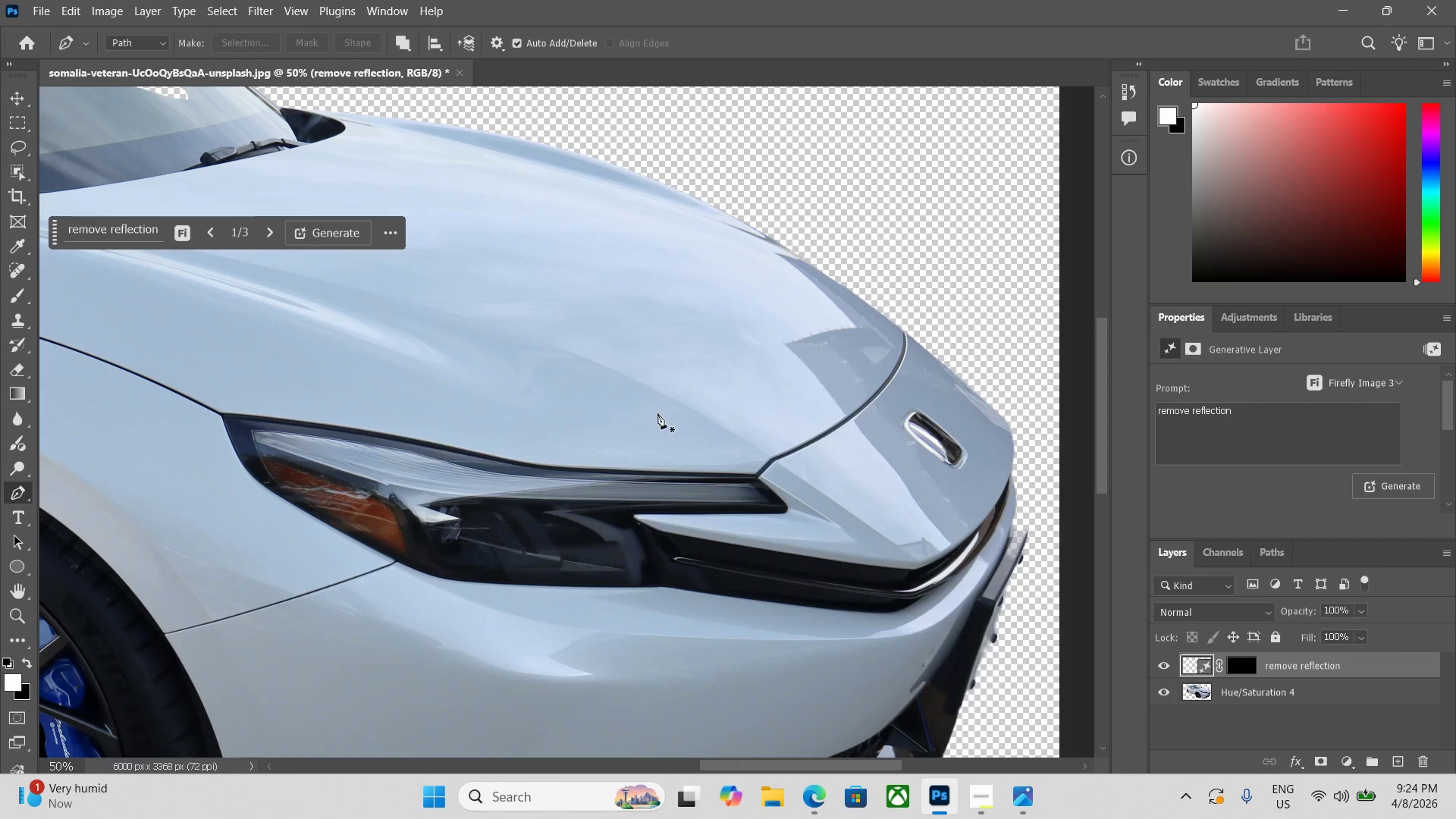 
key(P)
 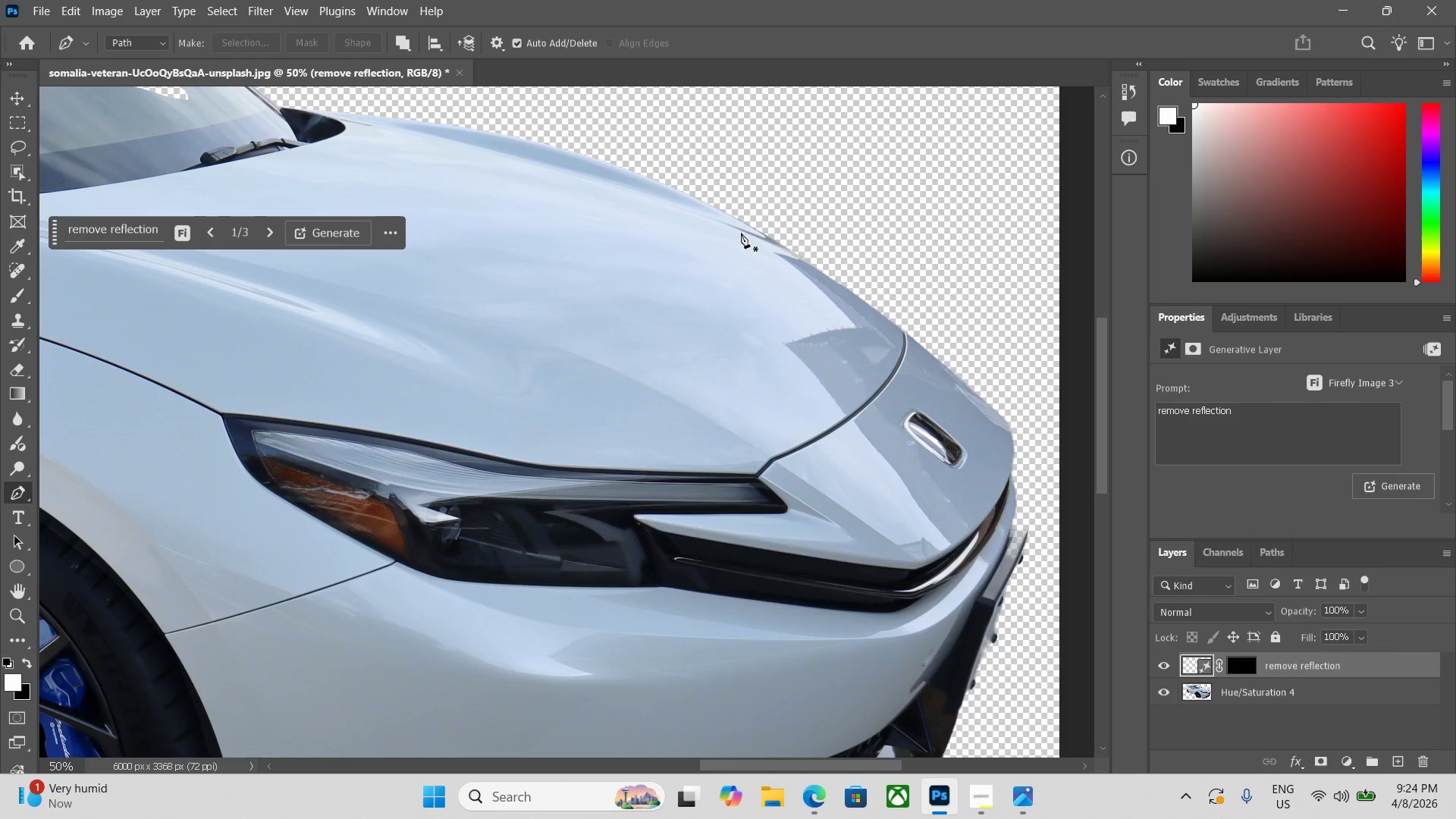 
left_click([723, 229])
 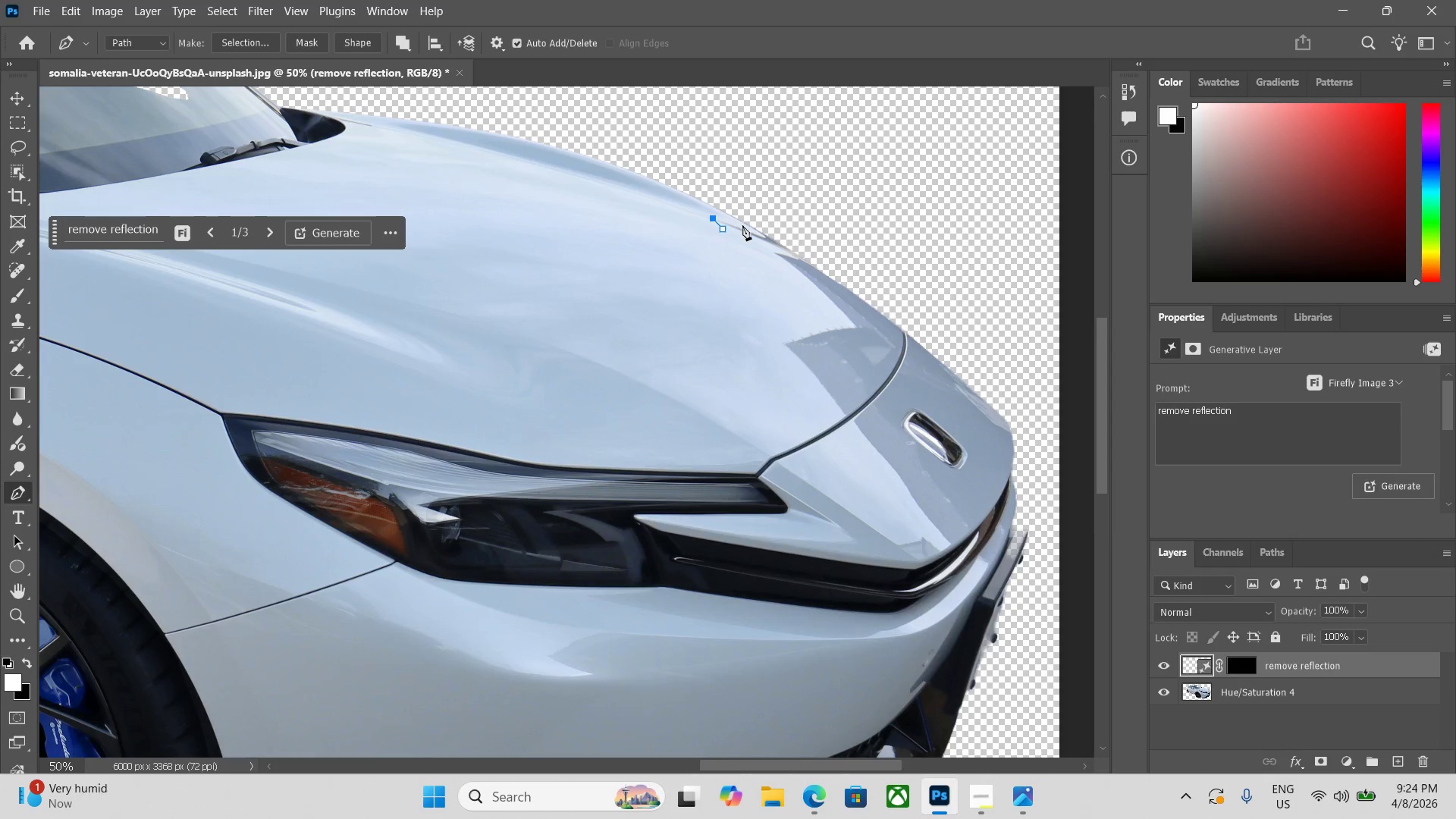 
left_click([753, 231])
 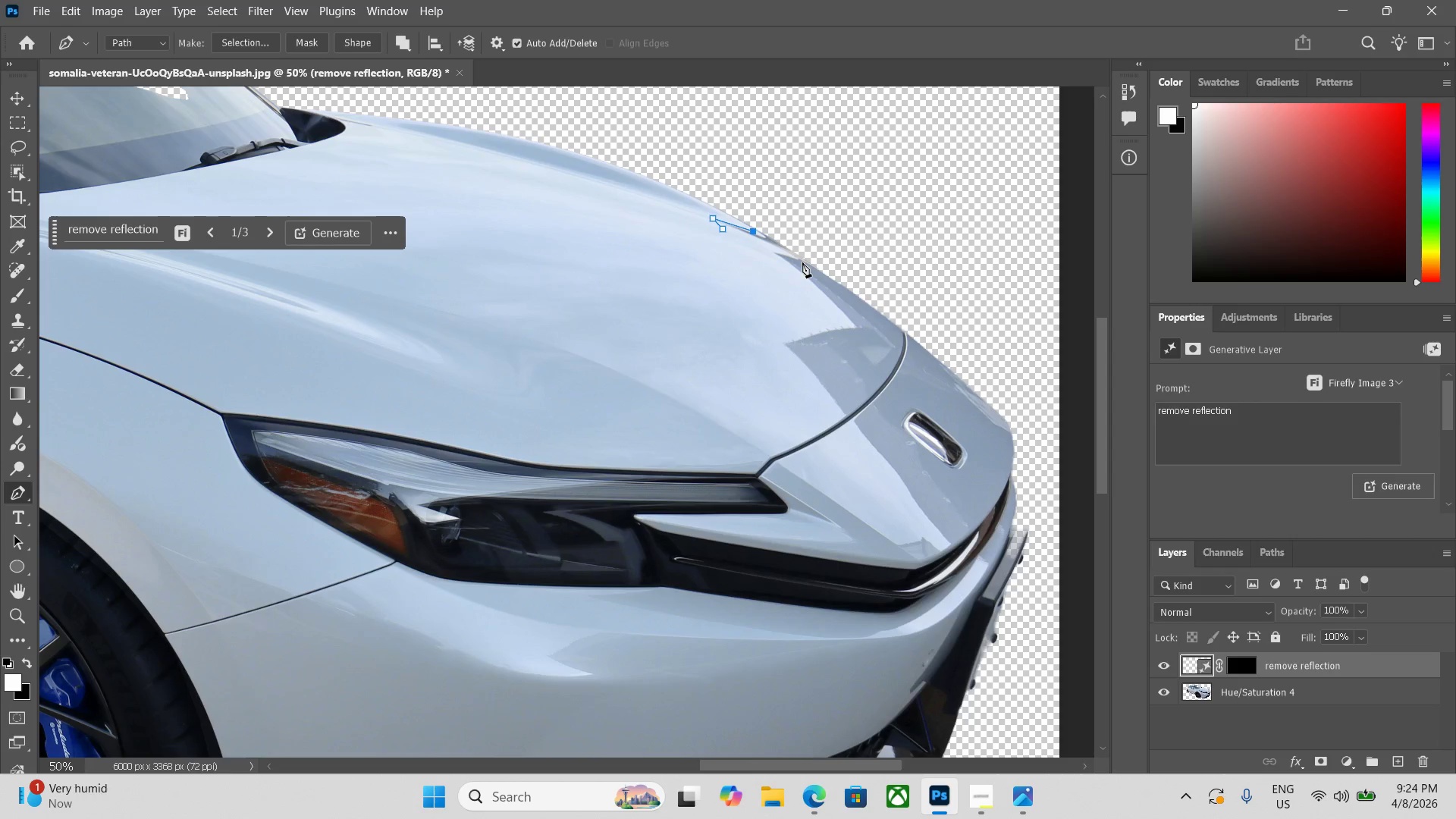 
left_click([802, 263])
 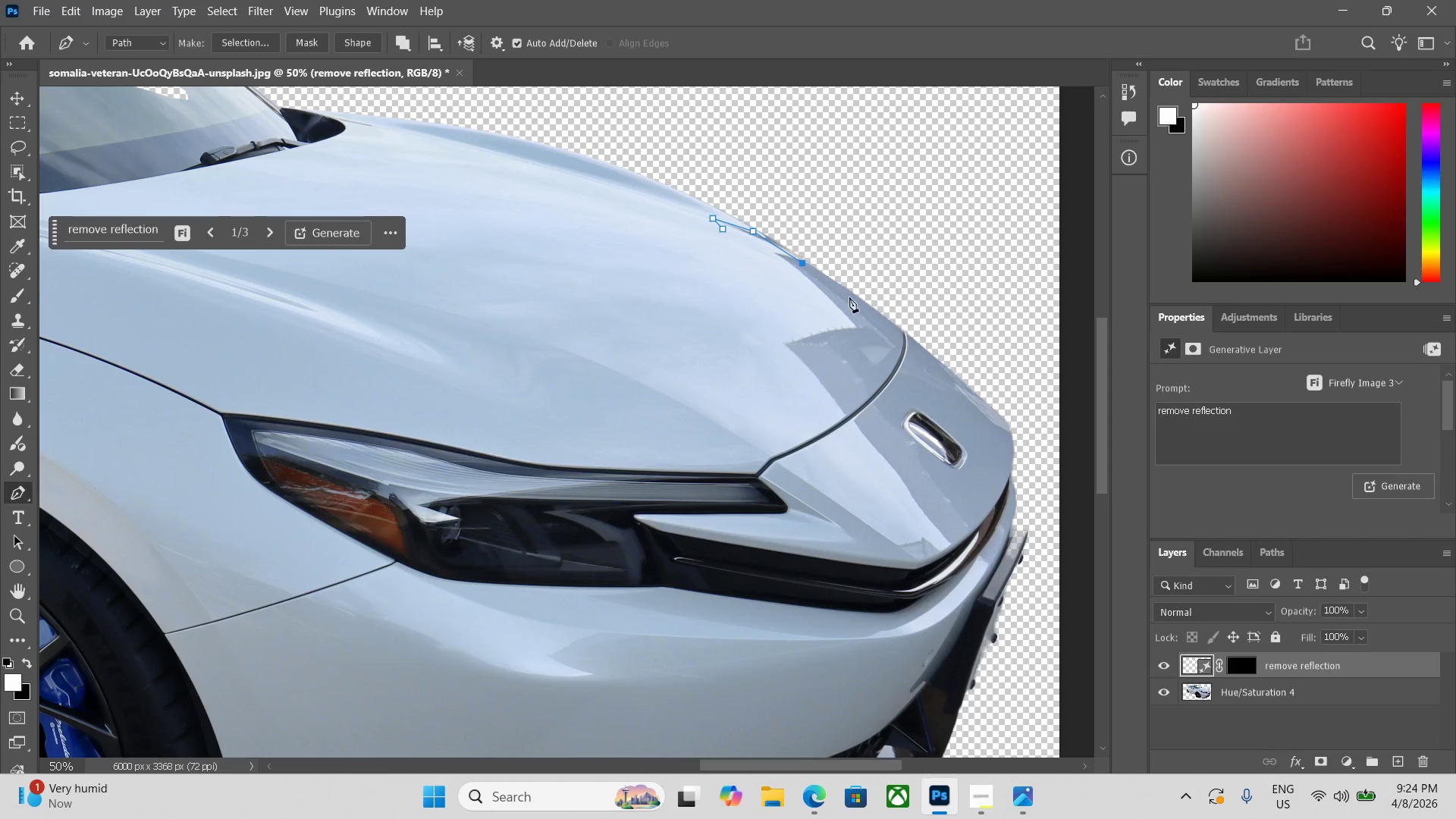 
left_click_drag(start_coordinate=[859, 303], to_coordinate=[864, 306])
 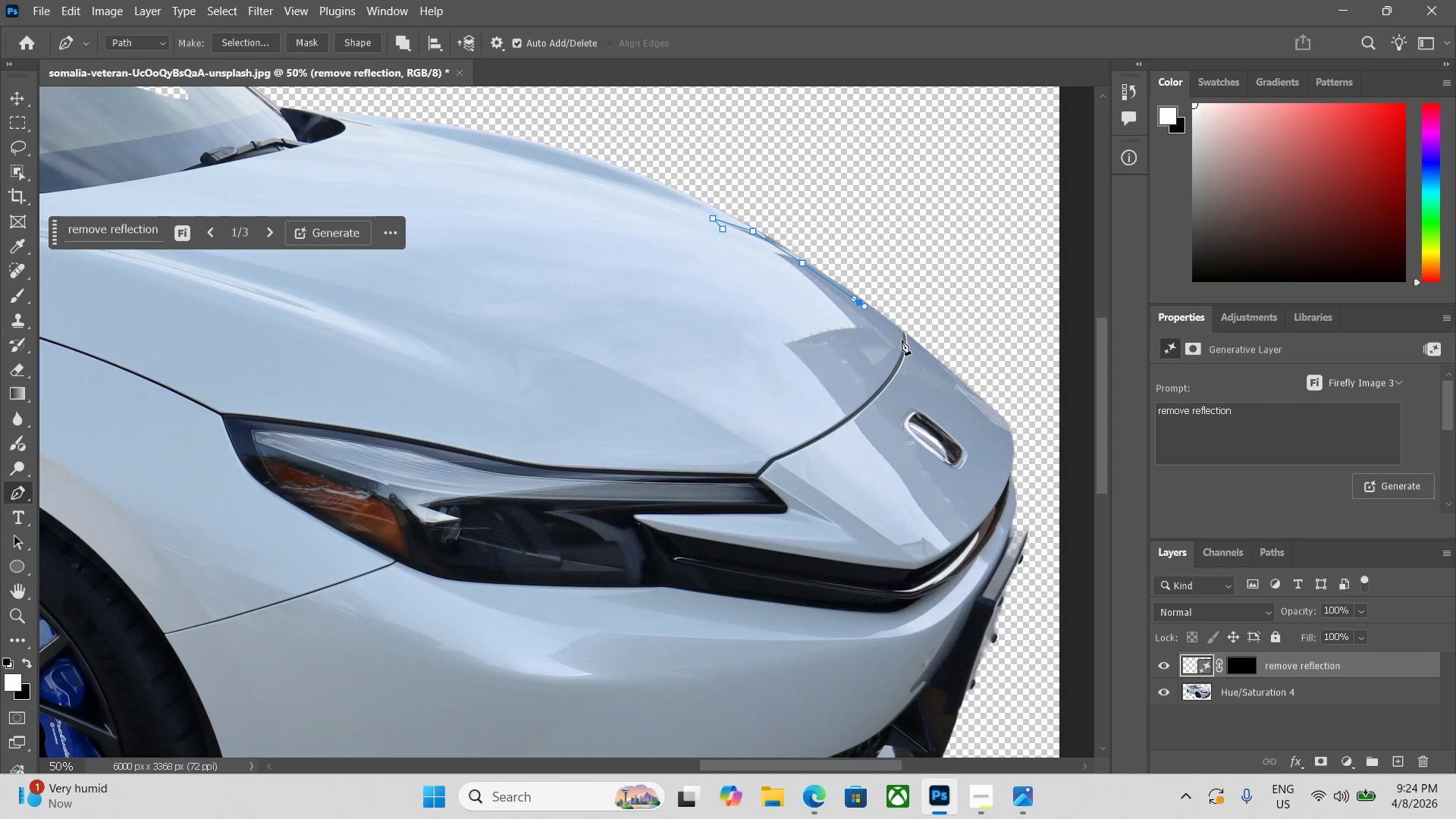 
left_click([902, 336])
 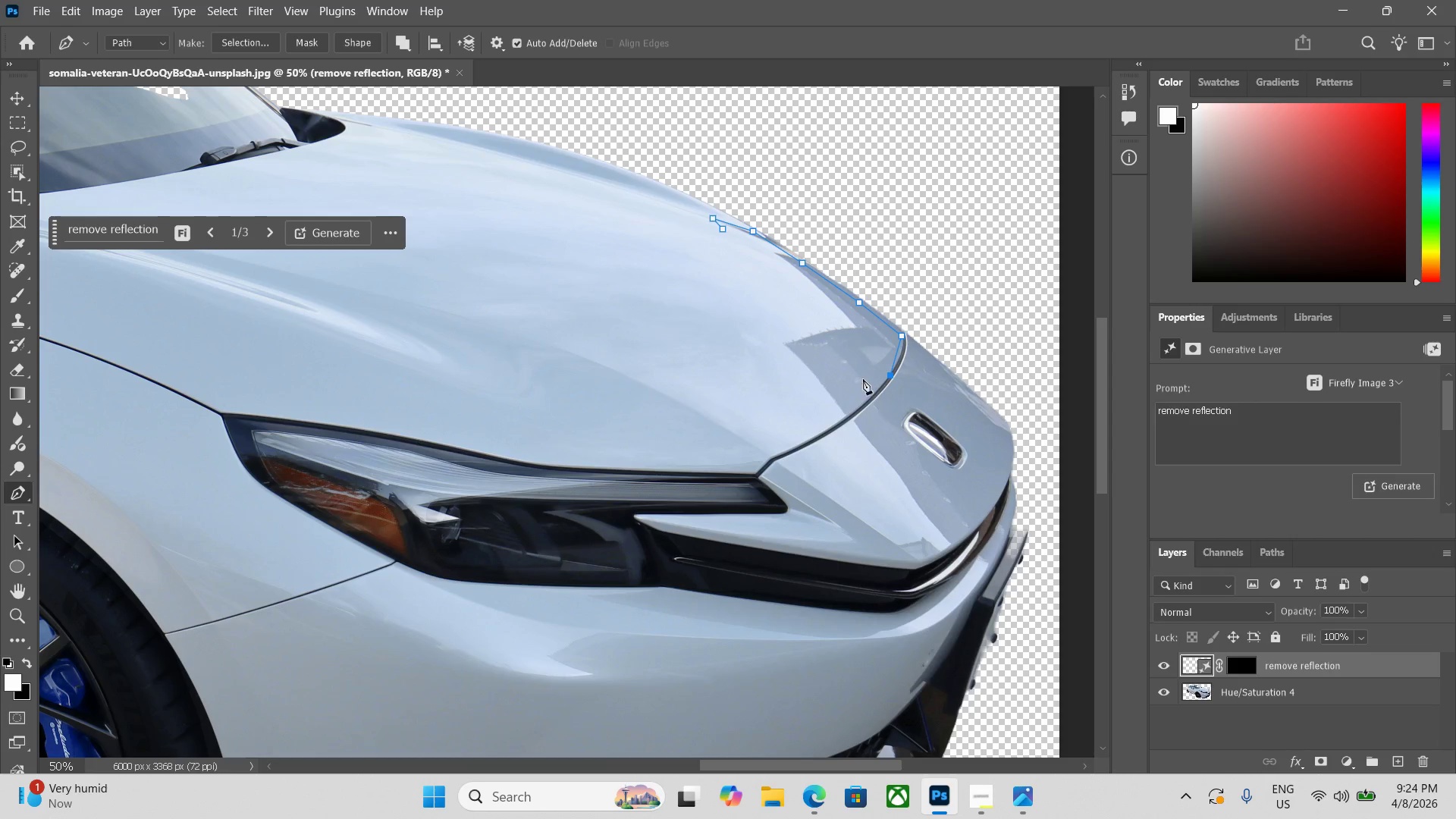 
key(Control+Z)
 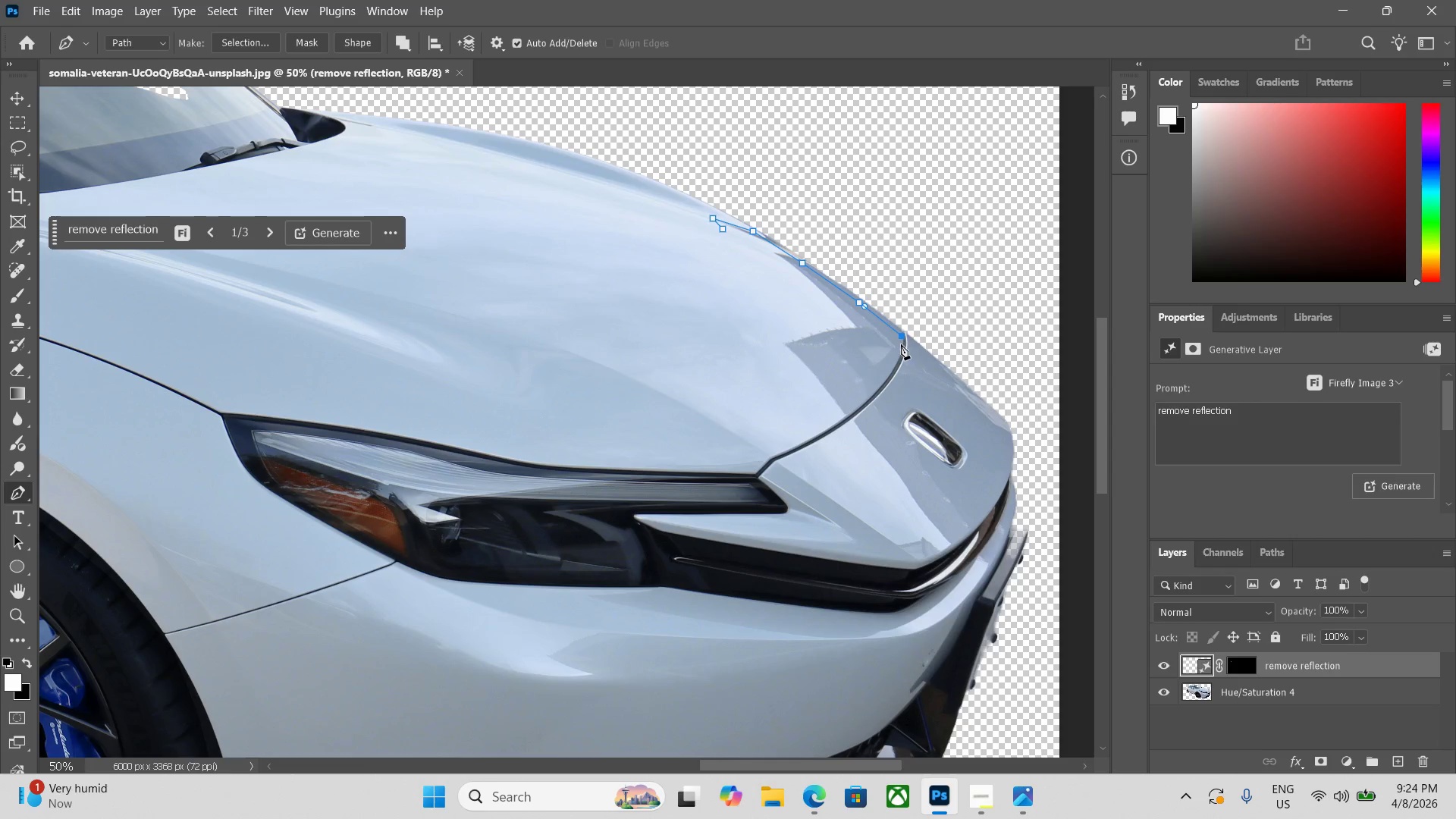 
left_click([904, 344])
 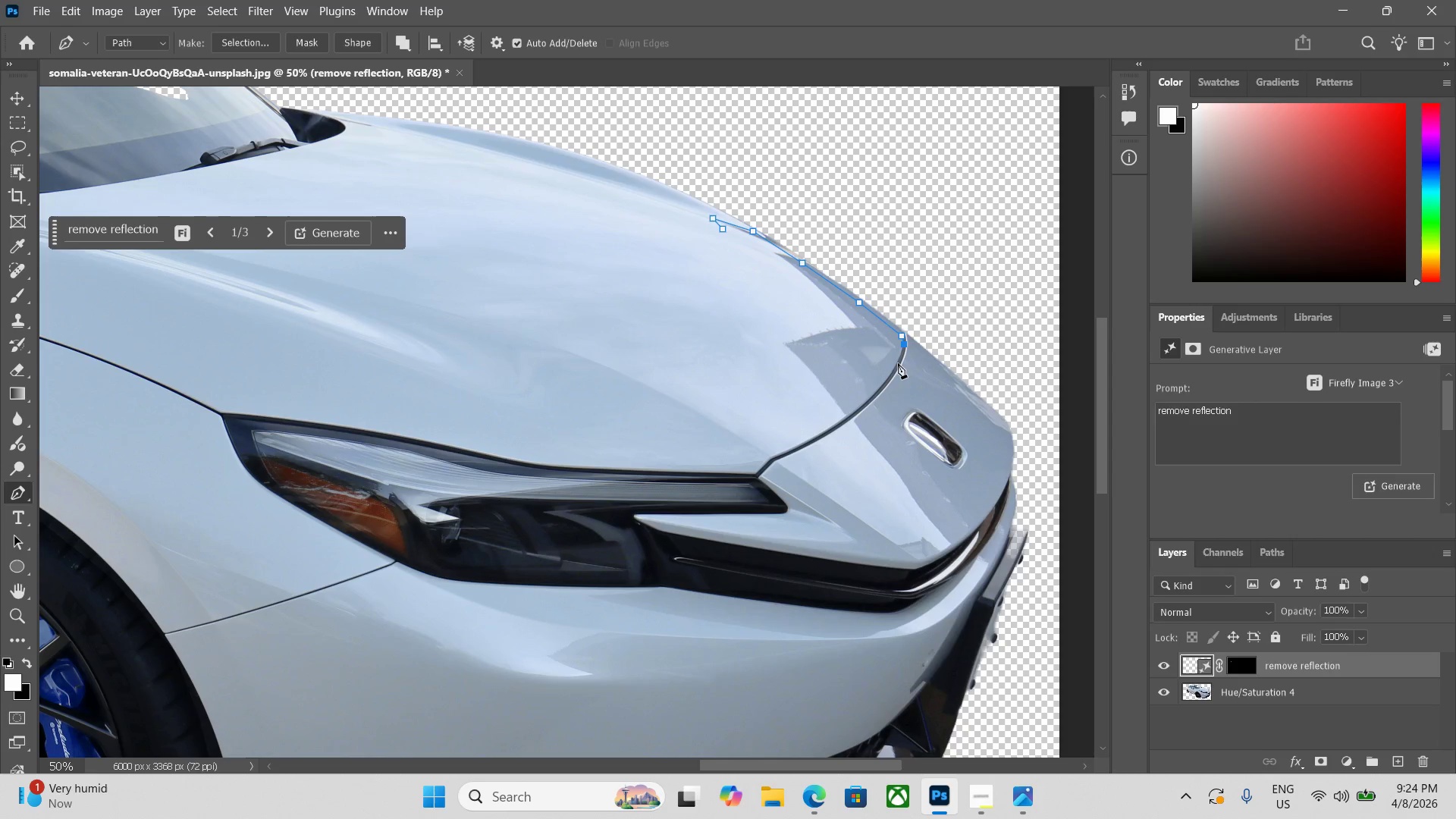 
key(Control+ControlLeft)
 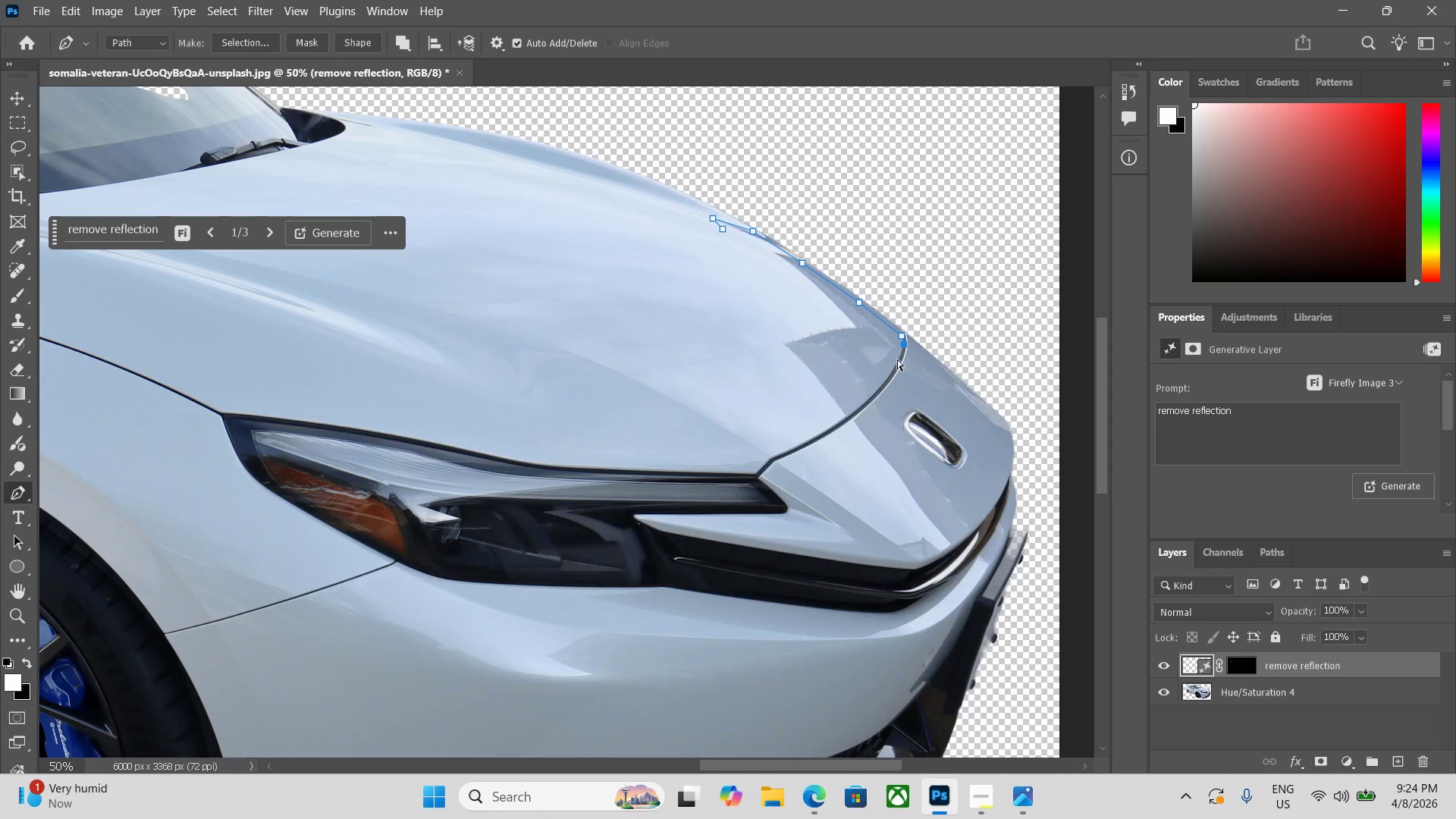 
key(Control+Z)
 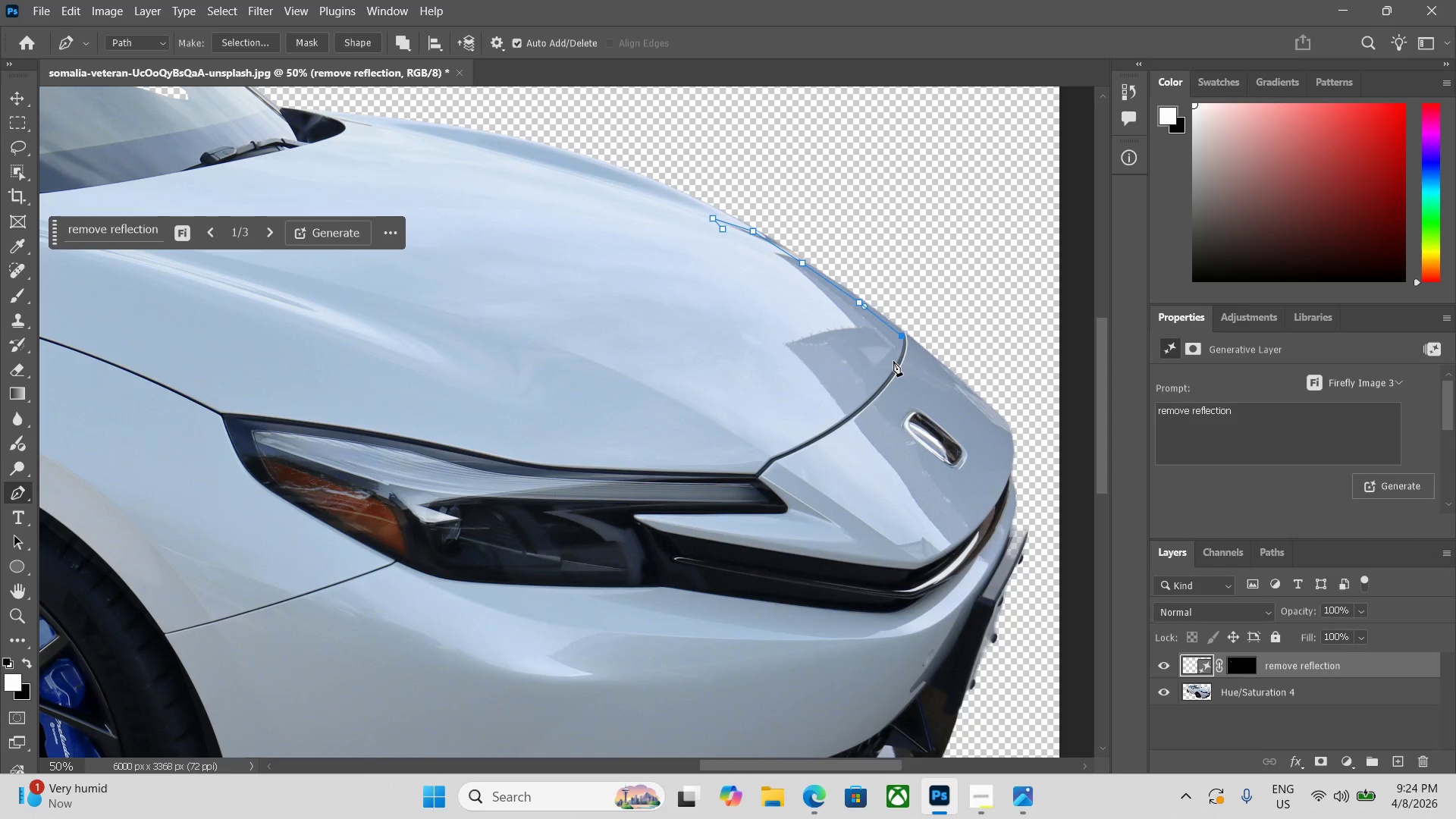 
left_click_drag(start_coordinate=[893, 366], to_coordinate=[893, 372])
 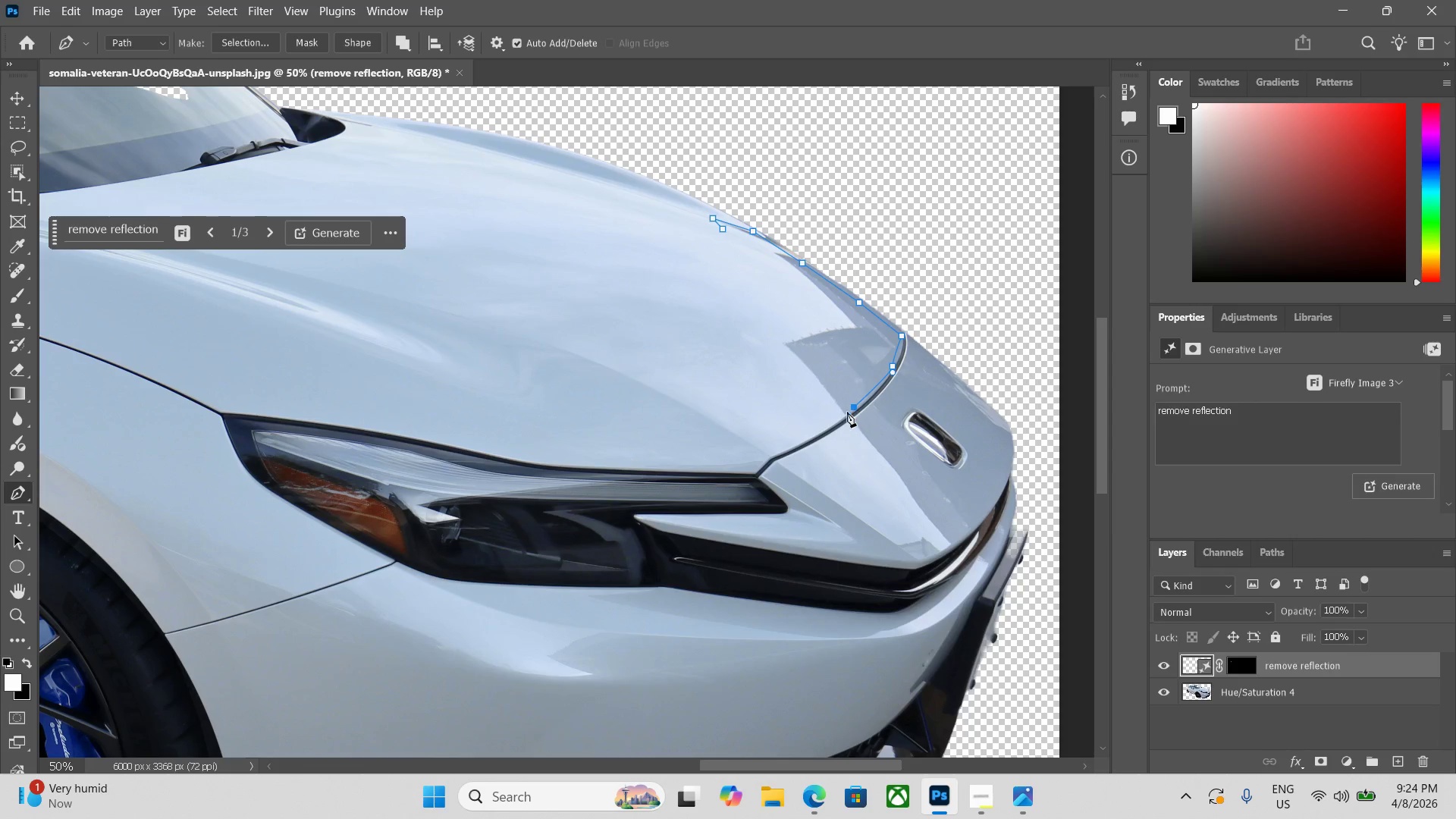 
left_click([841, 416])
 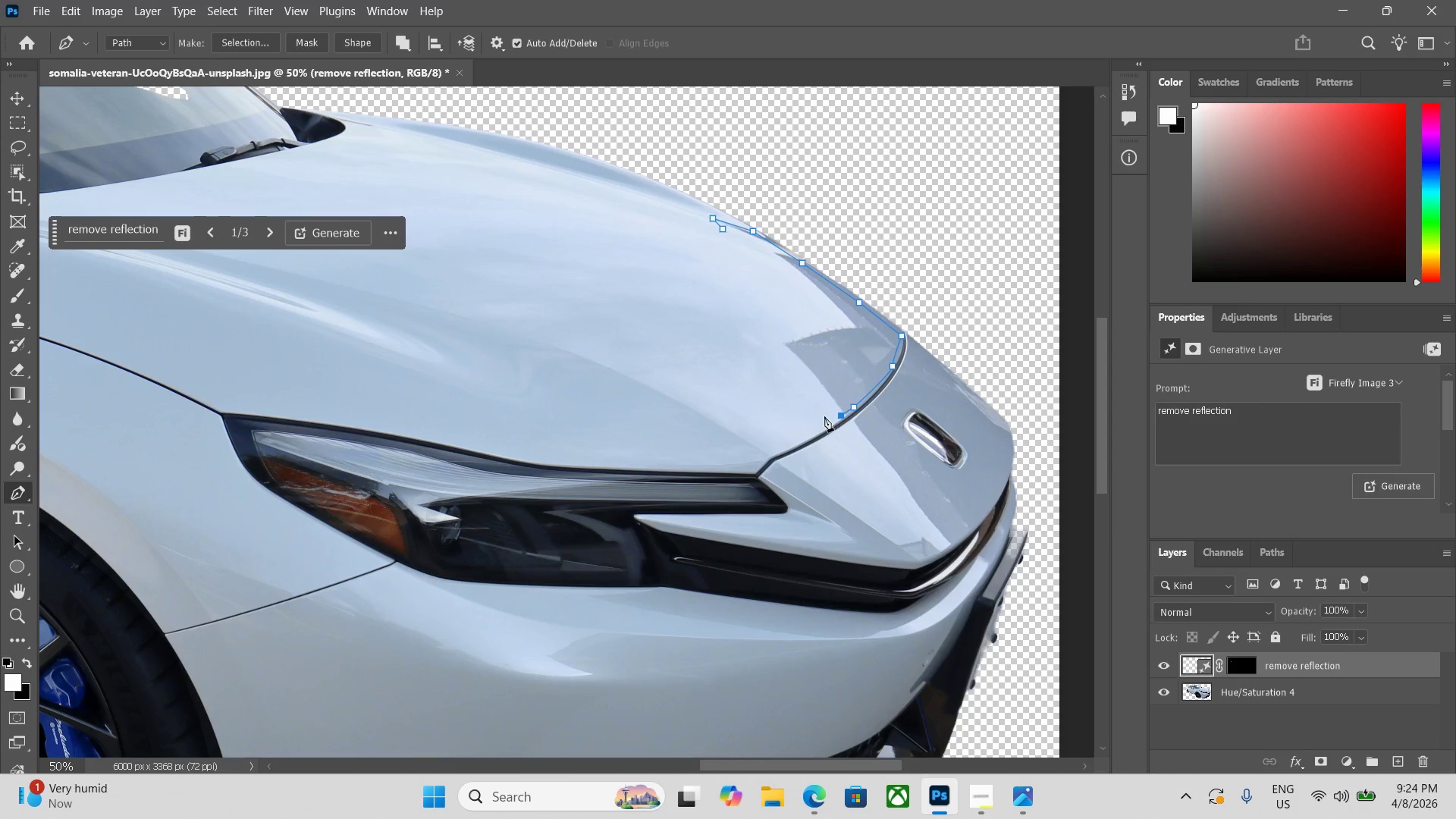 
left_click_drag(start_coordinate=[817, 400], to_coordinate=[814, 395])
 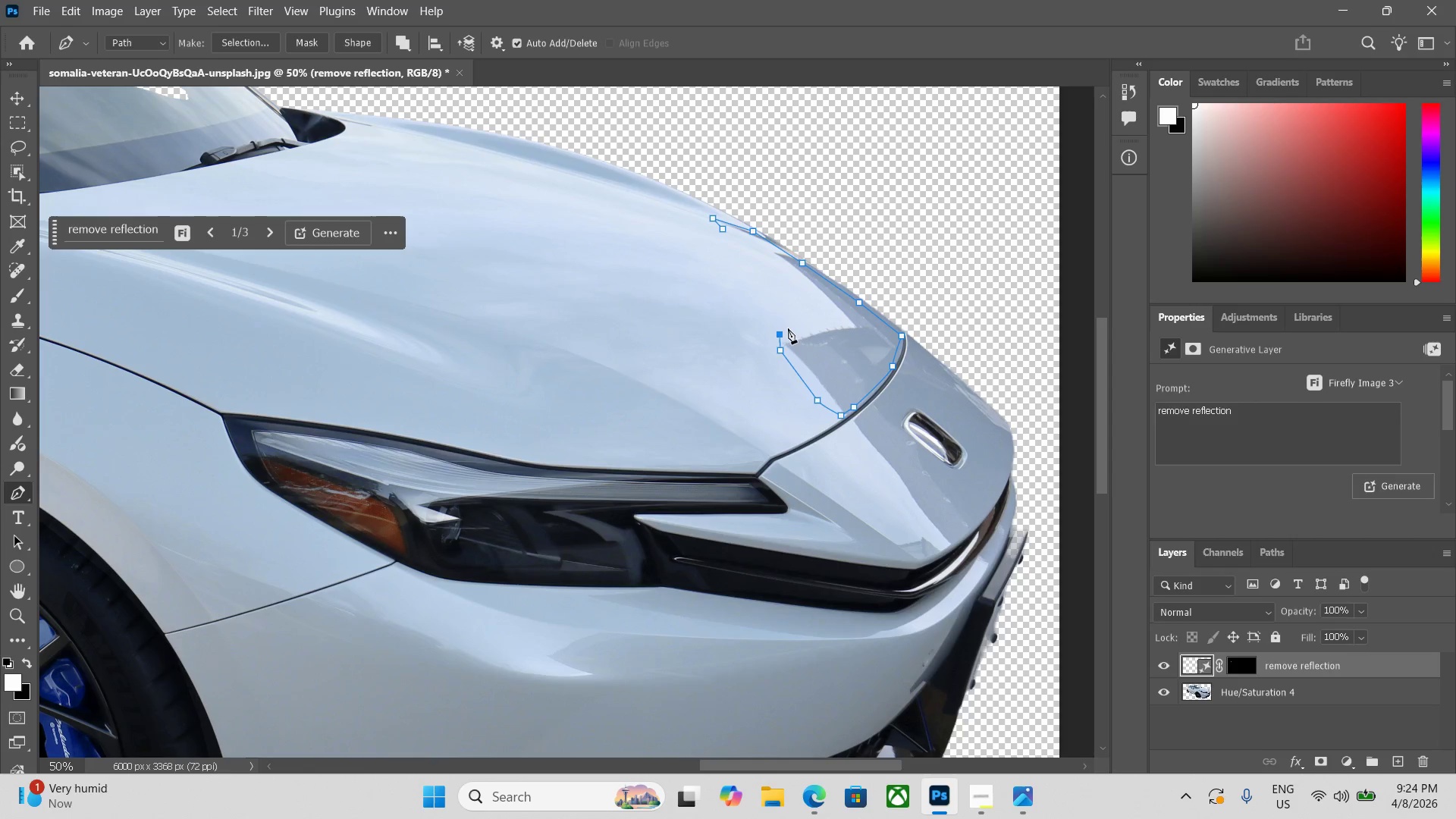 
left_click_drag(start_coordinate=[812, 328], to_coordinate=[816, 328])
 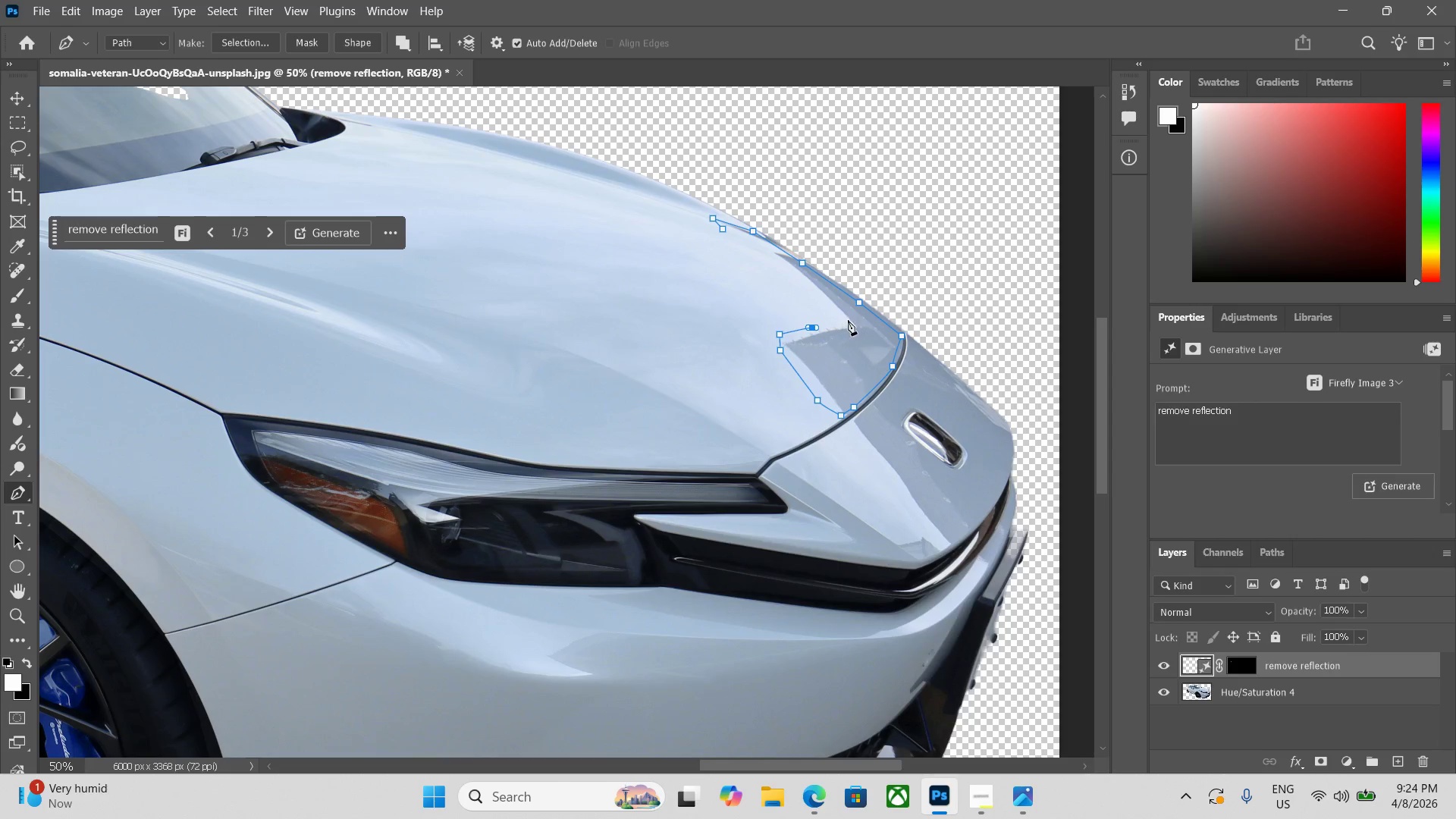 
left_click([853, 320])
 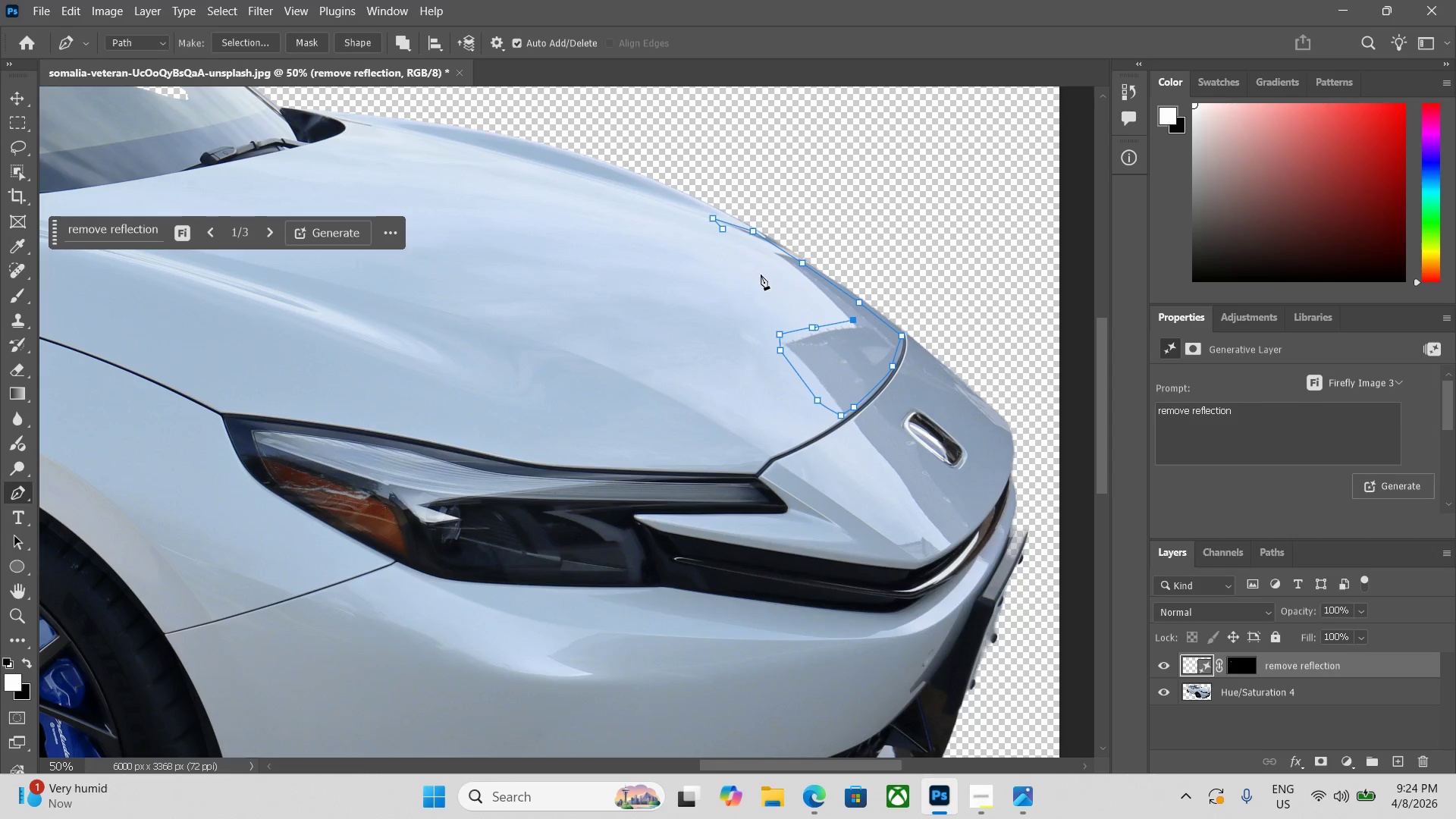 
left_click_drag(start_coordinate=[736, 275], to_coordinate=[735, 271])
 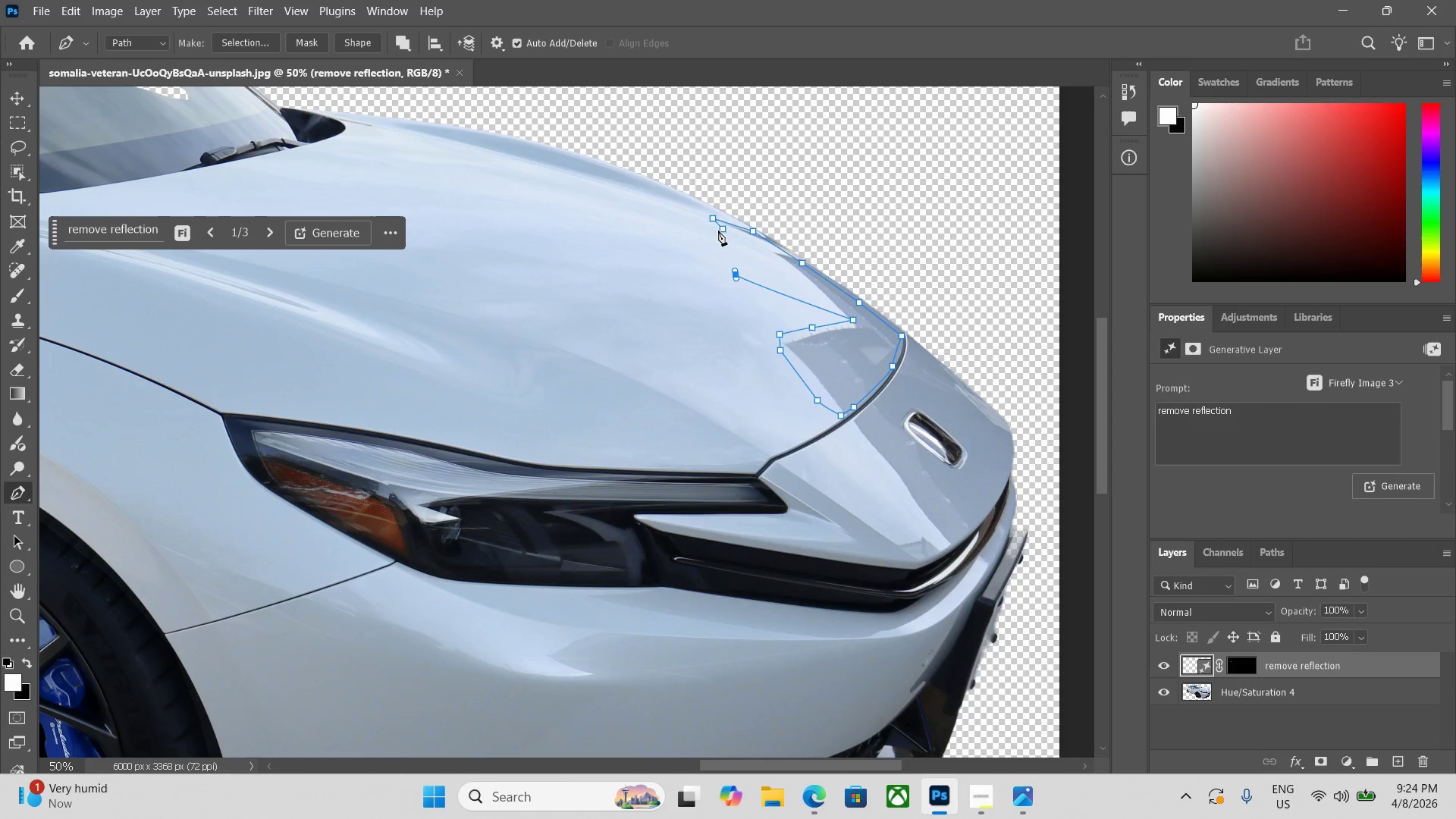 
left_click([721, 231])
 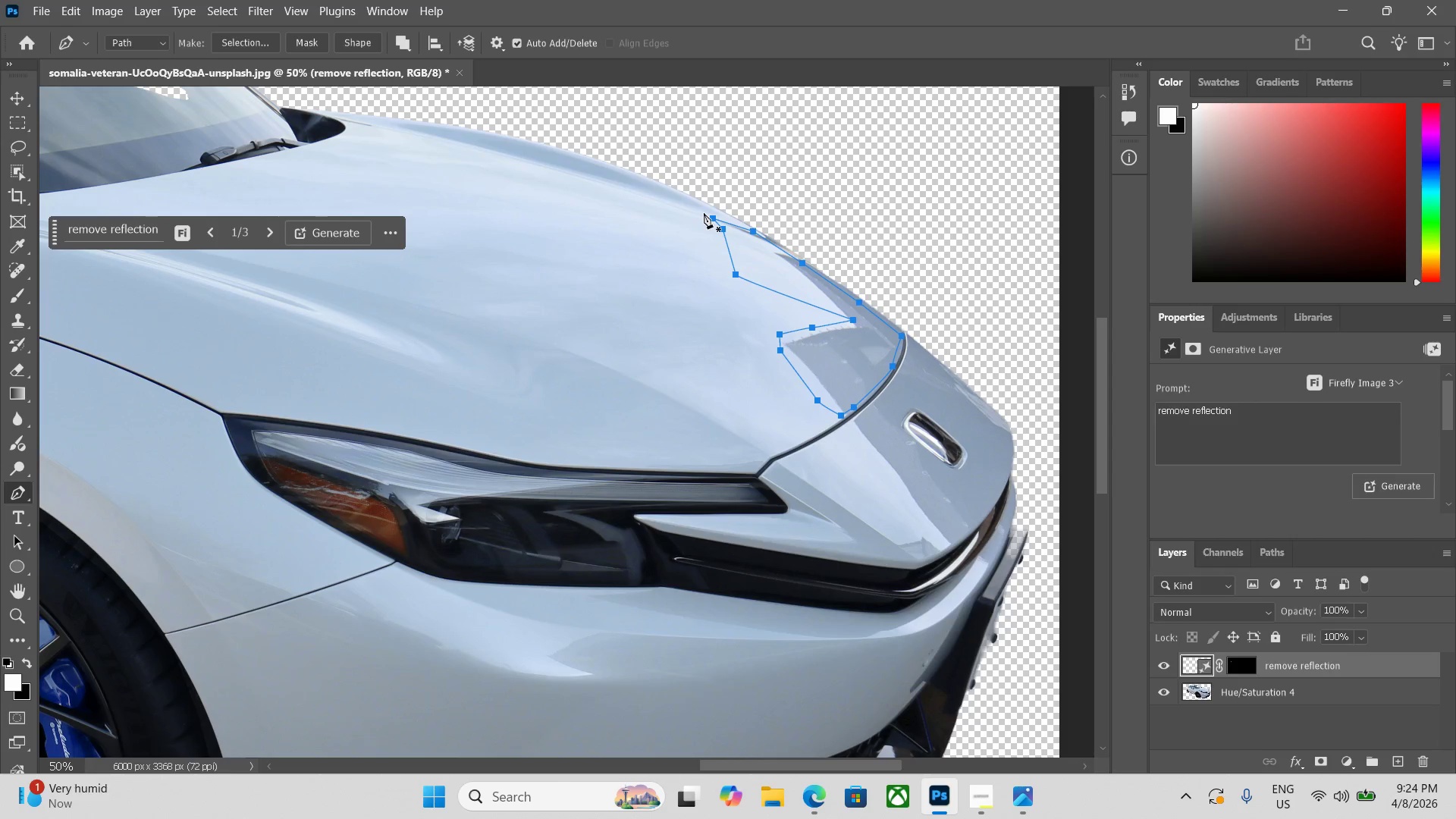 
key(Control+Enter)
 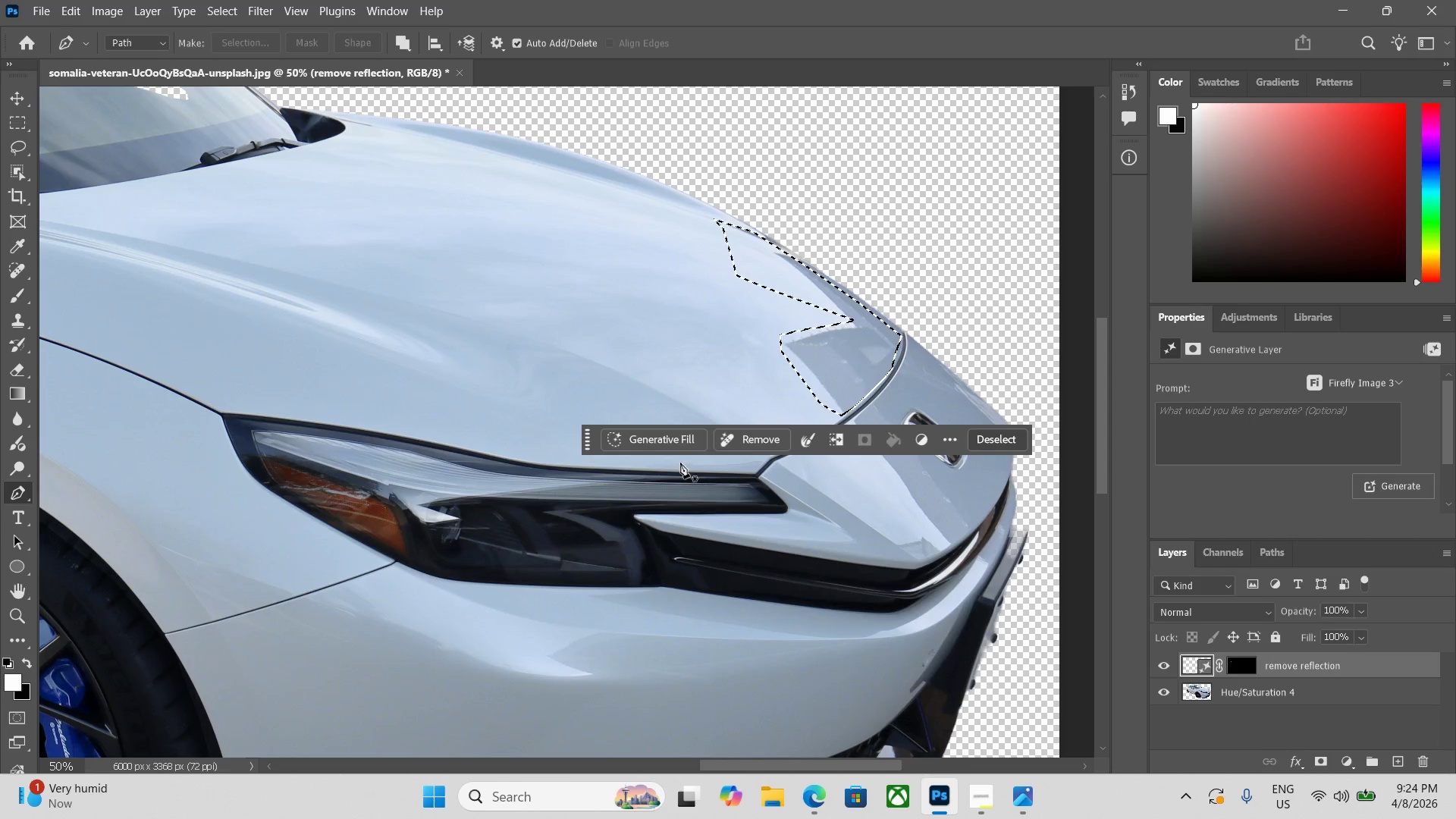 
left_click([670, 447])
 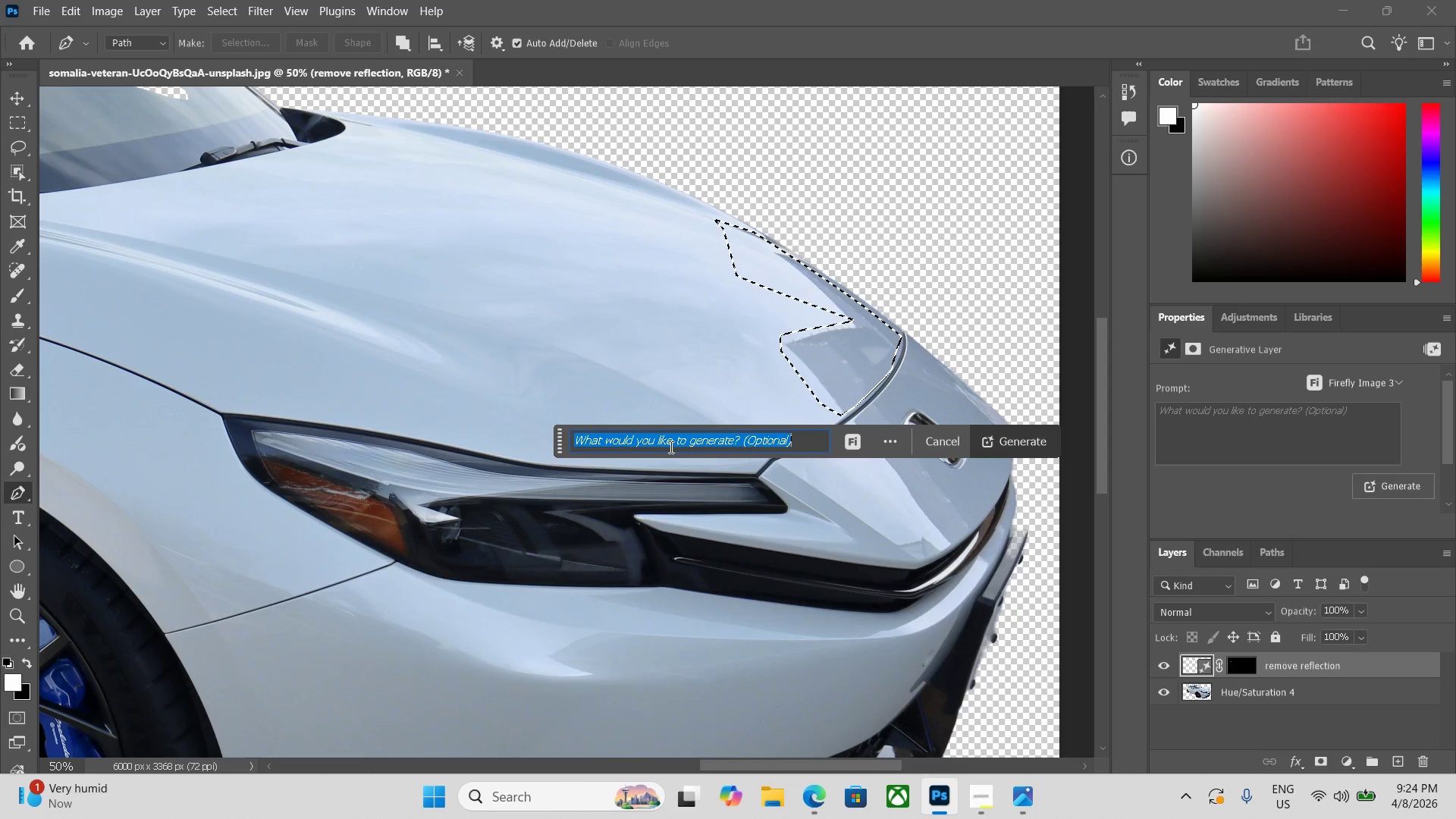 
type(re,pv)
key(Backspace)
key(Backspace)
key(Backspace)
type(move ref)
key(Backspace)
type(fle)
key(Backspace)
type(l)
key(Backspace)
type(ection)
 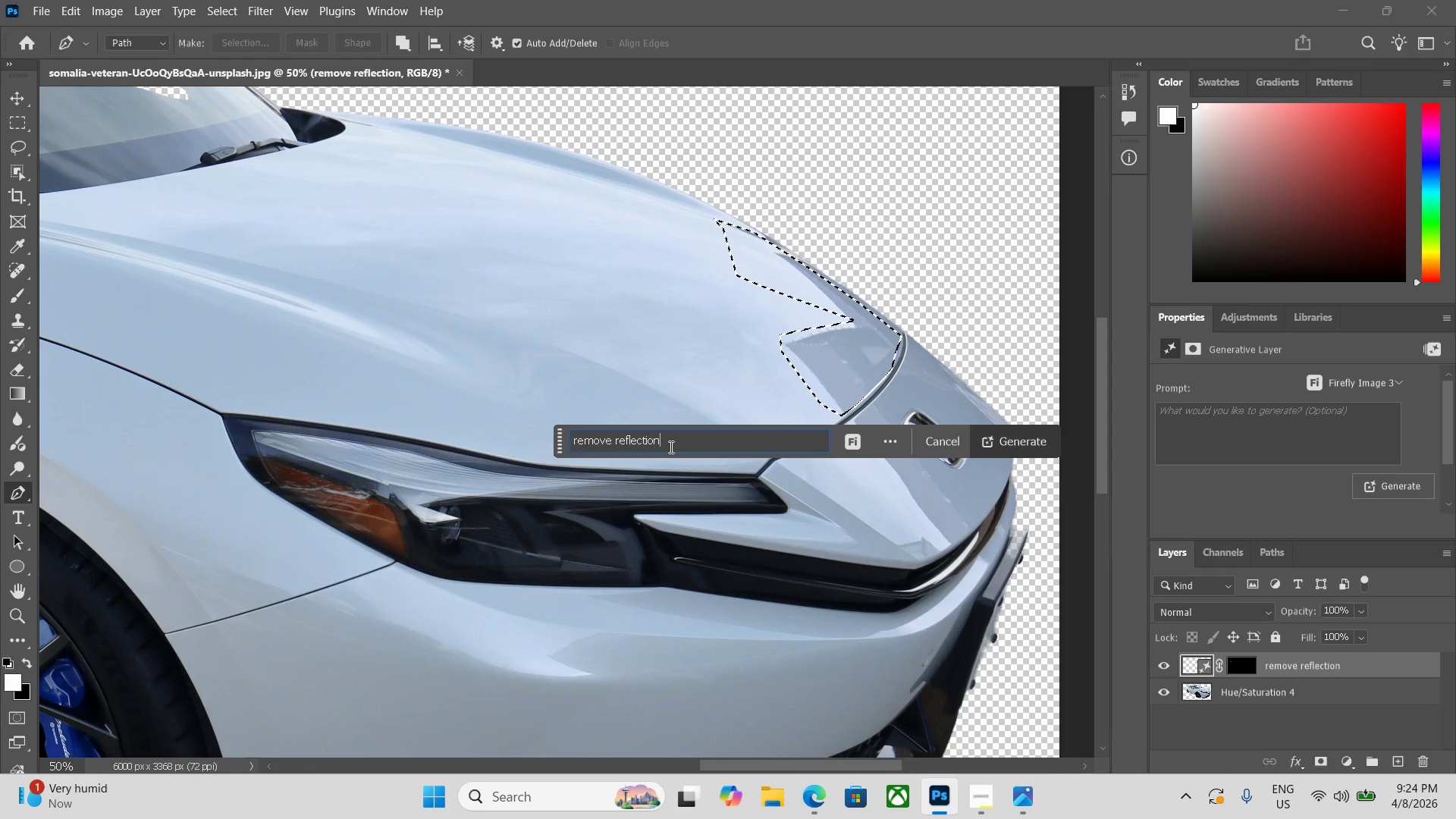 
key(Enter)
 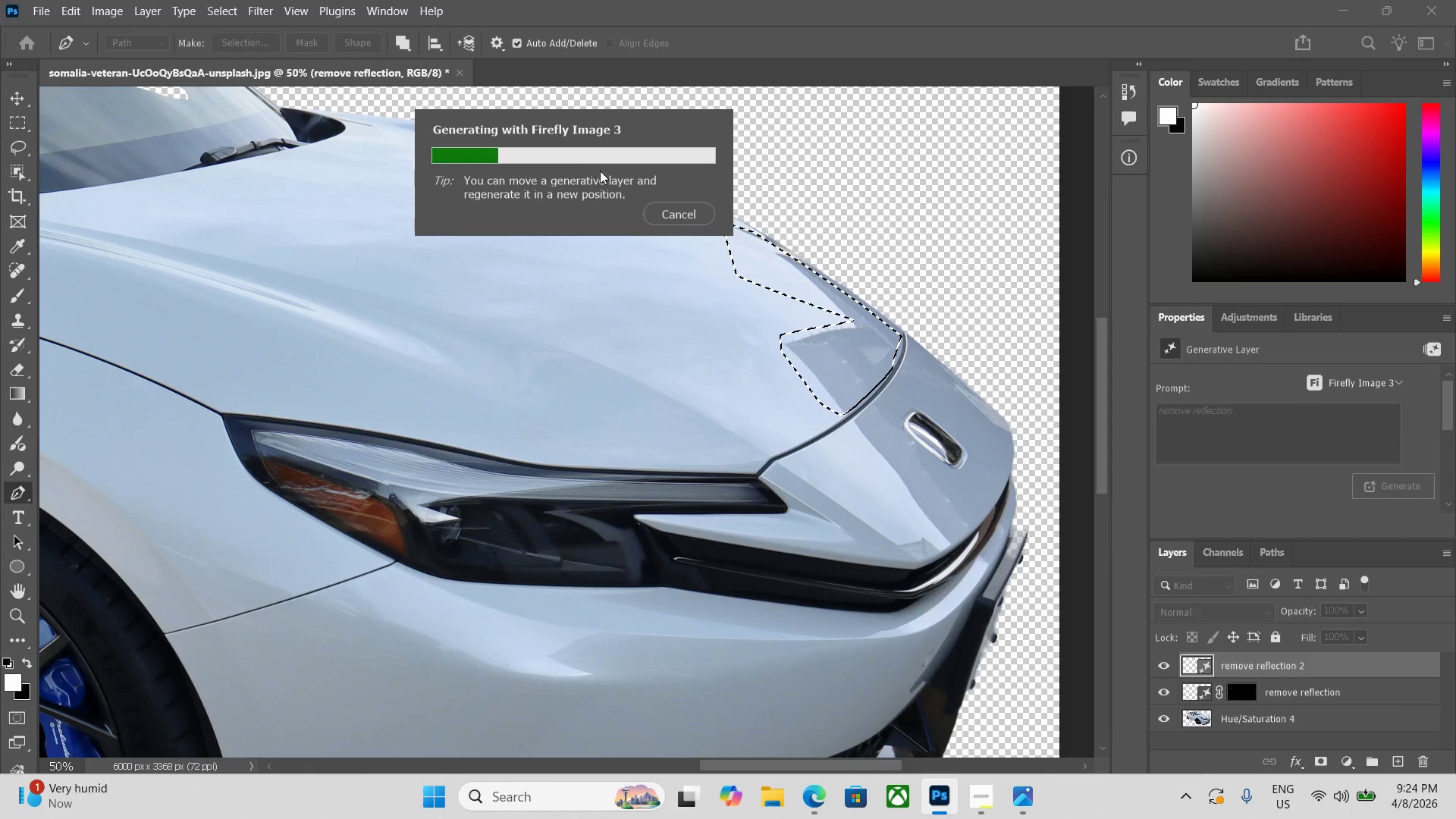 
double_click([671, 225])
 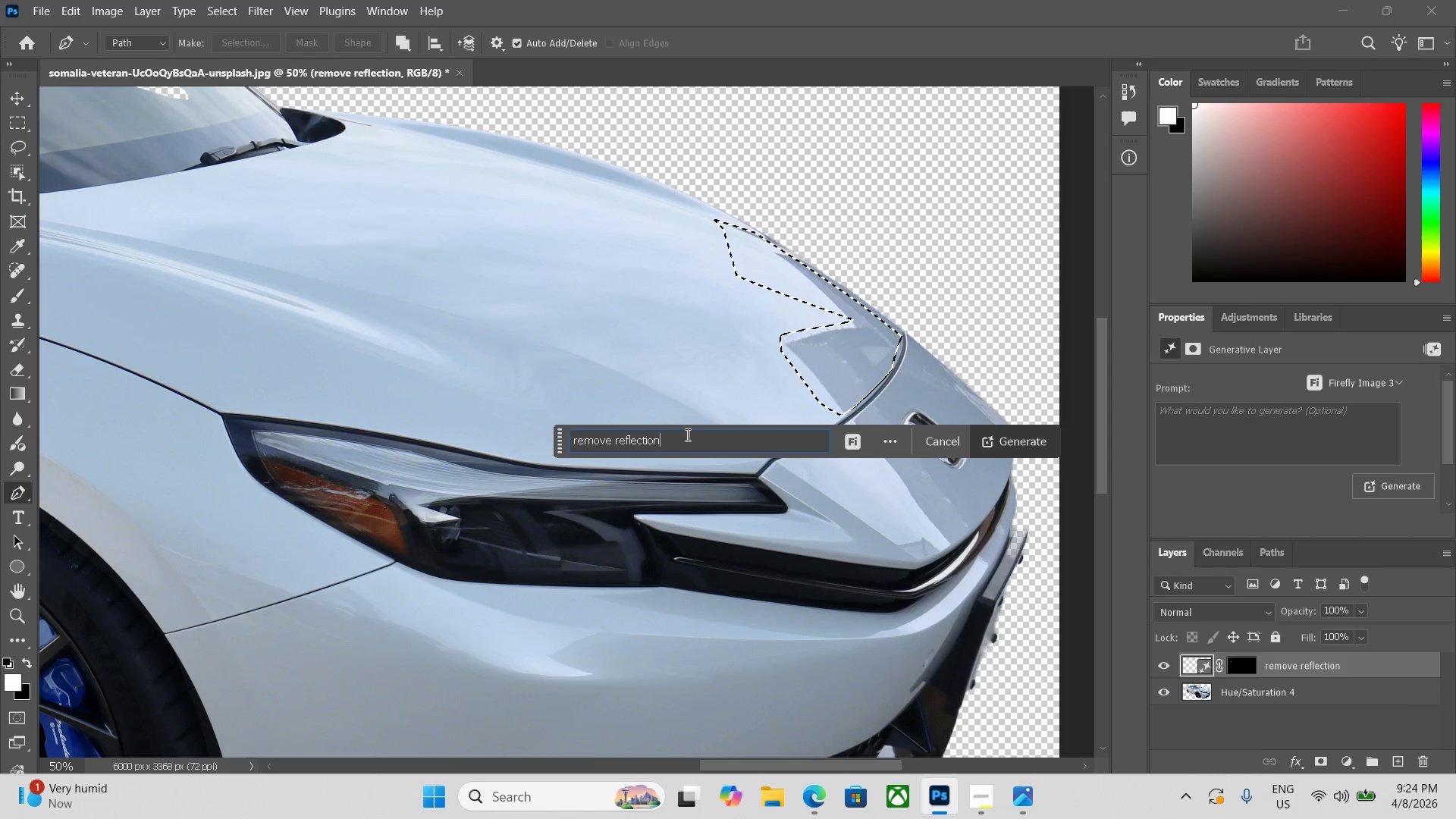 
key(Enter)
 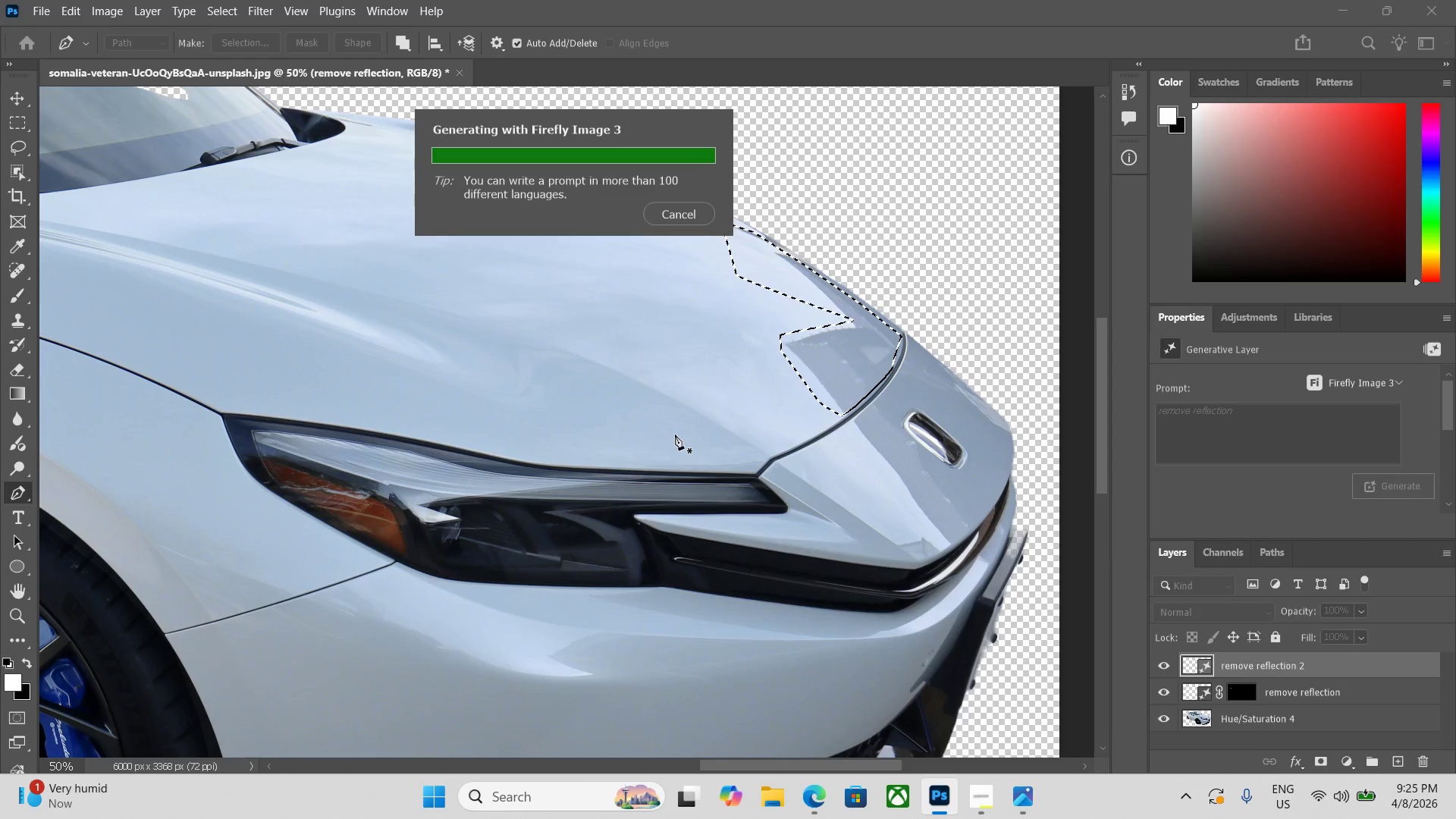 
wait(69.28)
 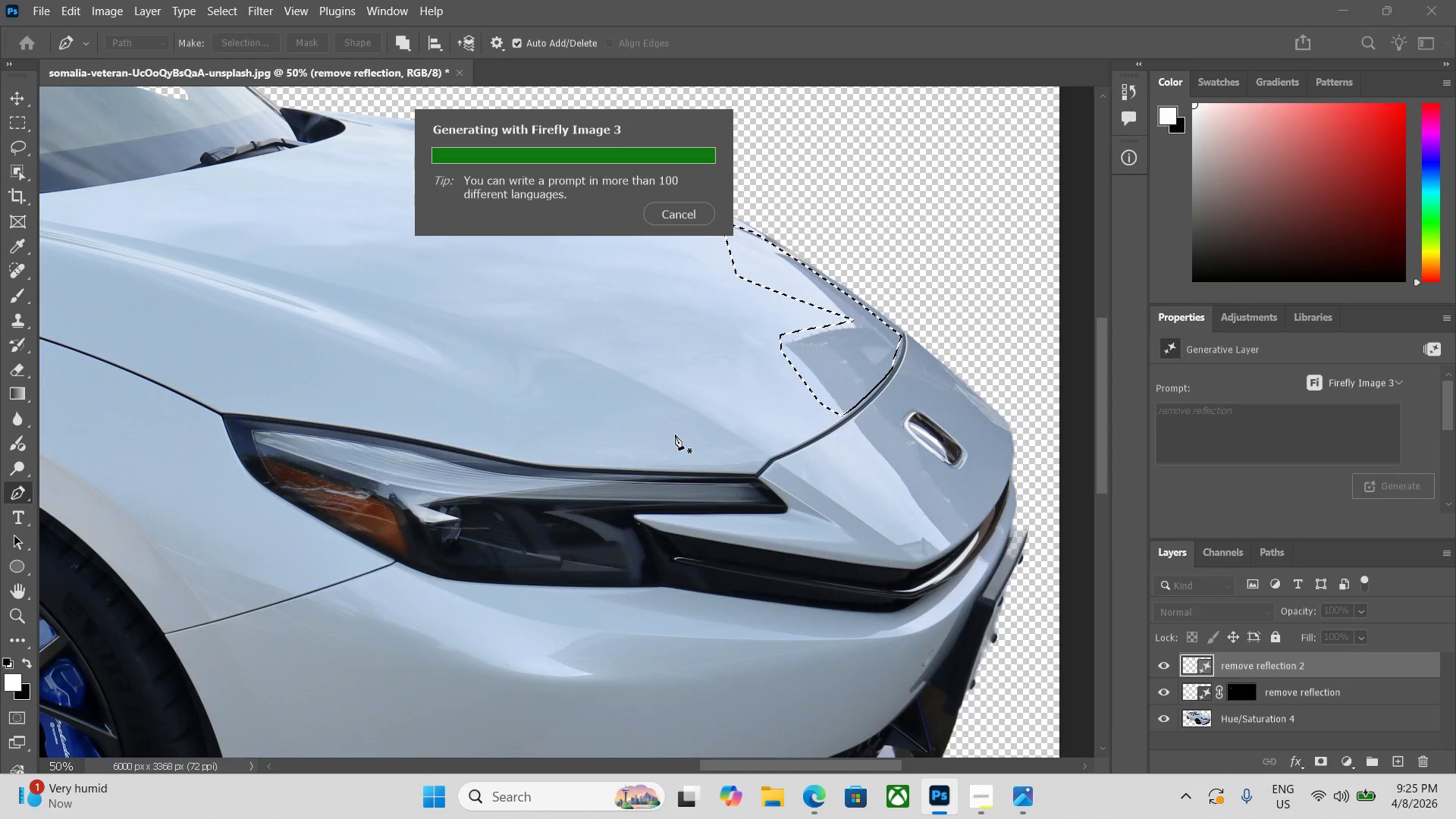 
left_click([958, 440])
 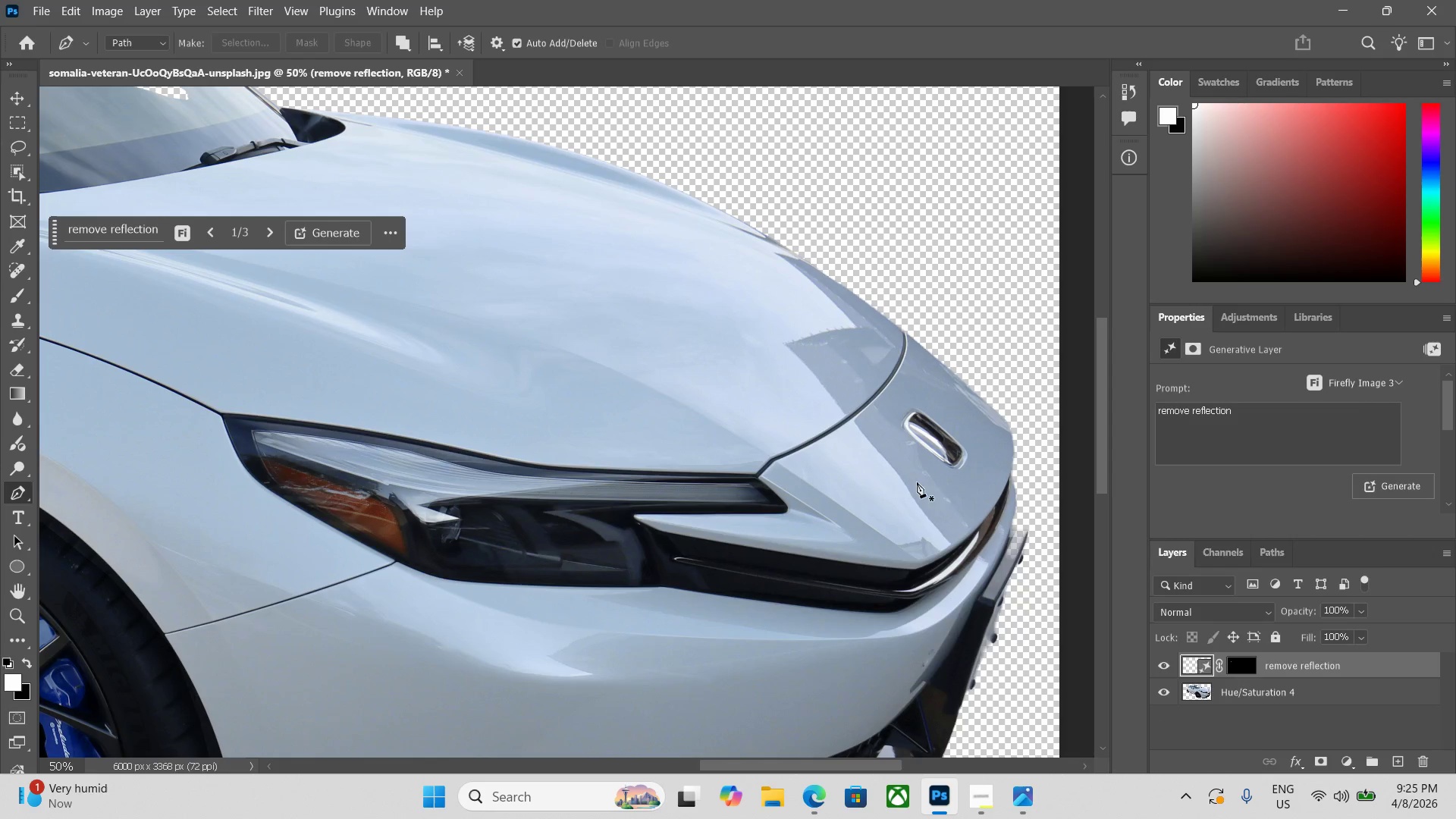 
key(Shift+ShiftLeft)
 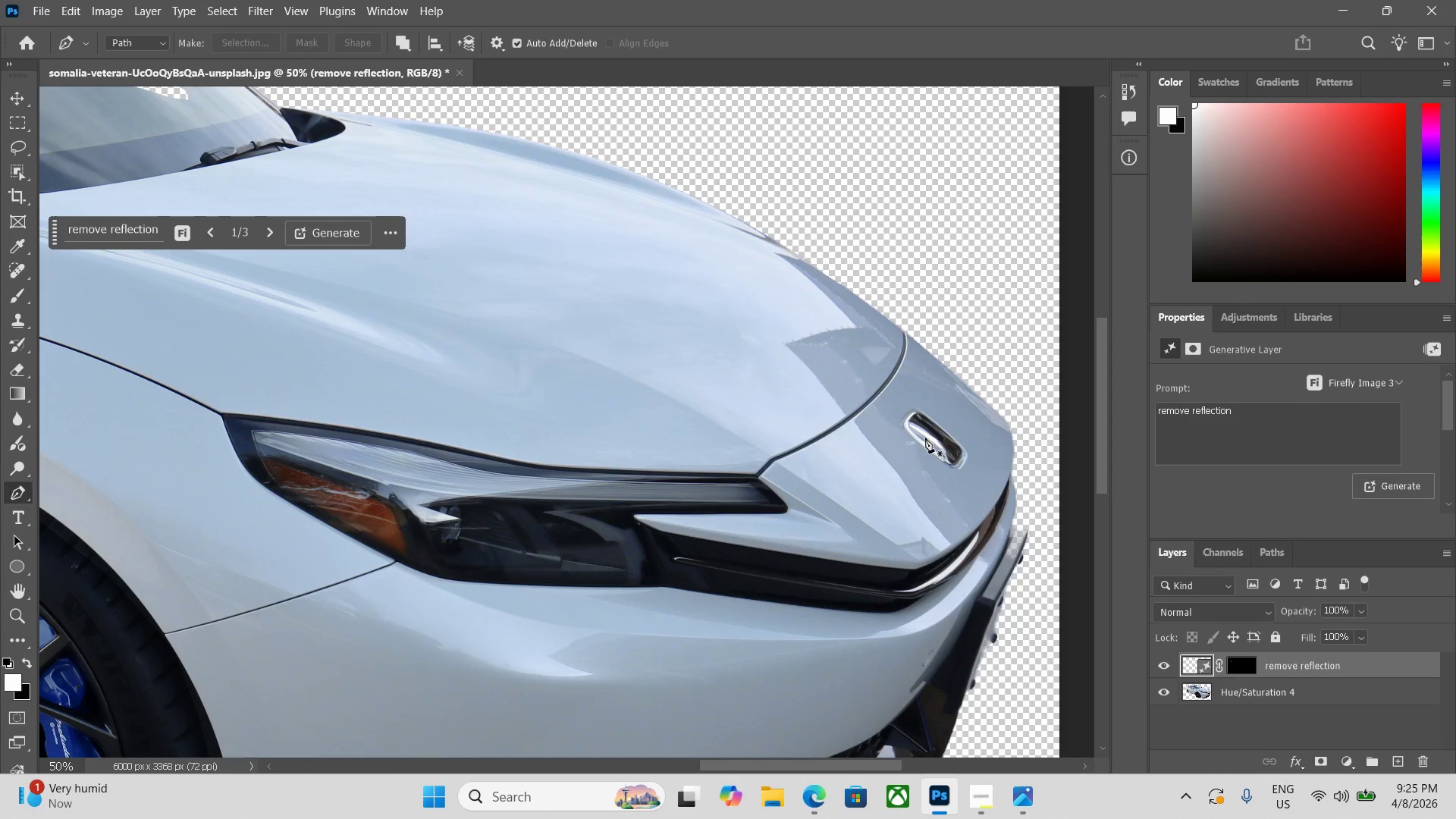 
key(Control+Minus)
 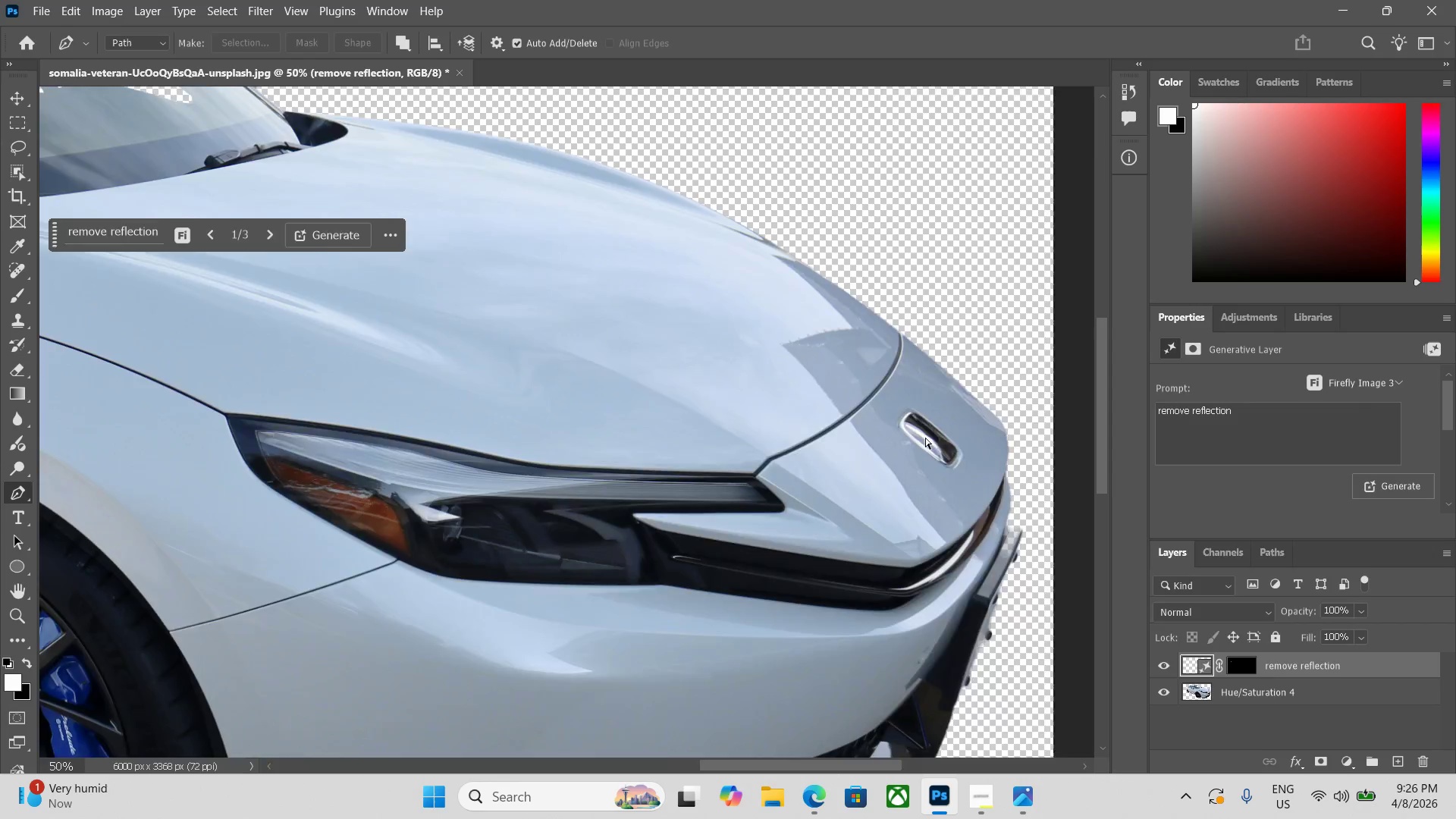 
key(Control+Minus)
 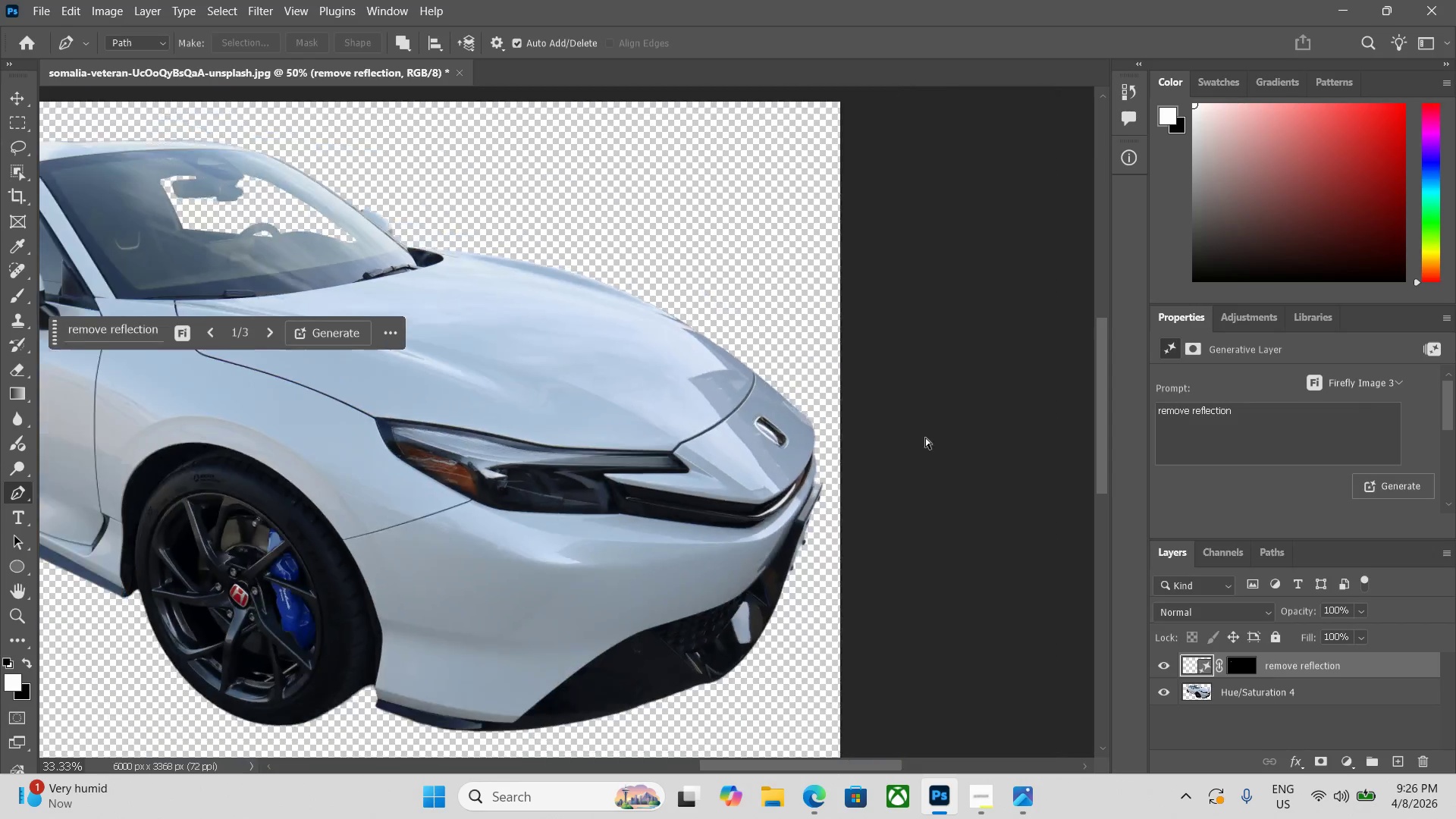 
key(Control+Minus)
 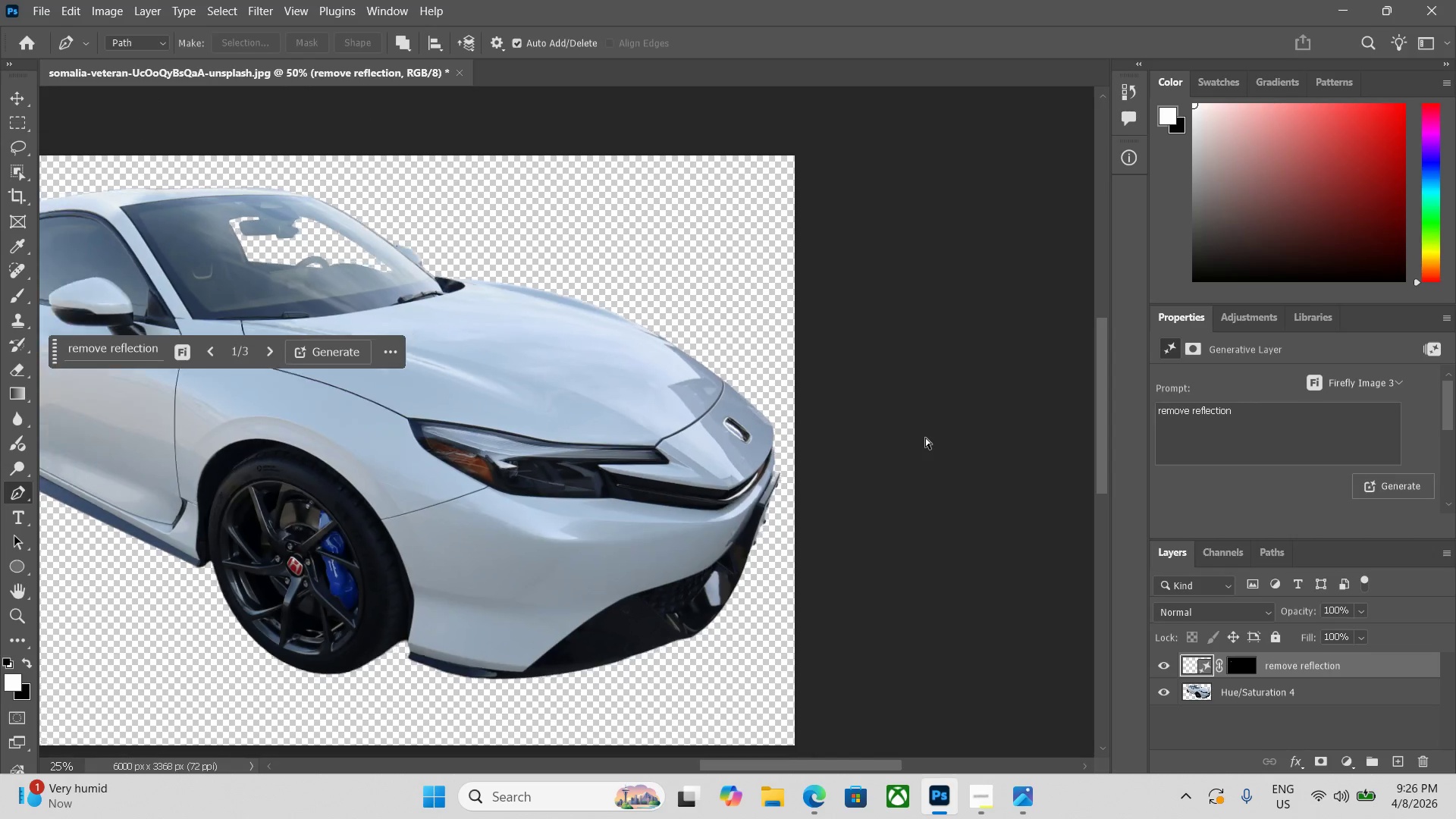 
key(Control+Minus)
 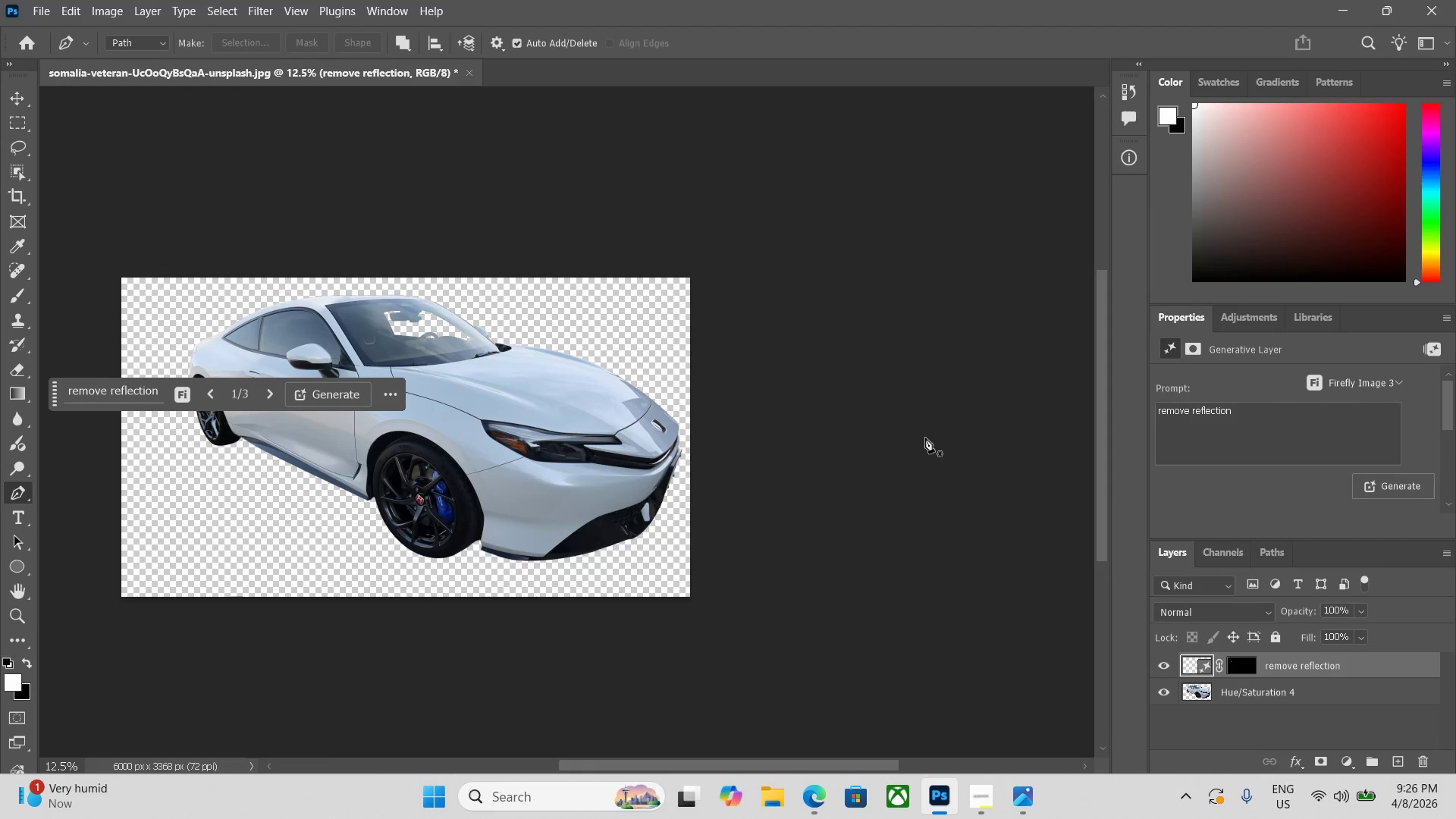 
key(Control+Equal)
 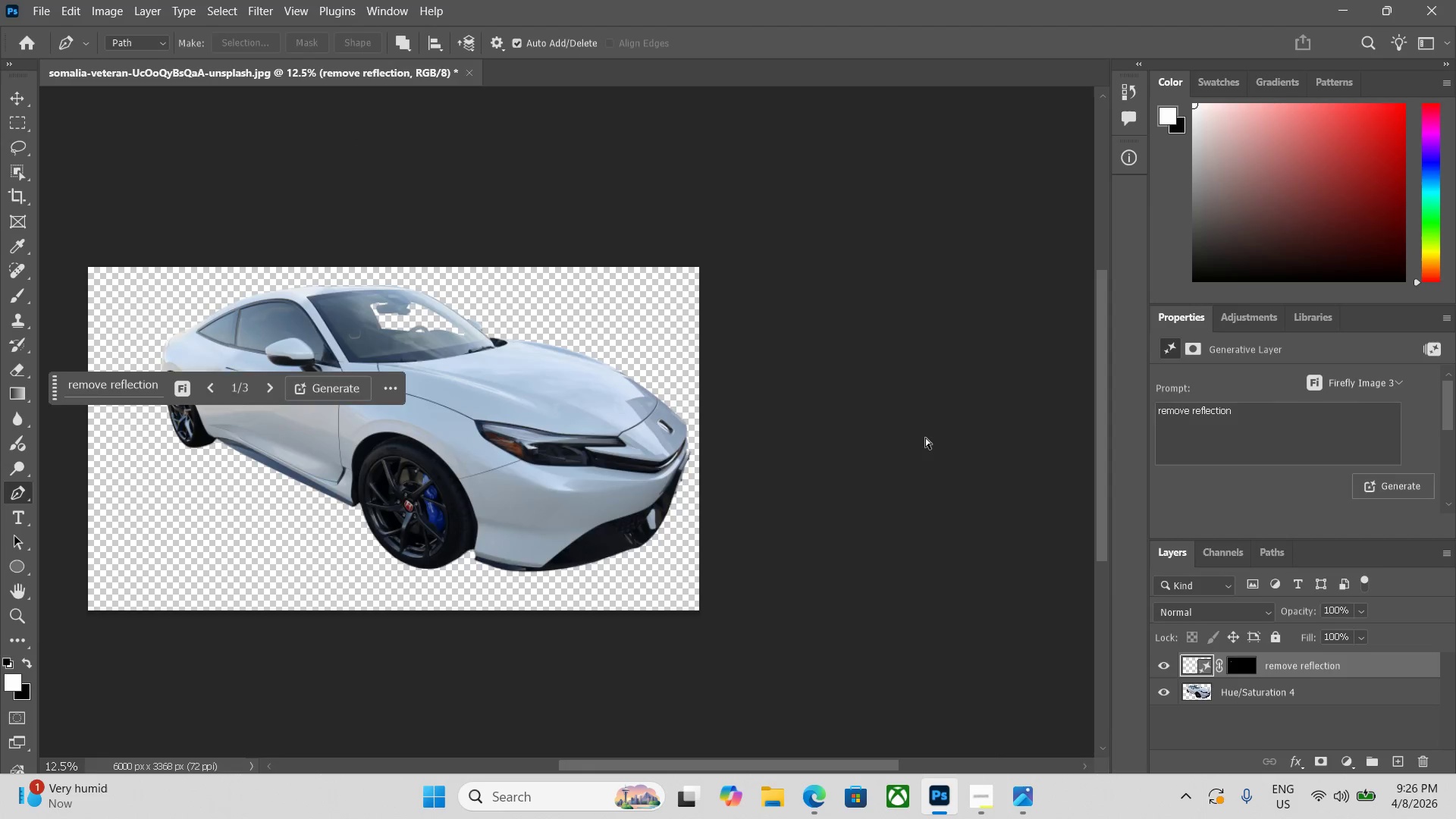 
key(Control+Equal)
 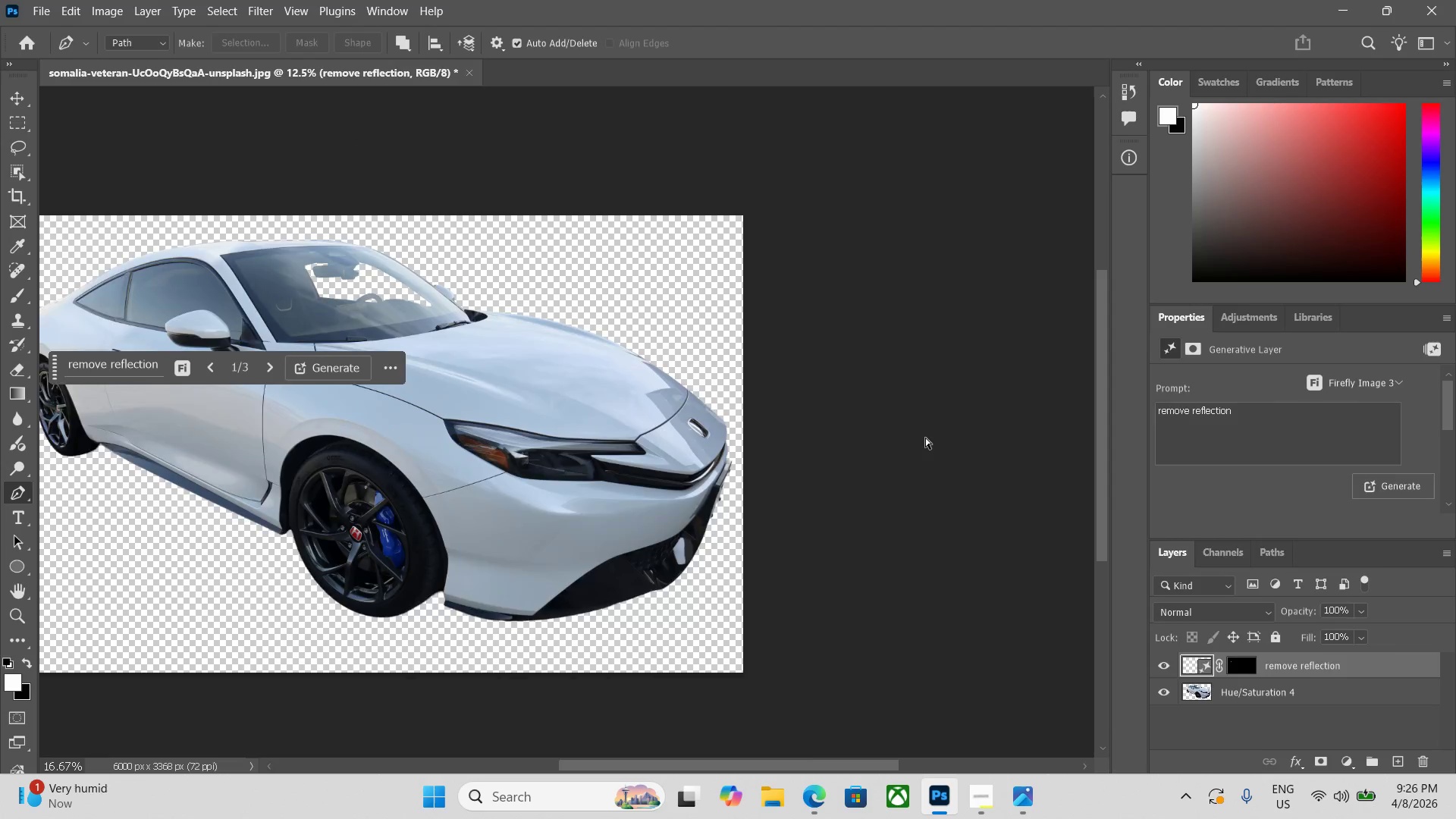 
key(Control+Equal)
 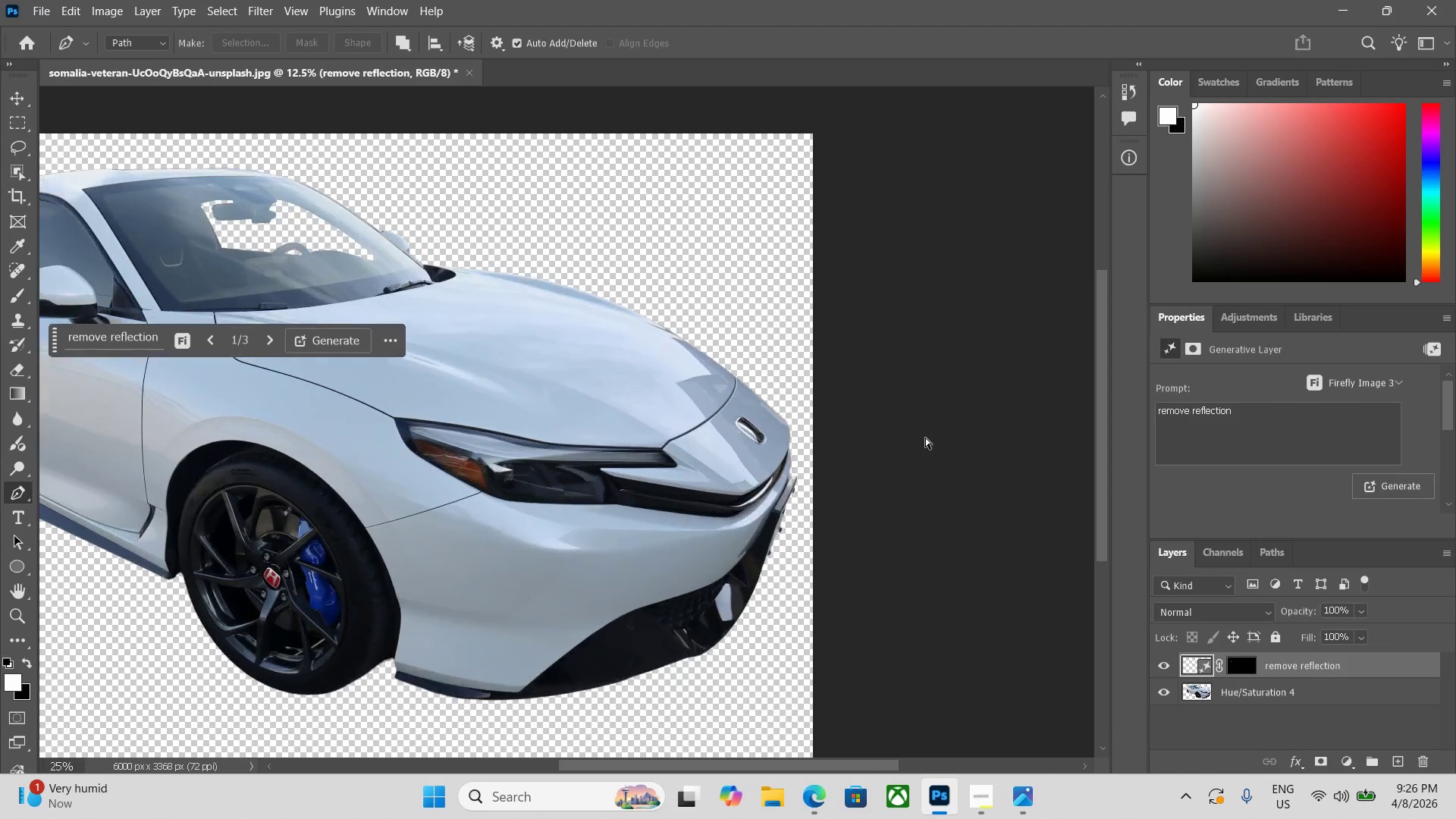 
key(Control+Equal)
 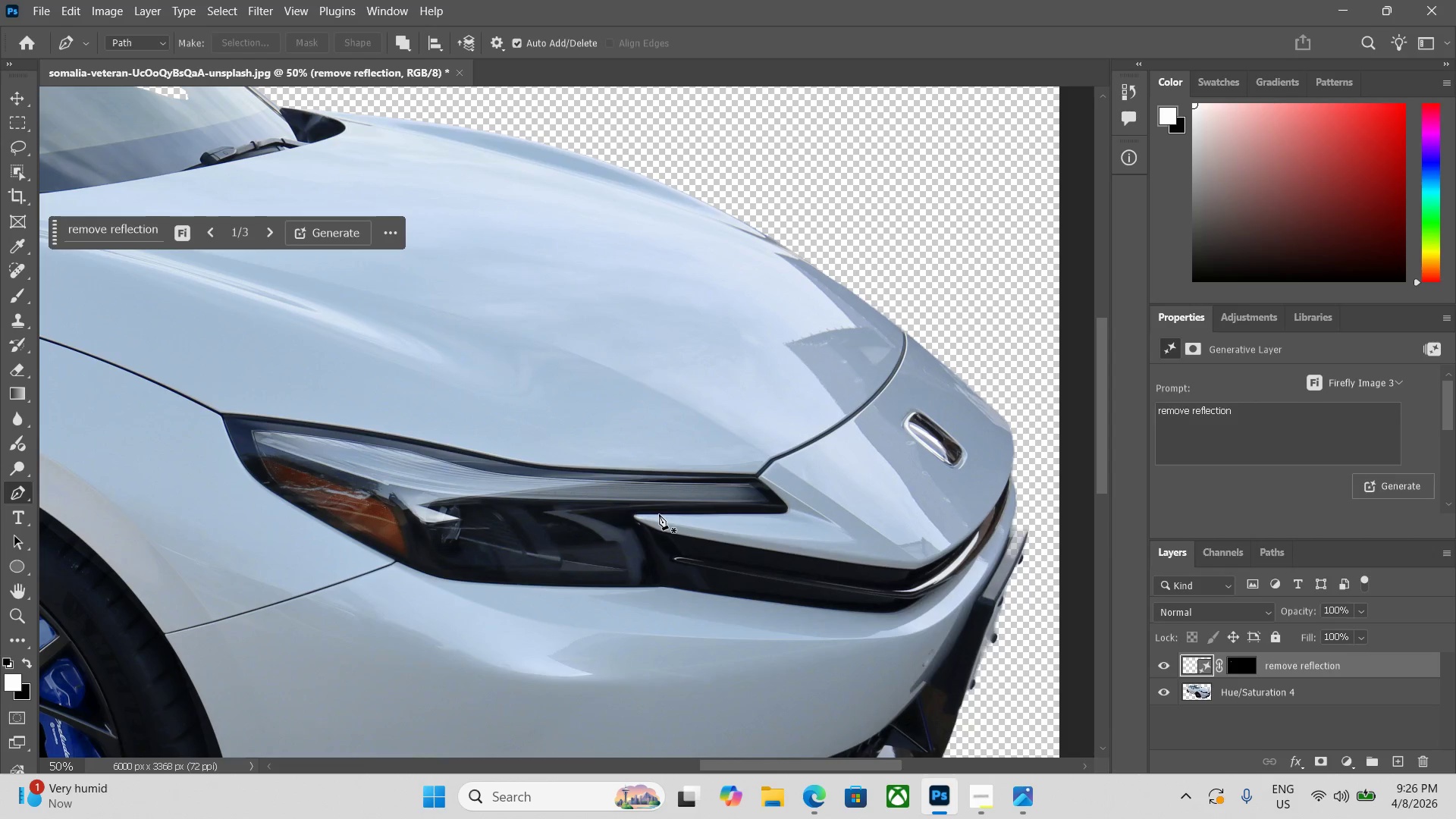 
hold_key(key=Space, duration=1.52)
 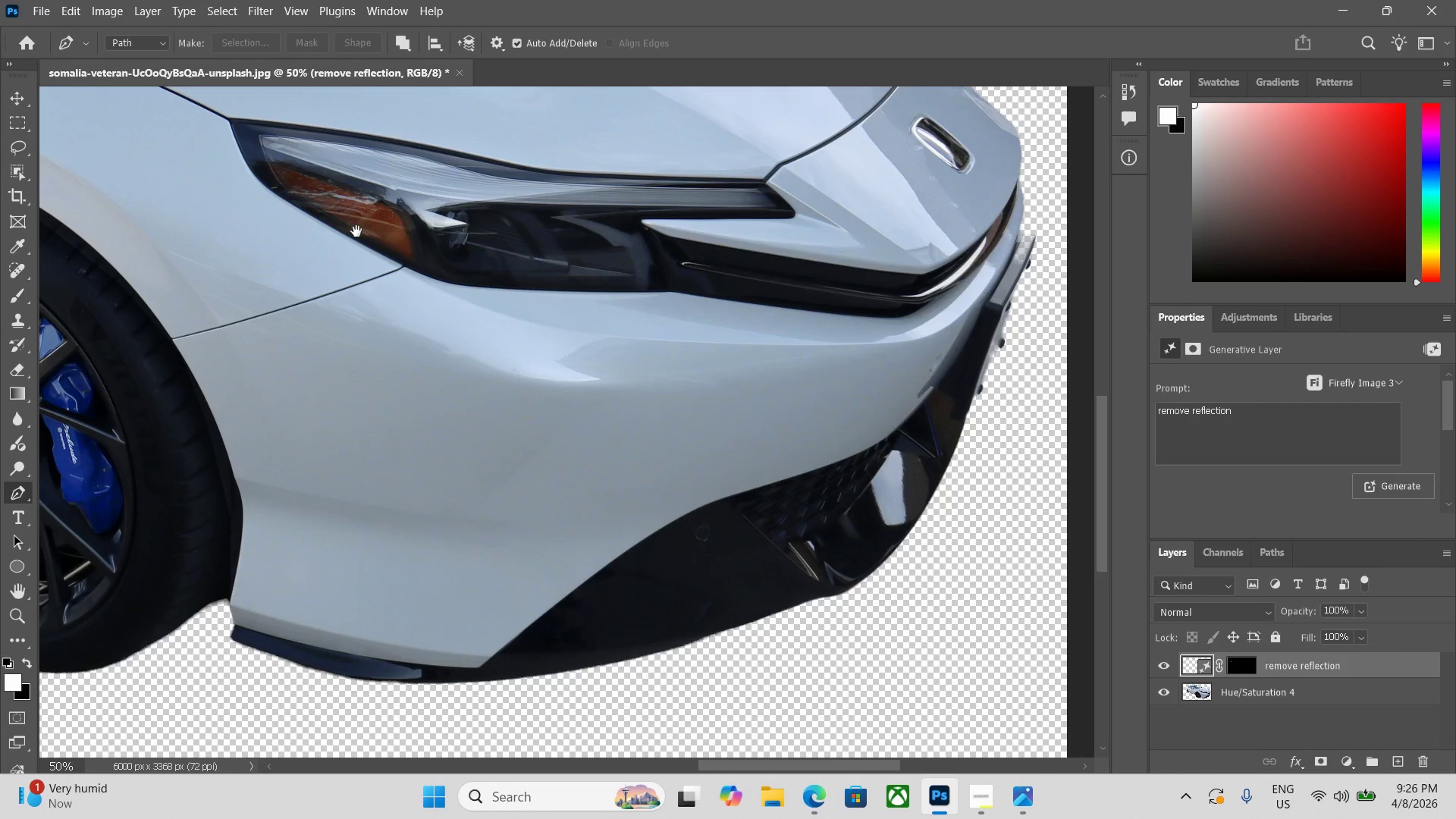 
left_click_drag(start_coordinate=[349, 526], to_coordinate=[347, 304])
 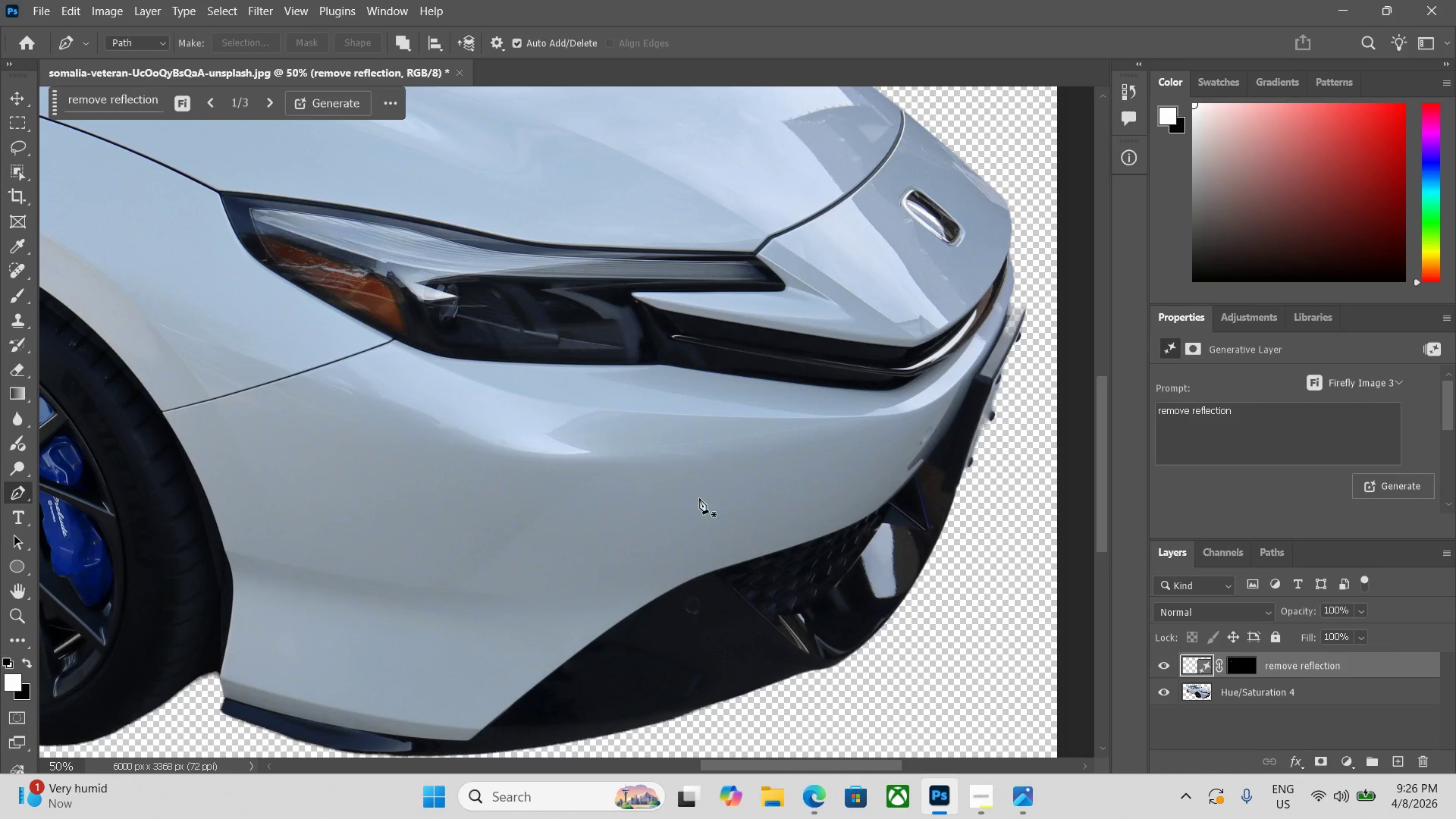 
hold_key(key=Space, duration=1.52)
 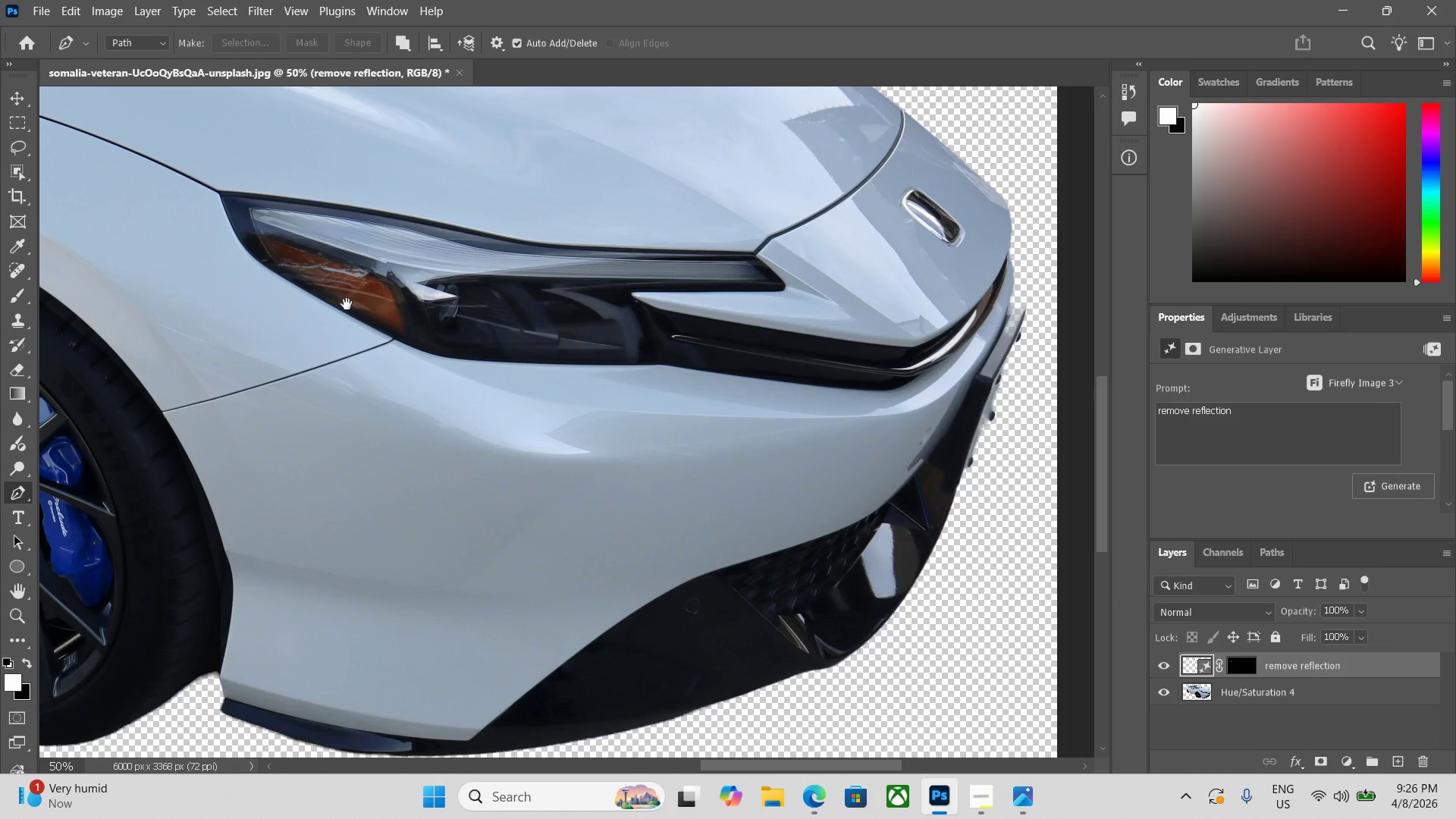 
hold_key(key=Space, duration=1.09)
 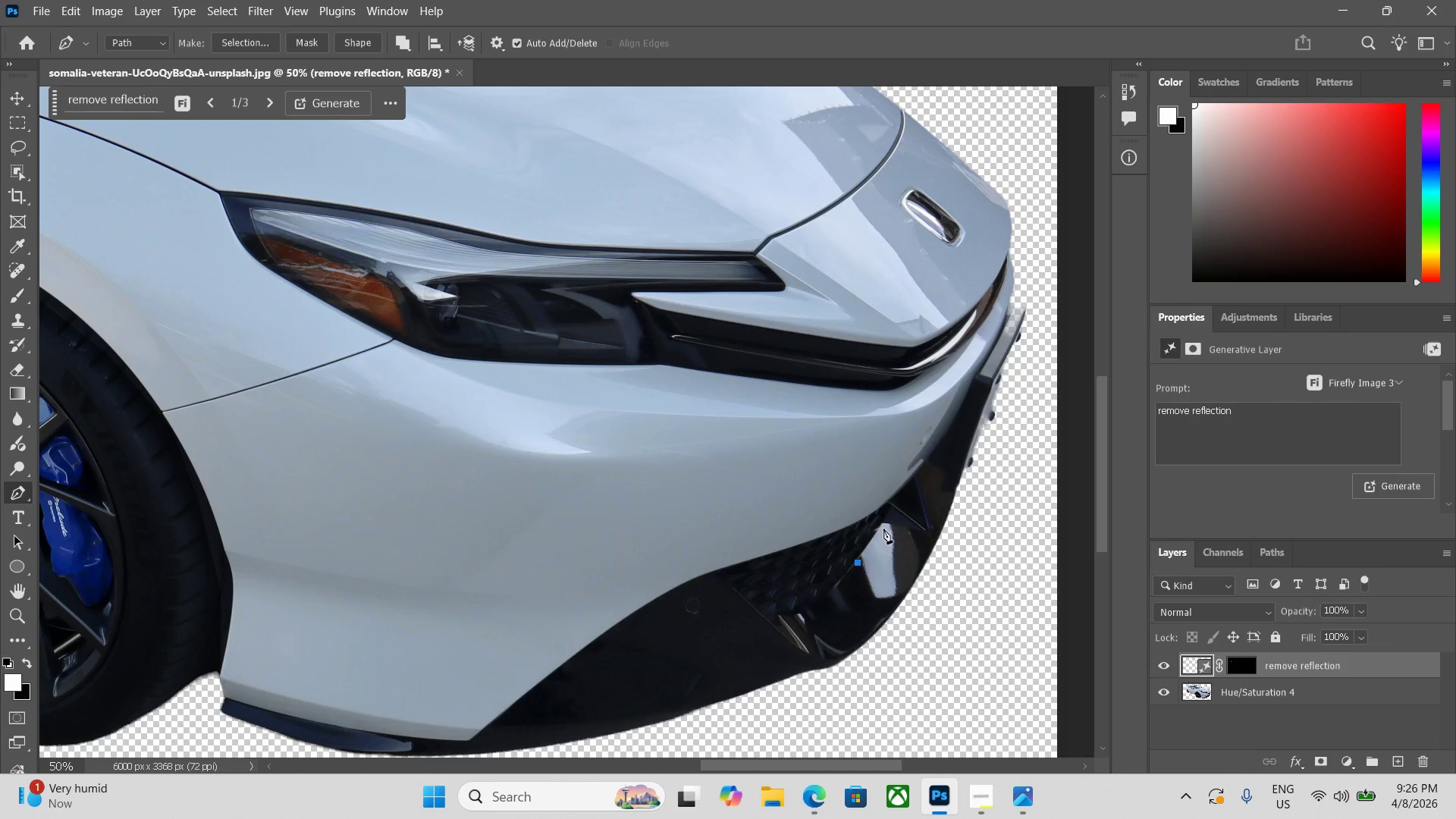 
left_click([888, 516])
 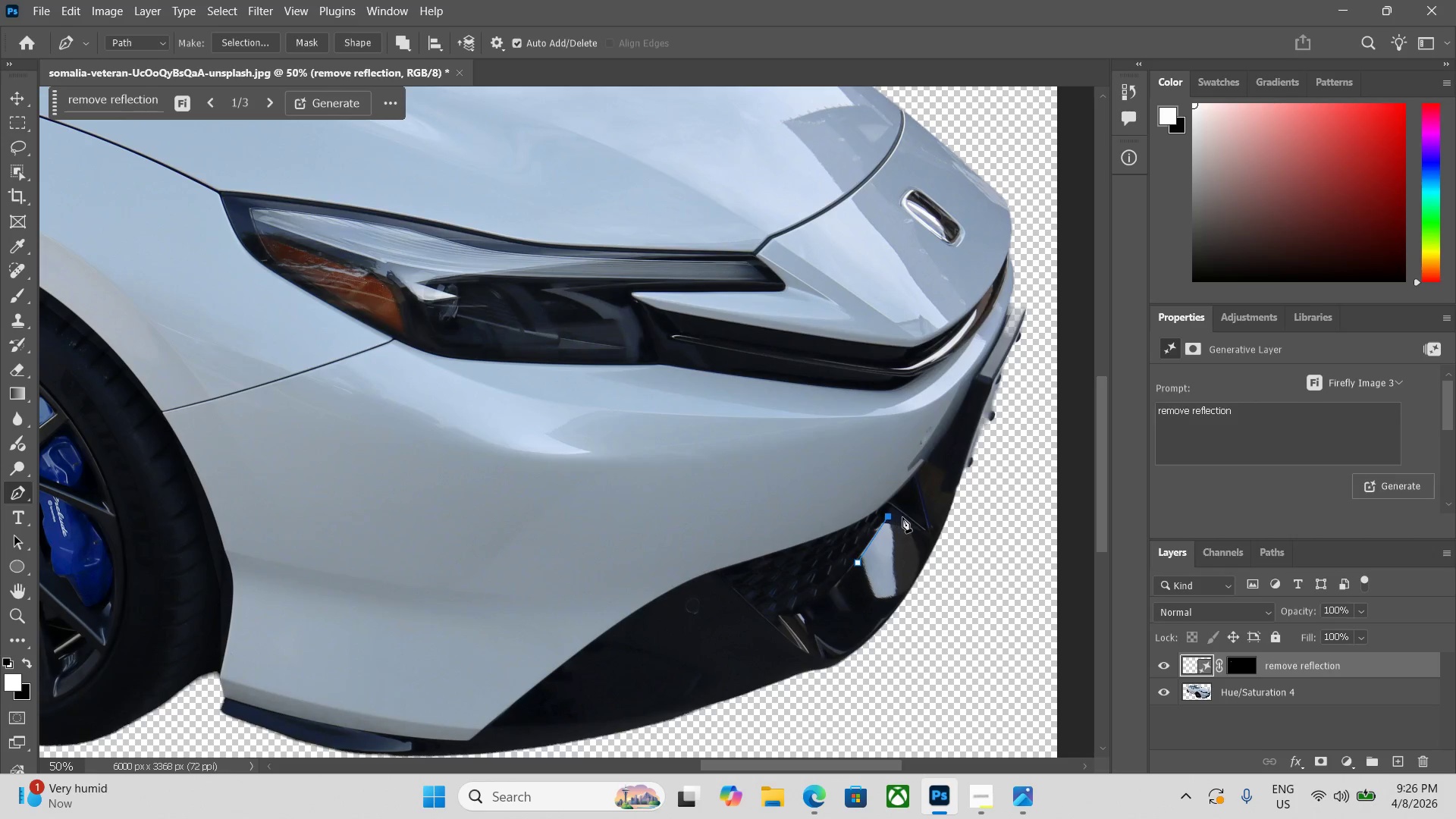 
left_click_drag(start_coordinate=[906, 520], to_coordinate=[910, 523])
 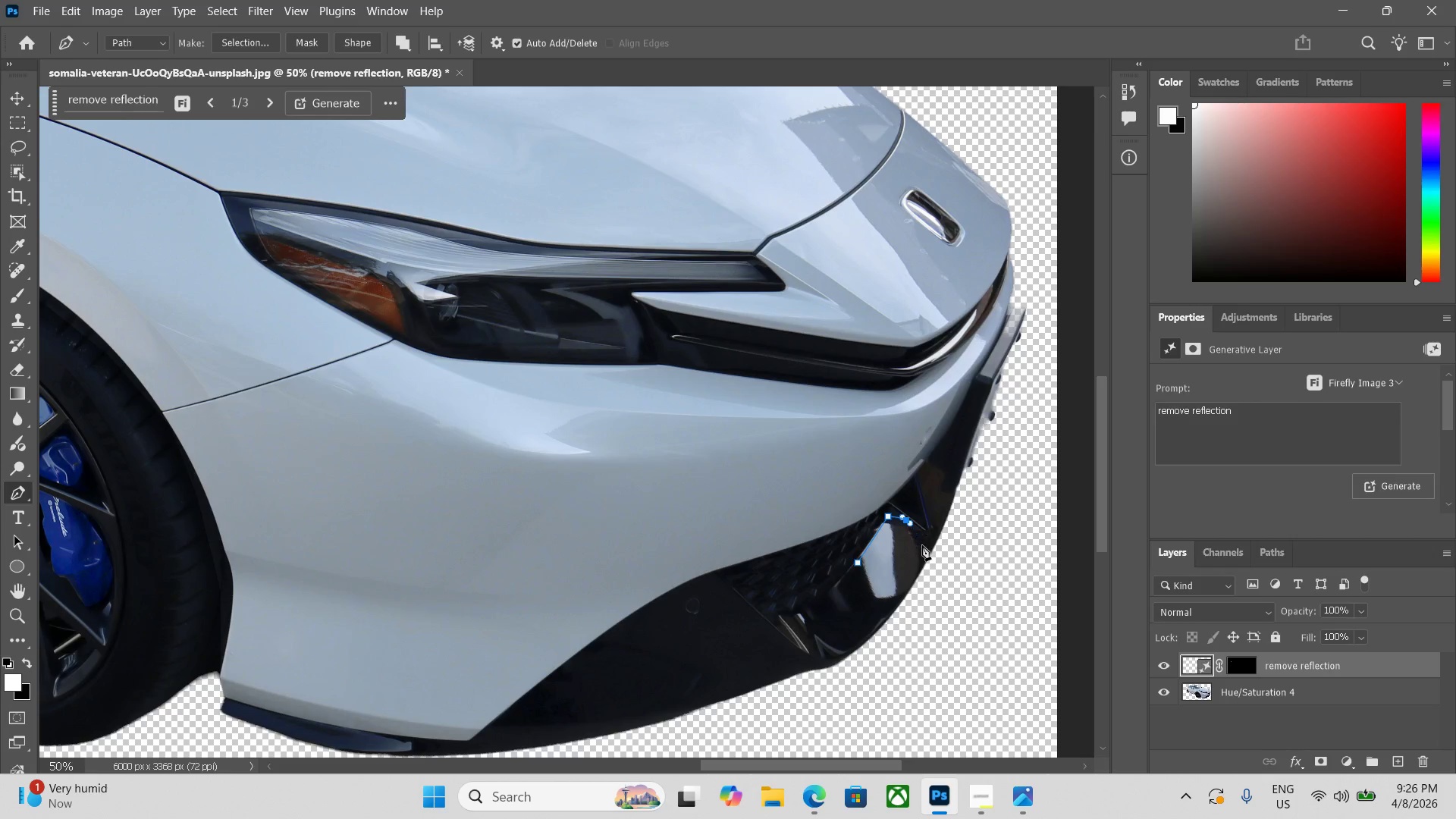 
left_click_drag(start_coordinate=[923, 547], to_coordinate=[924, 552])
 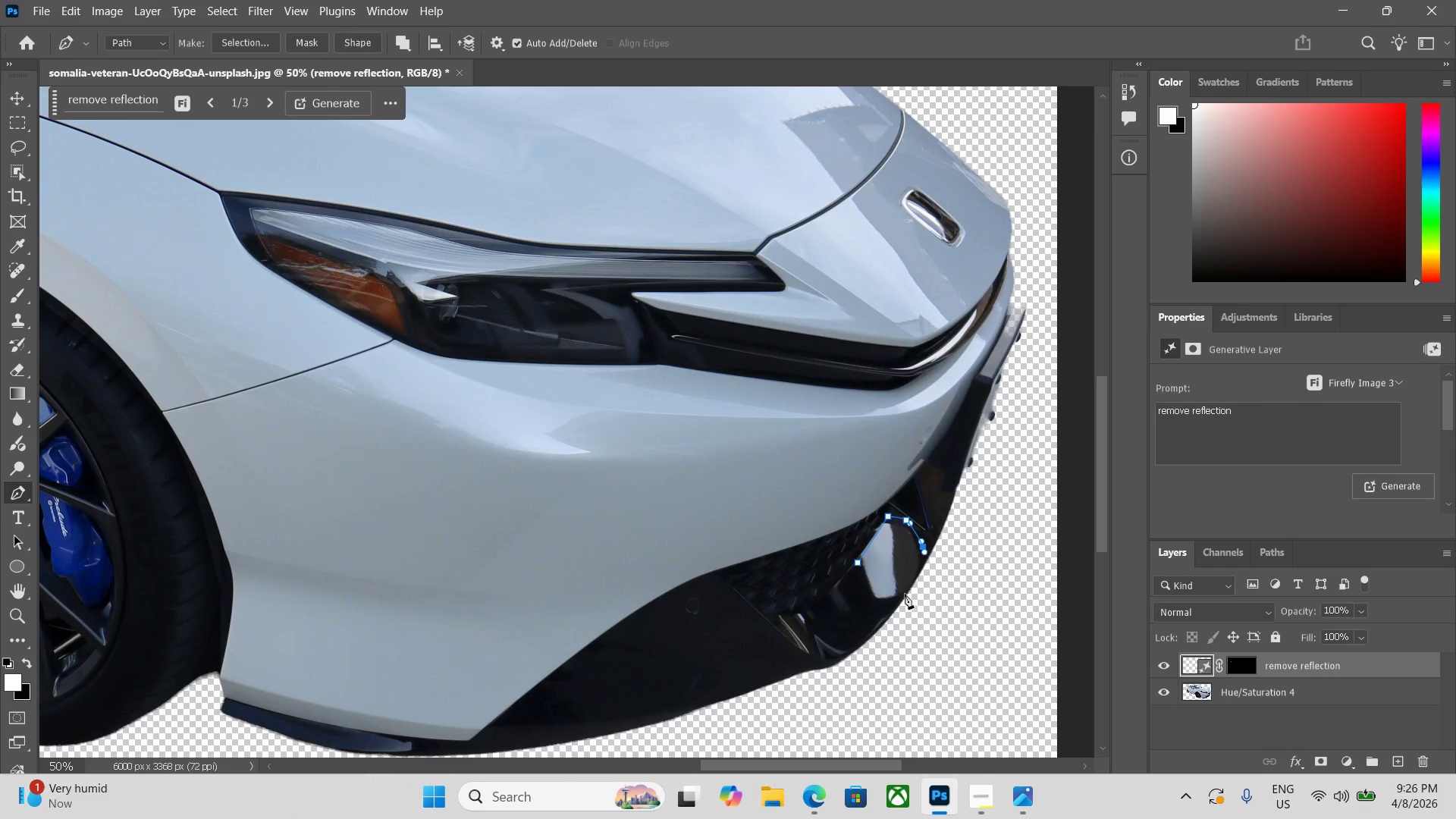 
left_click_drag(start_coordinate=[900, 601], to_coordinate=[896, 606])
 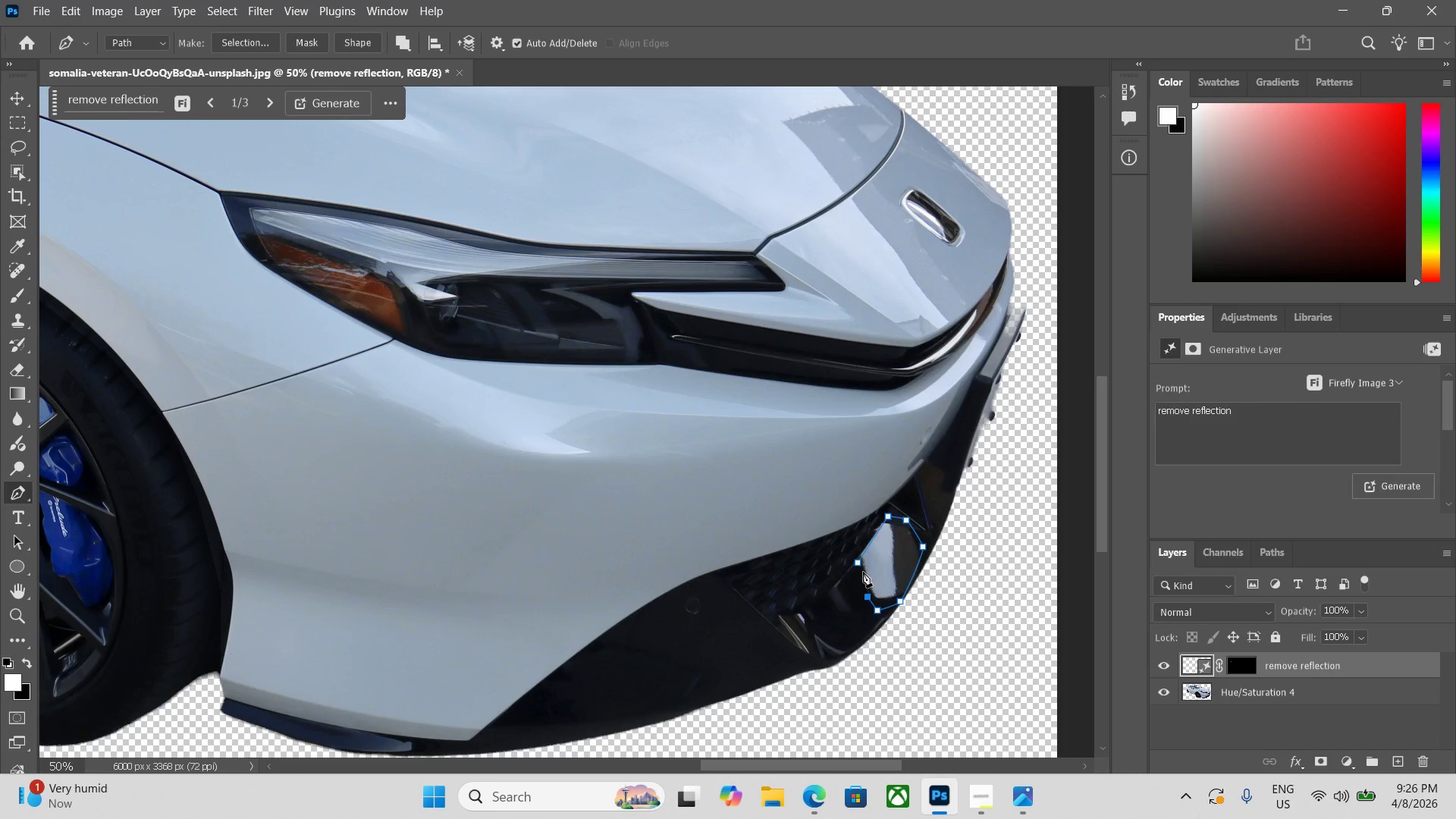 
left_click([858, 566])
 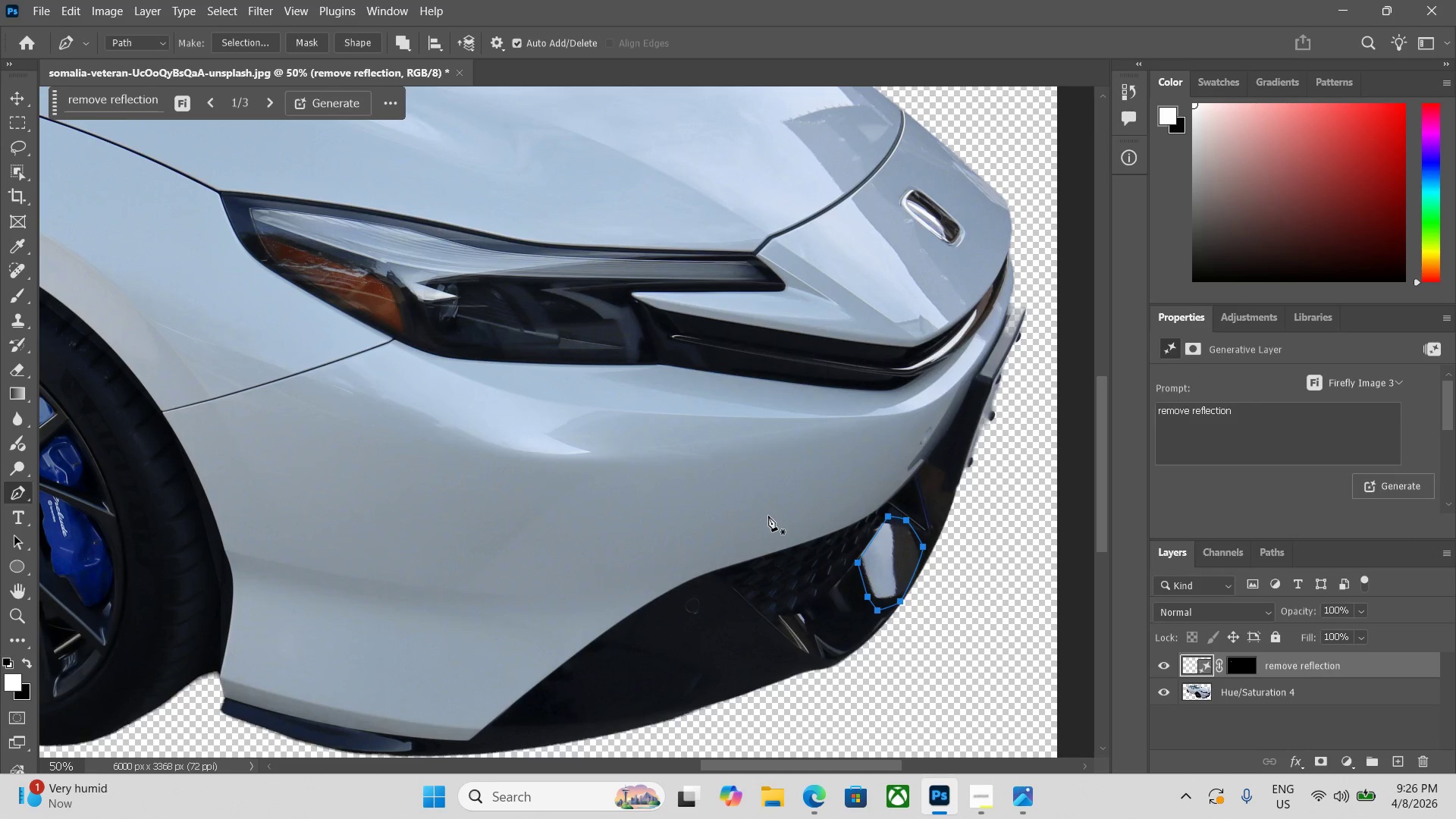 
key(Control+Enter)
 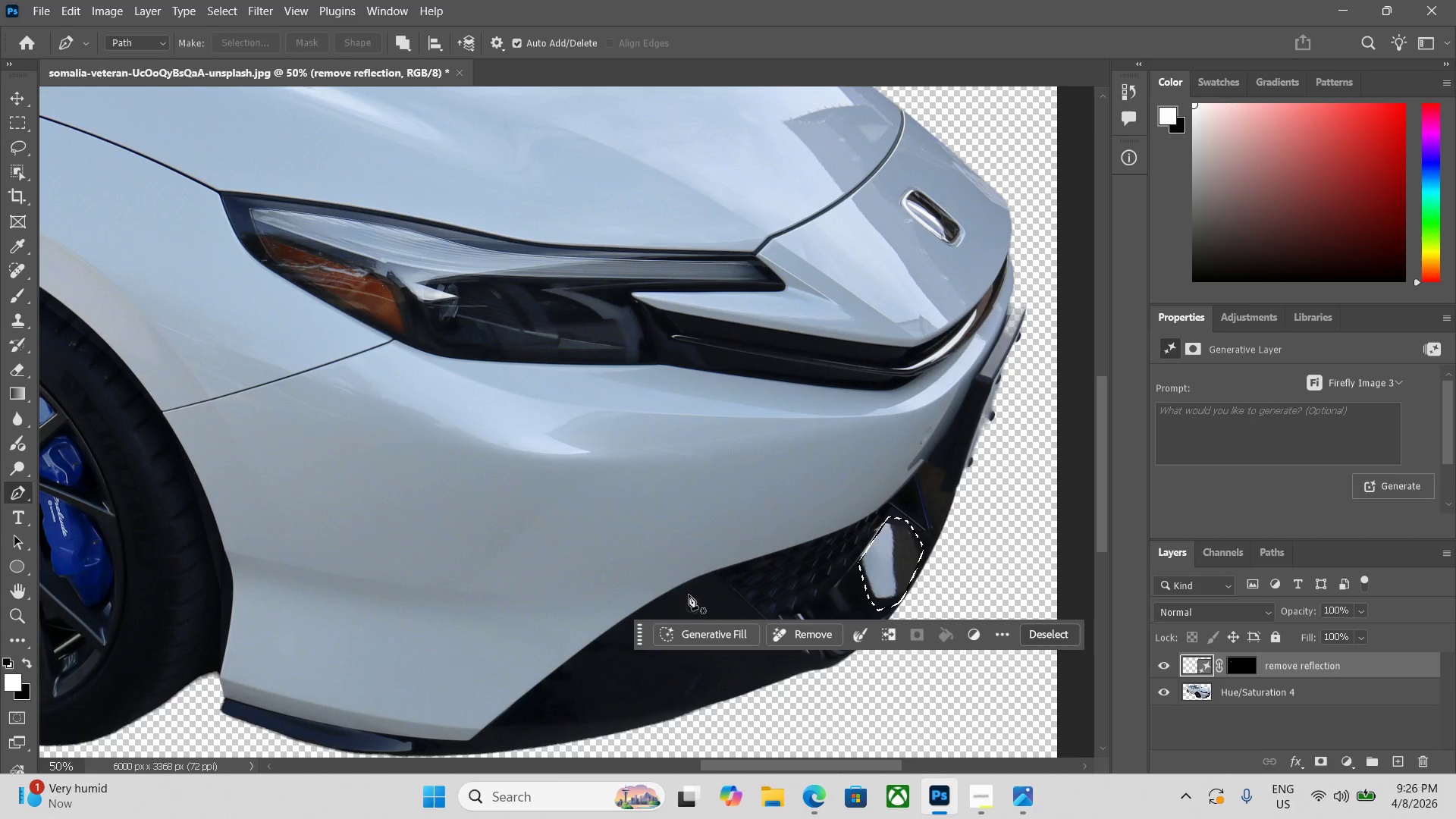 
left_click([699, 639])
 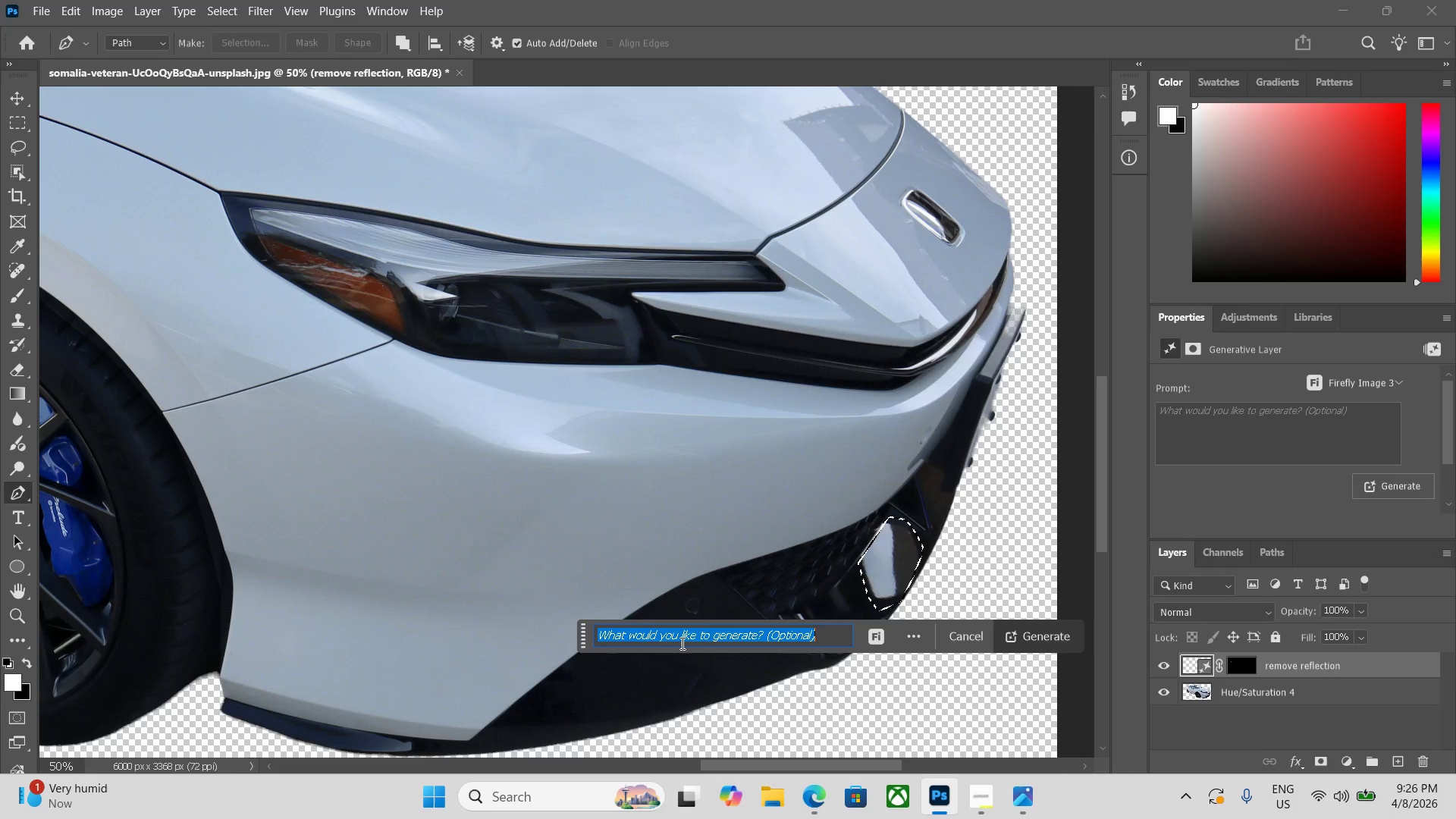 
type(remove relf)
key(Backspace)
key(Backspace)
key(Backspace)
key(Backspace)
type(light reflection)
 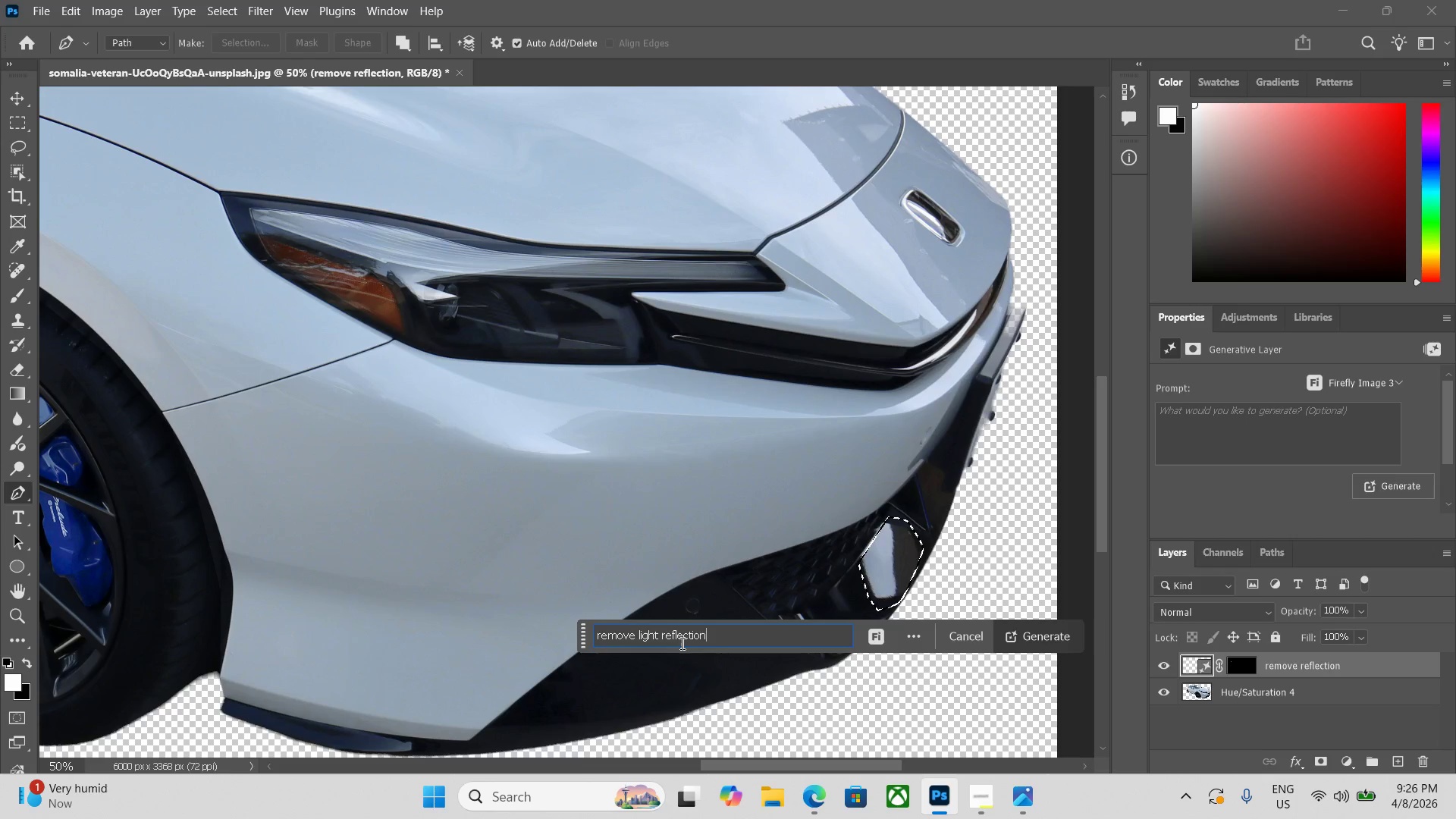 
key(Enter)
 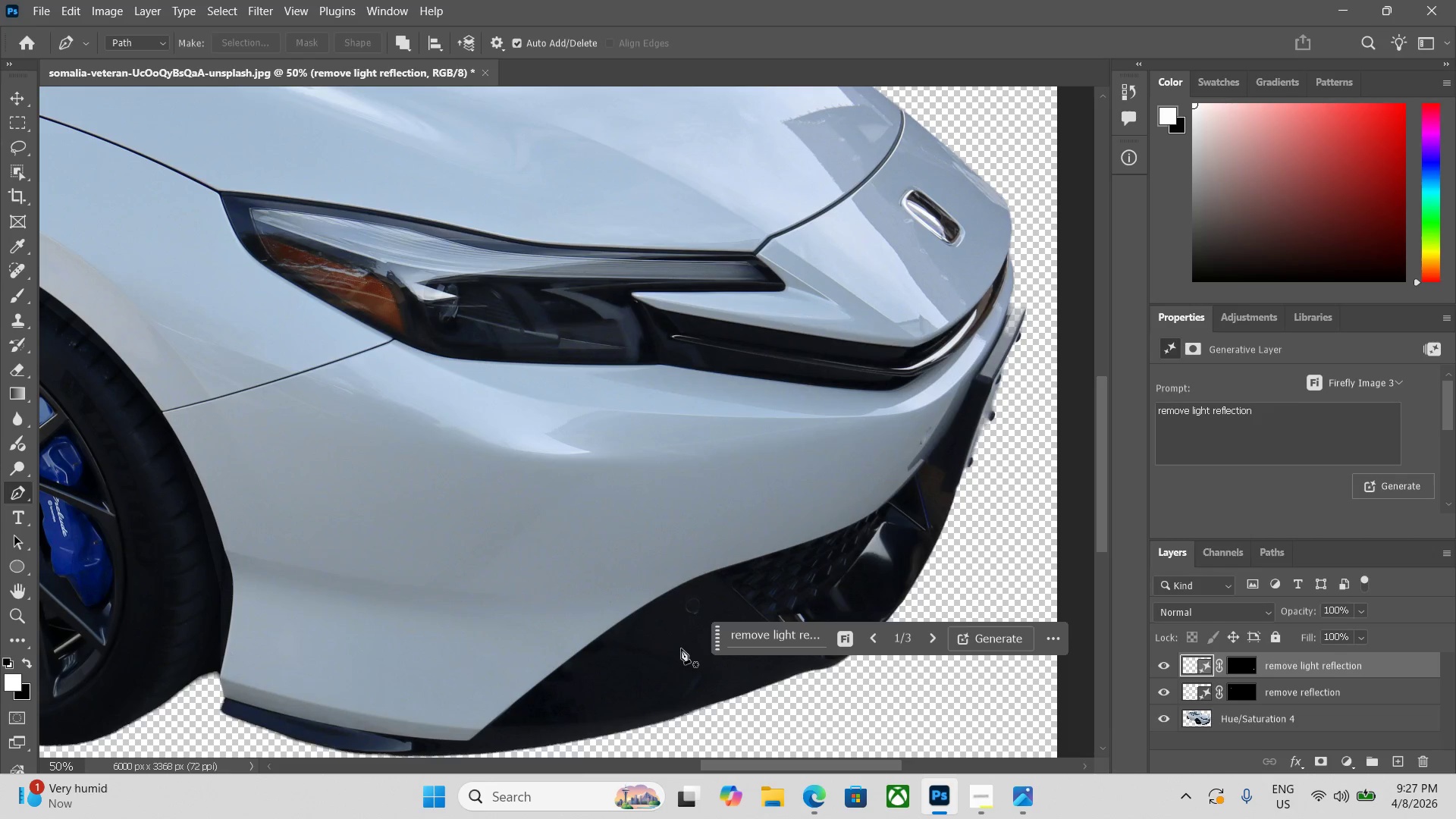 
wait(42.05)
 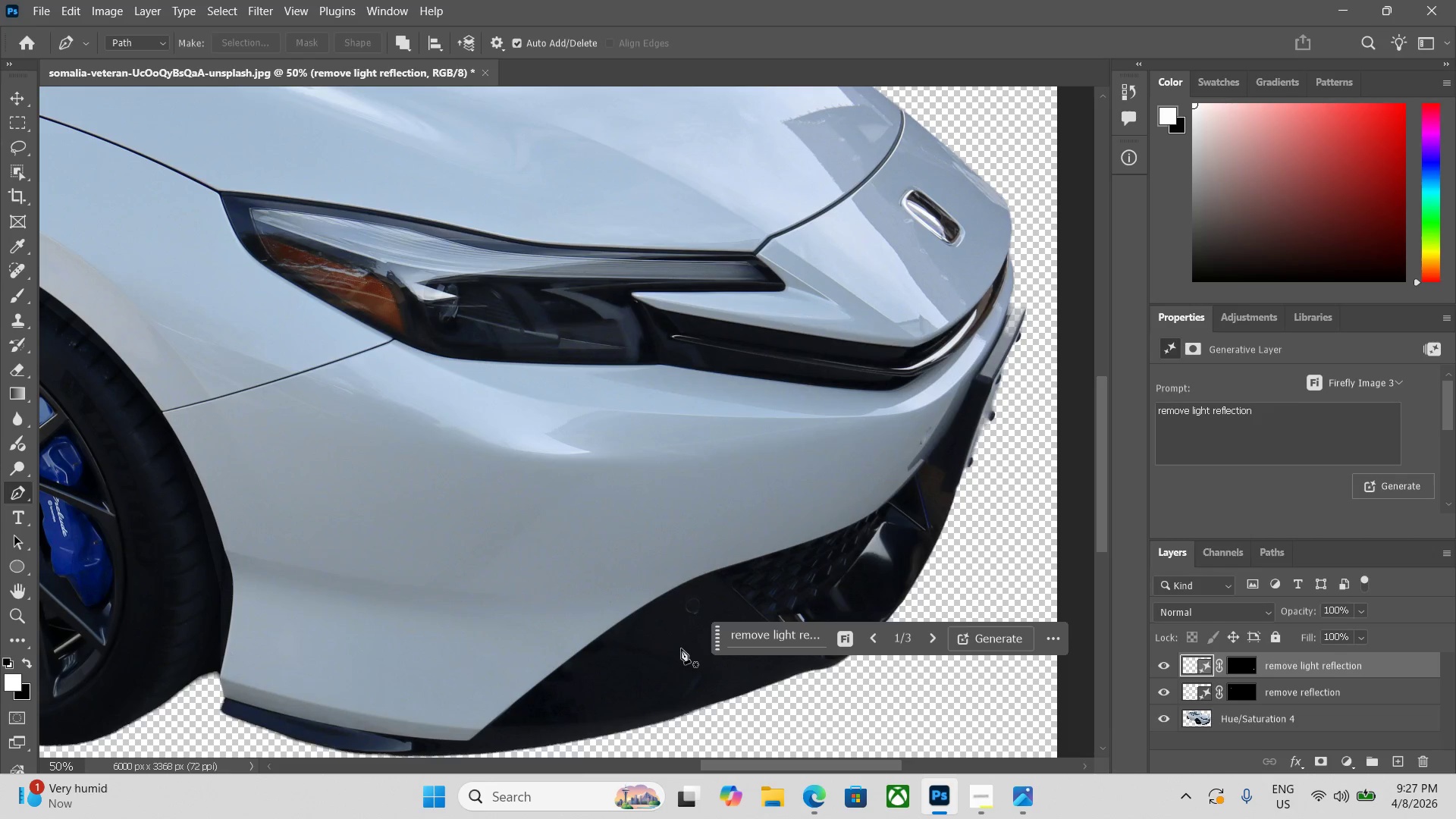 
double_click([1163, 664])
 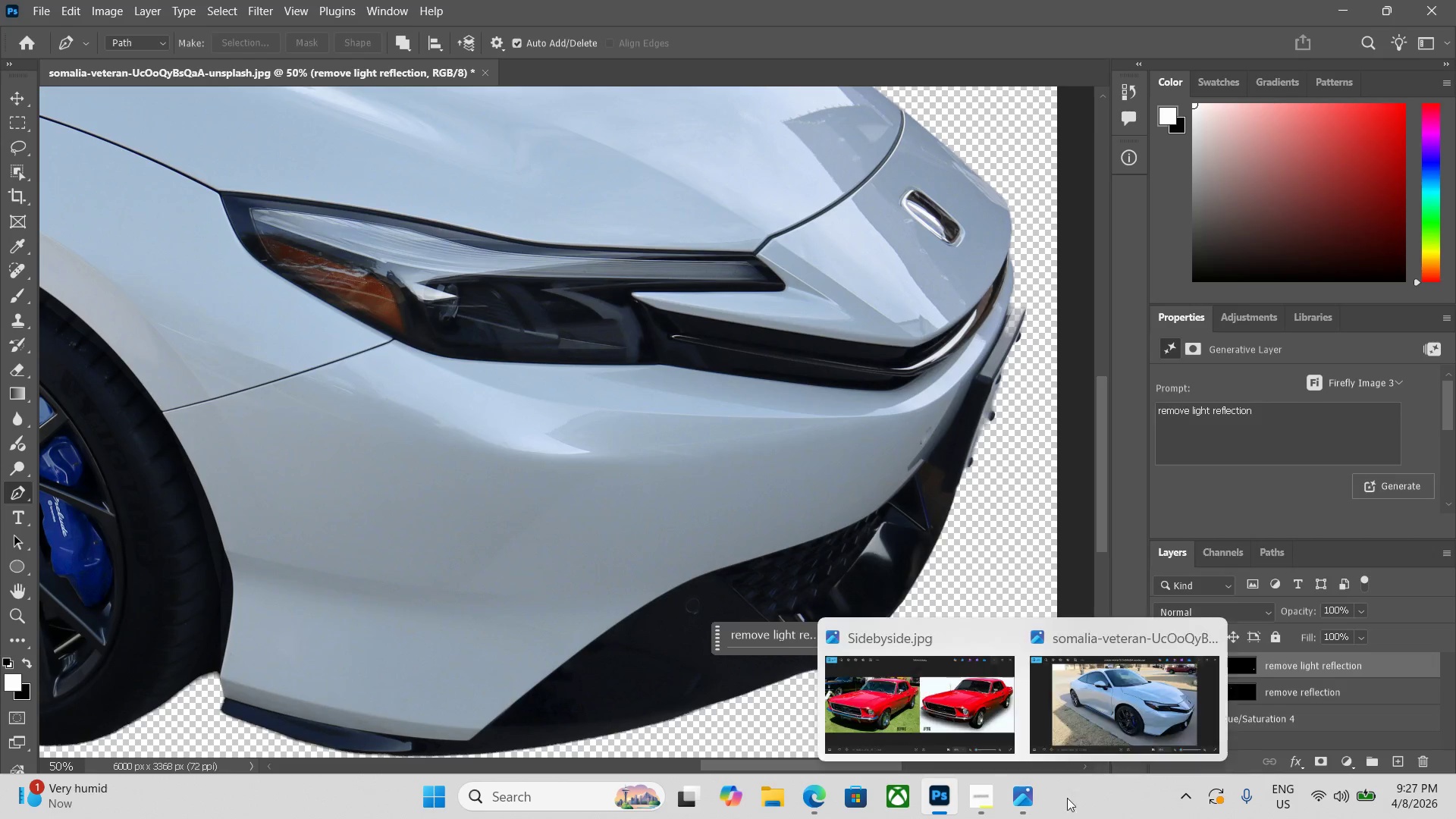 
left_click_drag(start_coordinate=[1444, 393], to_coordinate=[1454, 456])
 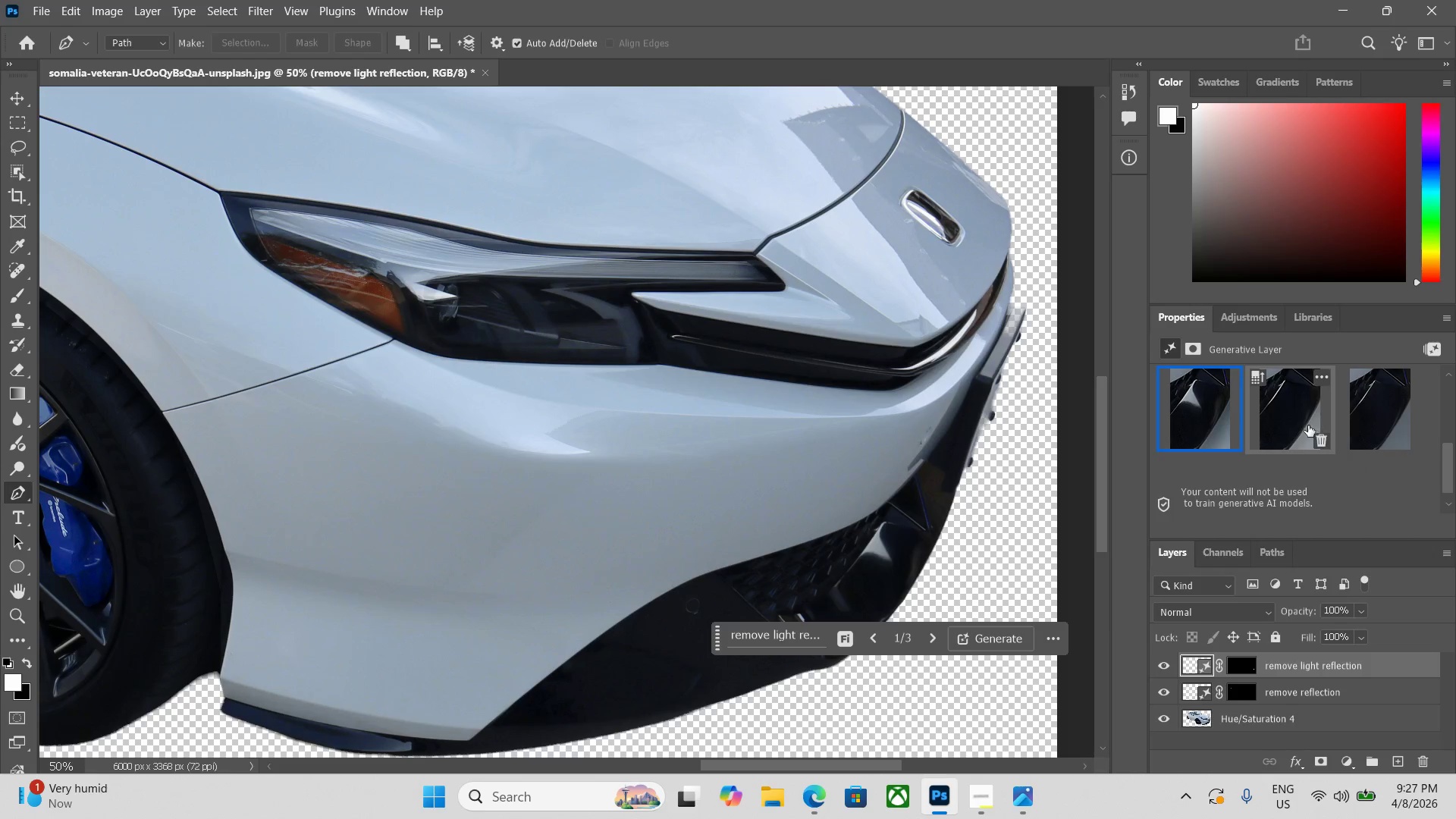 
left_click([1307, 424])
 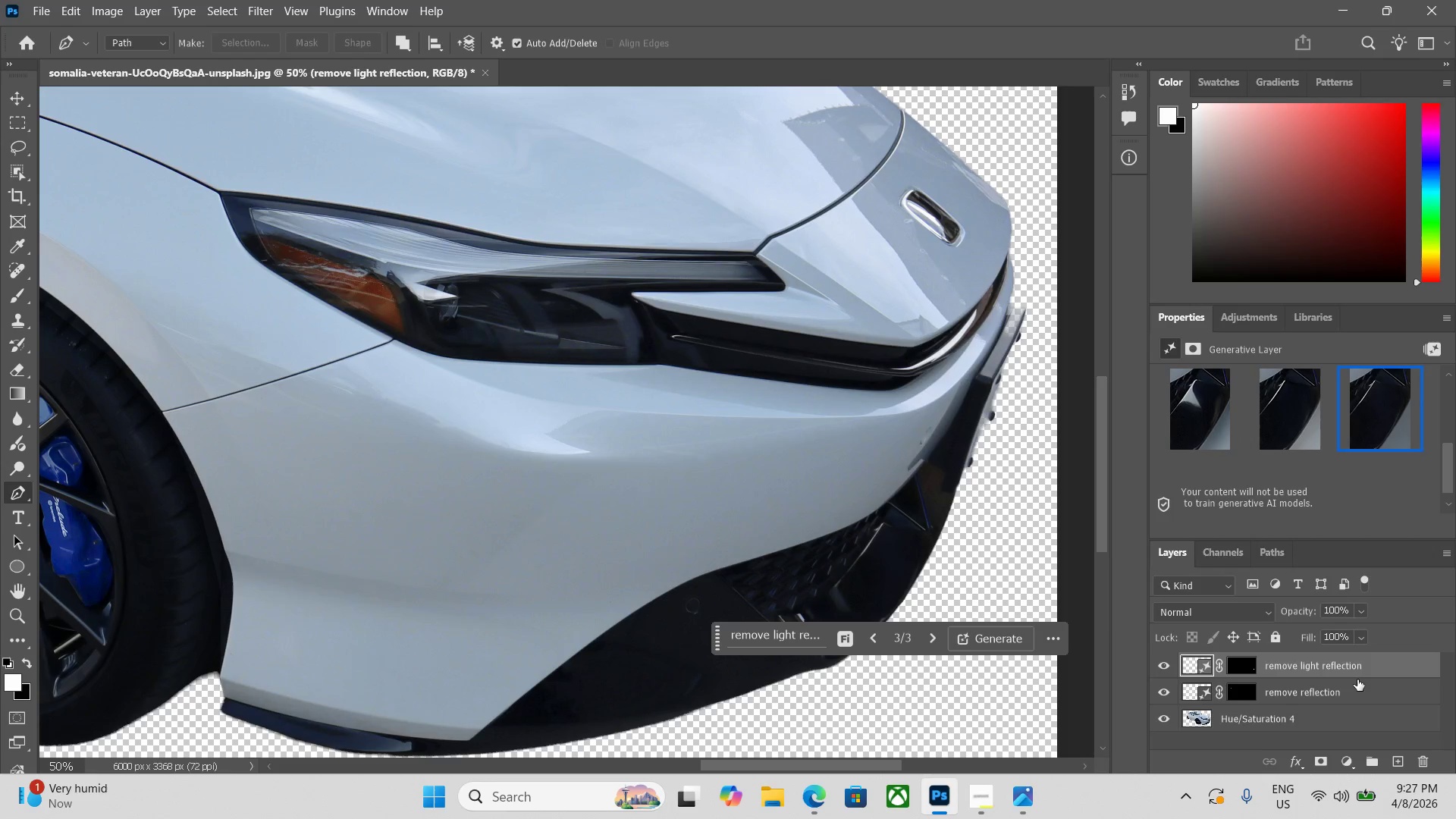 
double_click([1274, 723])
 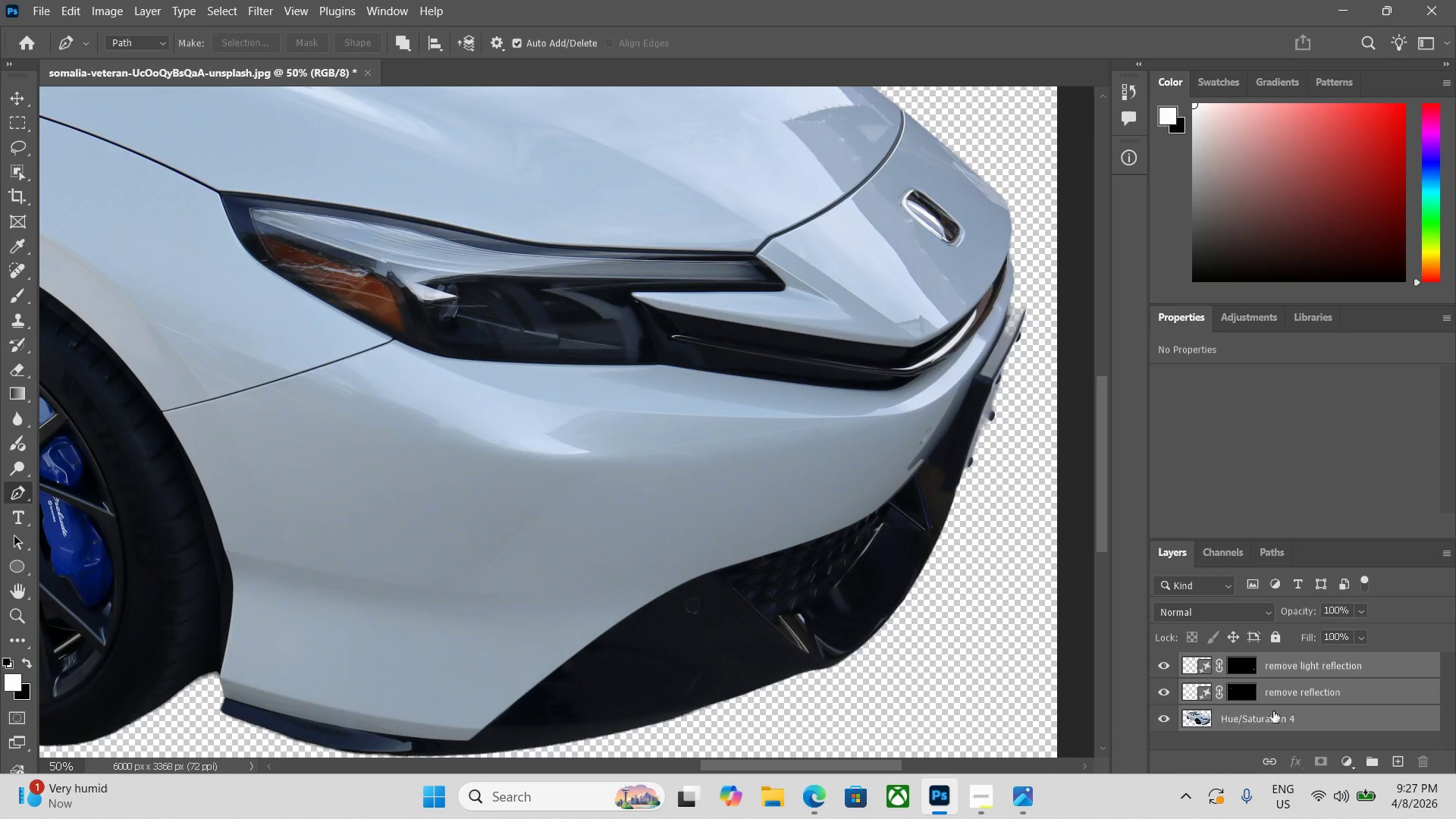 
key(Control+E)
 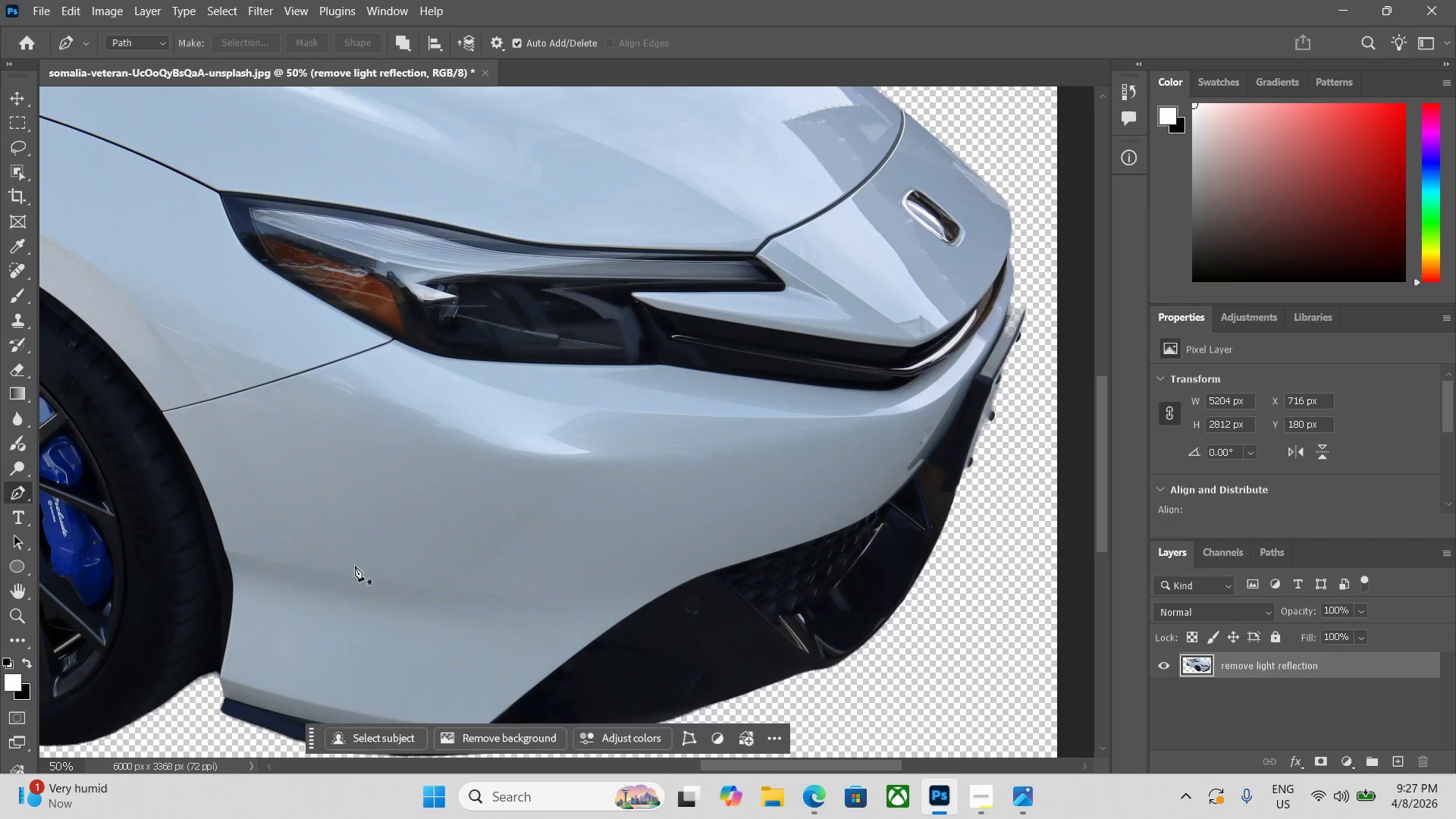 
key(Control+Minus)
 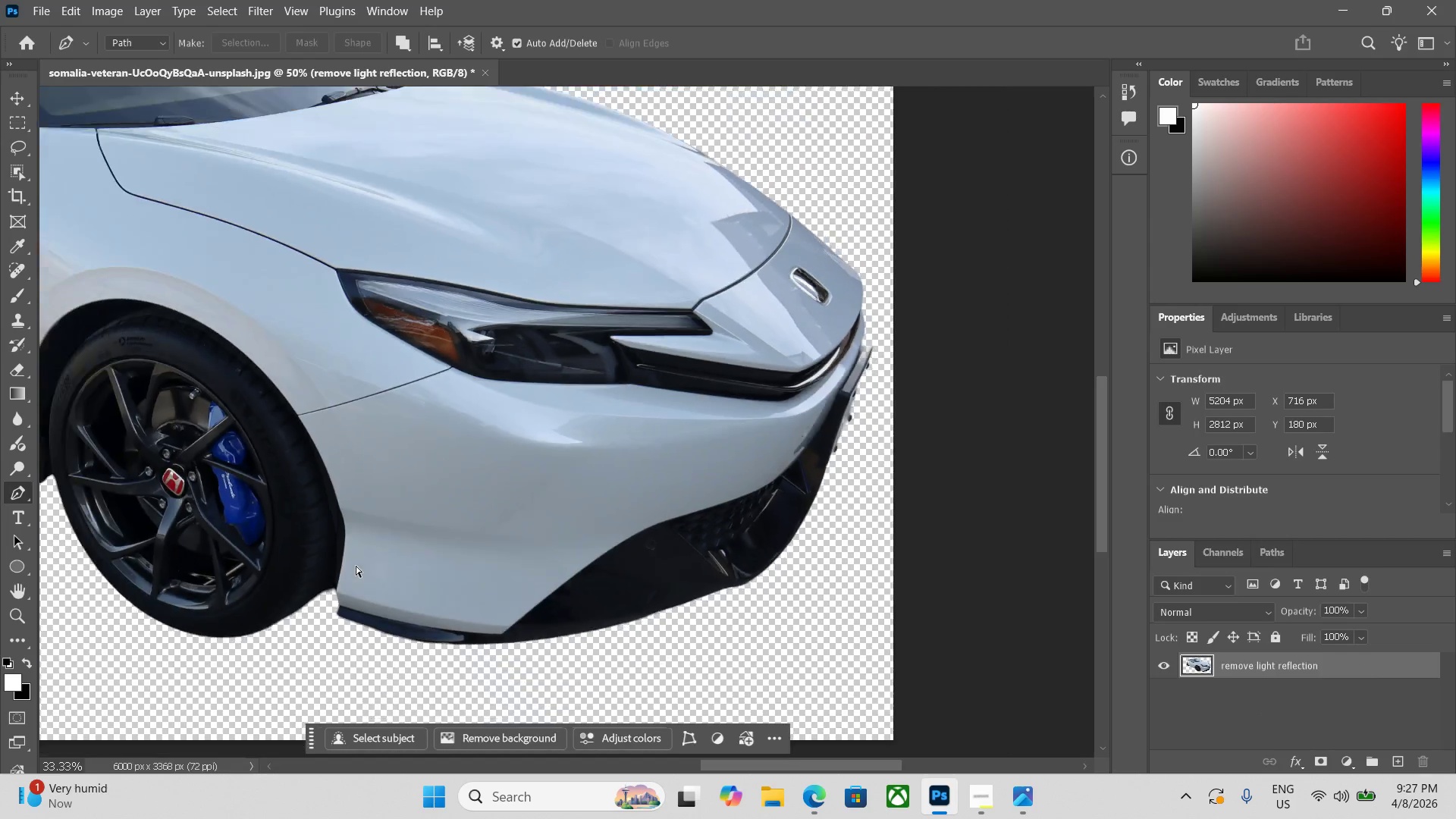 
key(Control+Minus)
 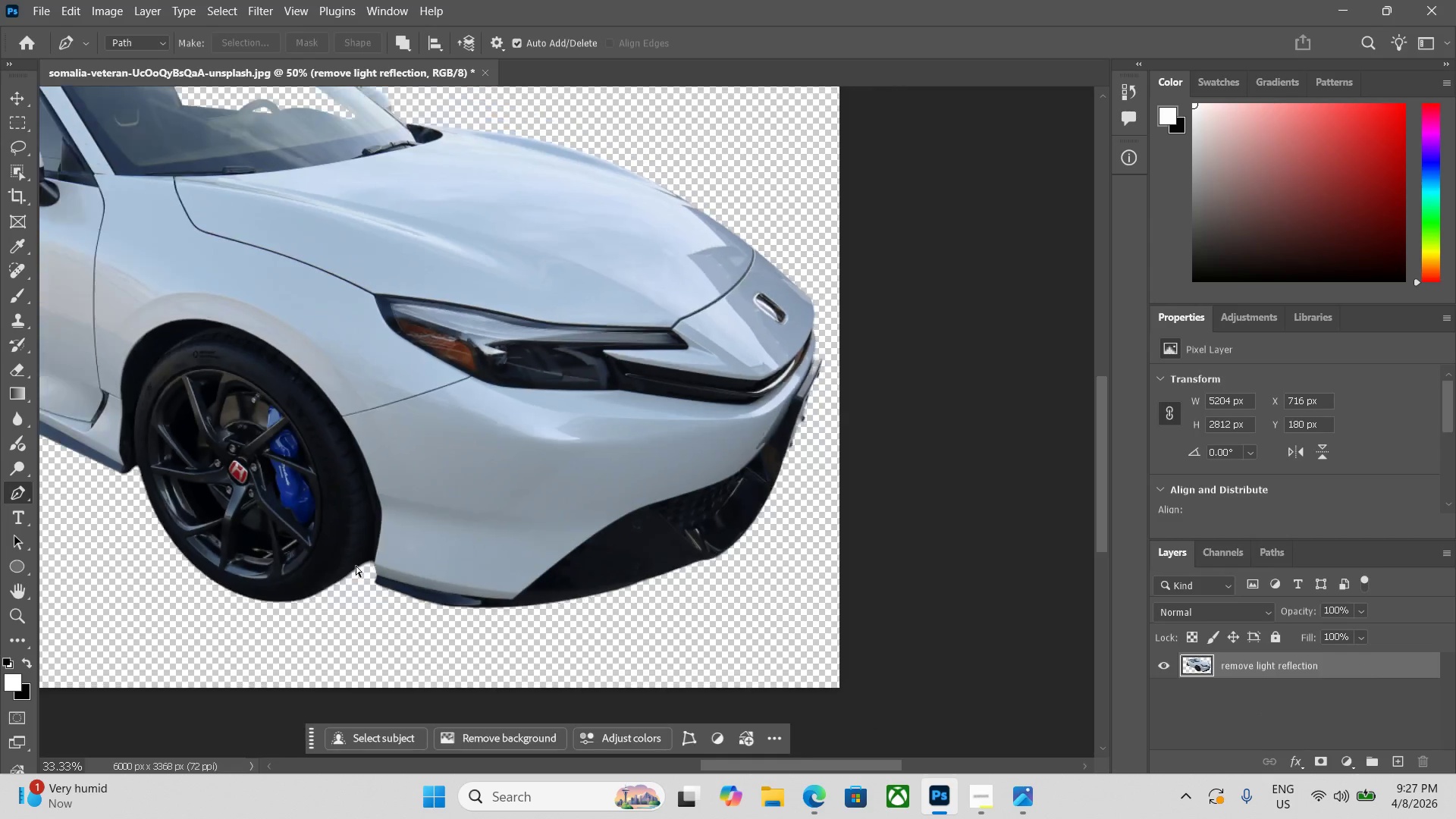 
key(Control+Minus)
 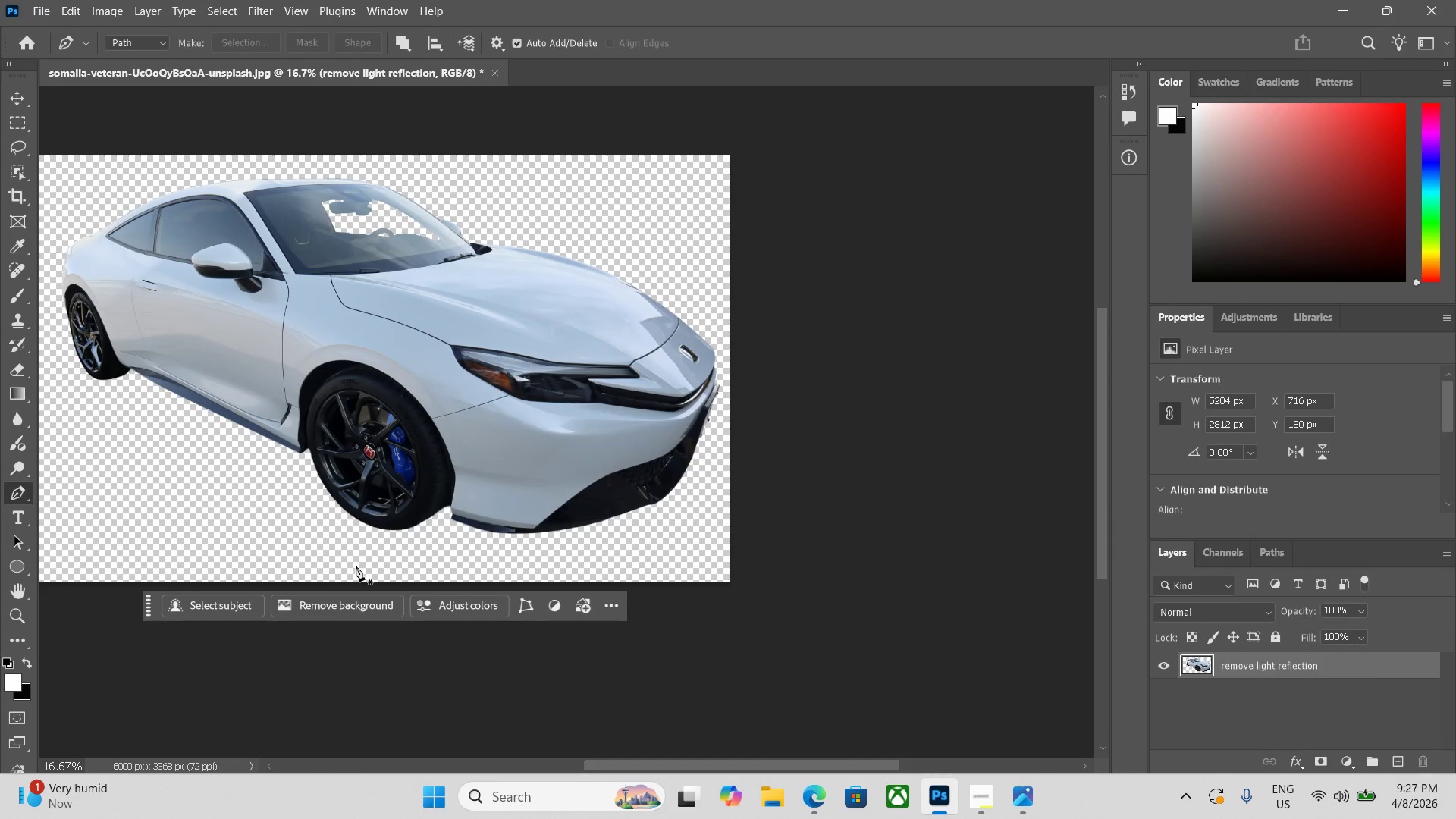 
key(Space)
 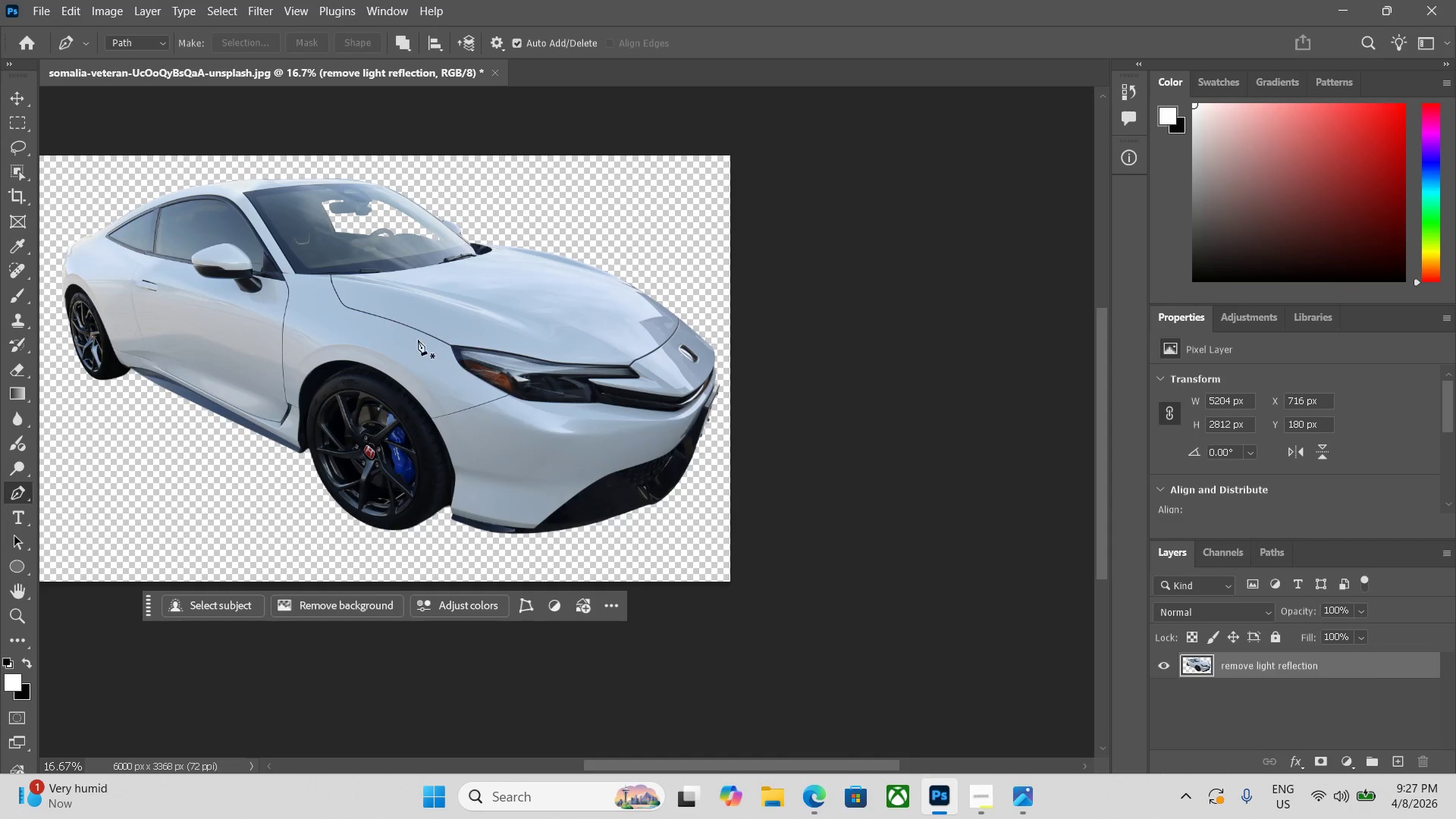 
hold_key(key=Space, duration=1.51)
 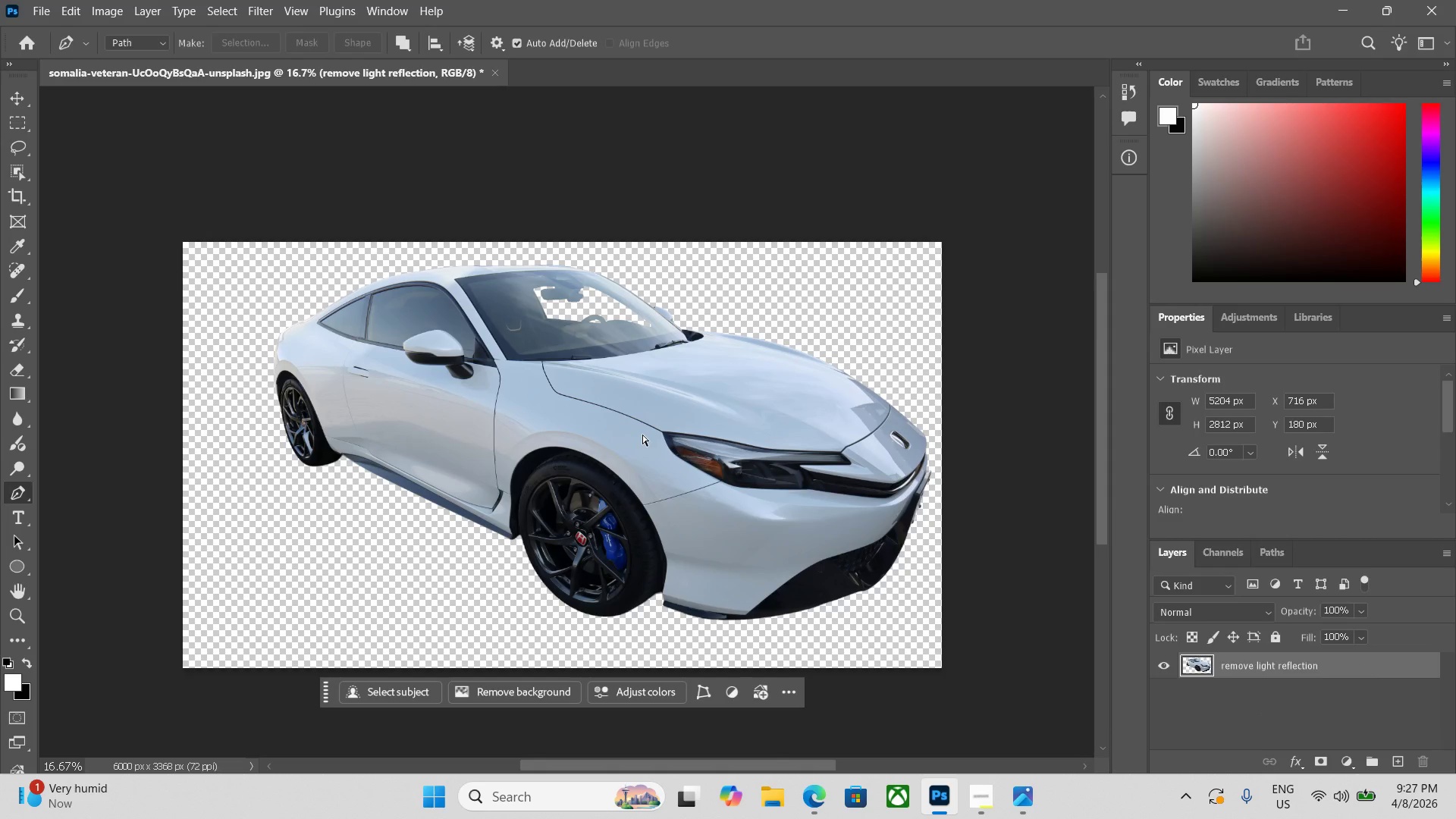 
left_click_drag(start_coordinate=[431, 348], to_coordinate=[642, 435])
 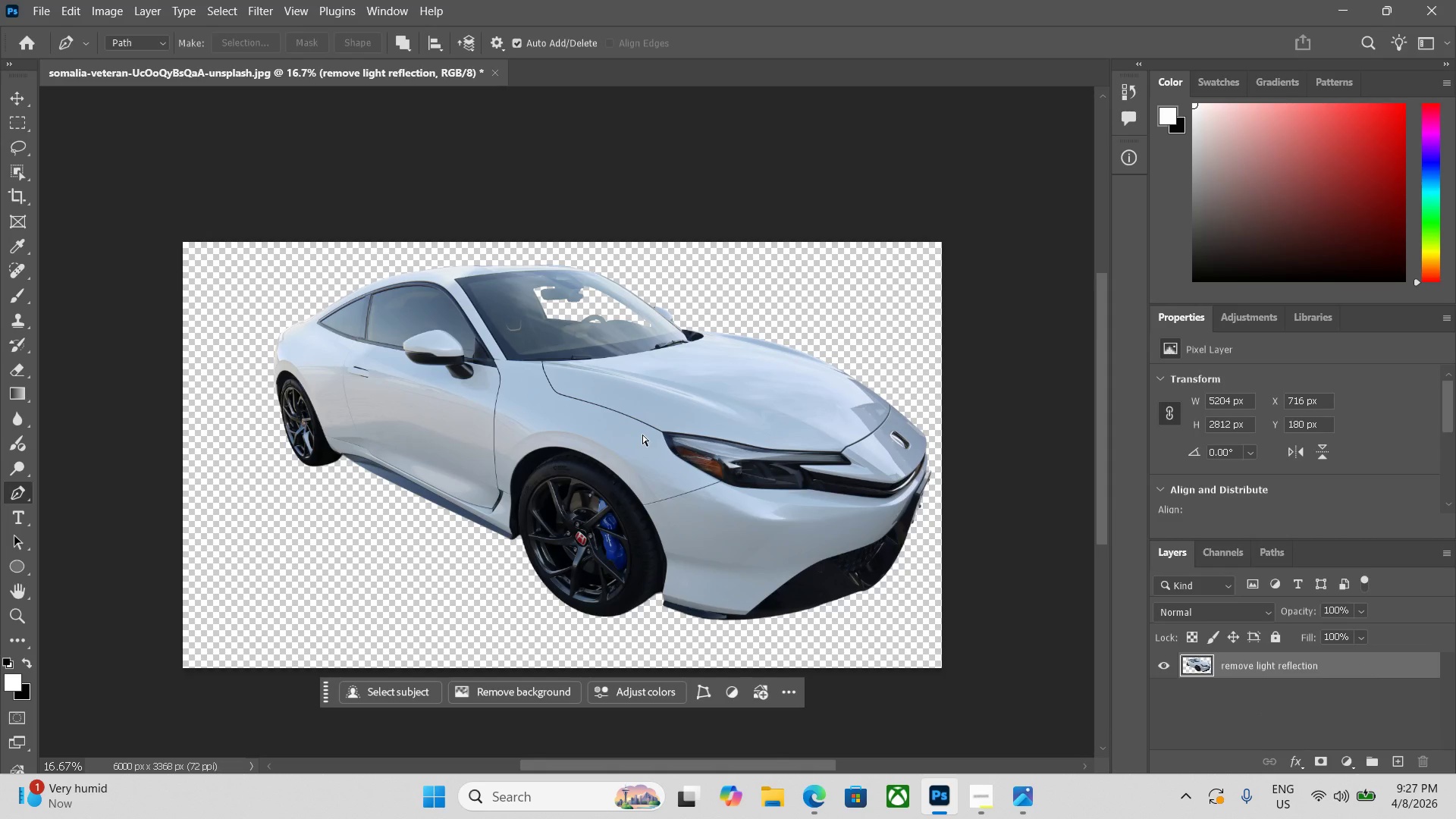 
key(Space)
 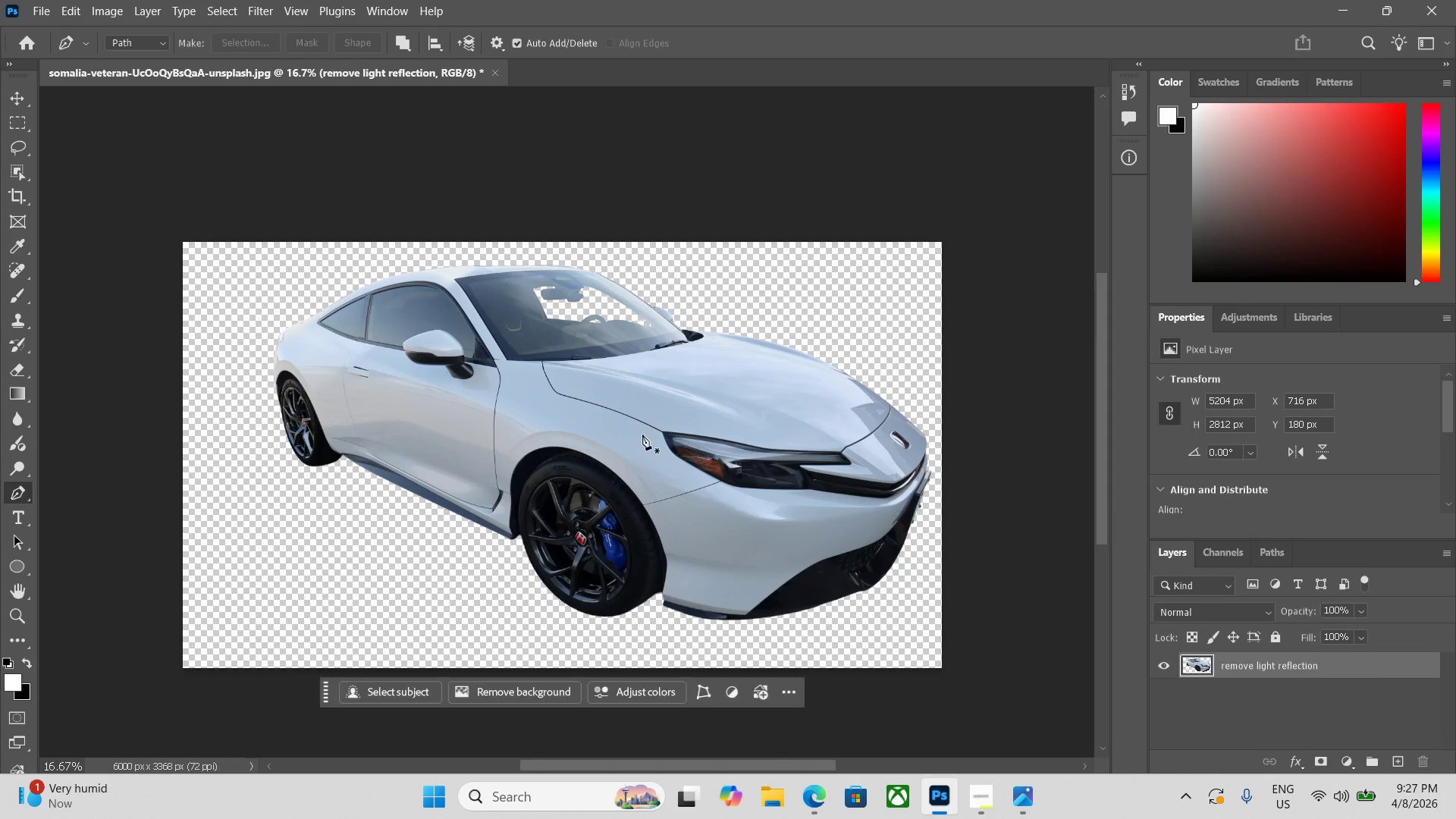 
key(Space)
 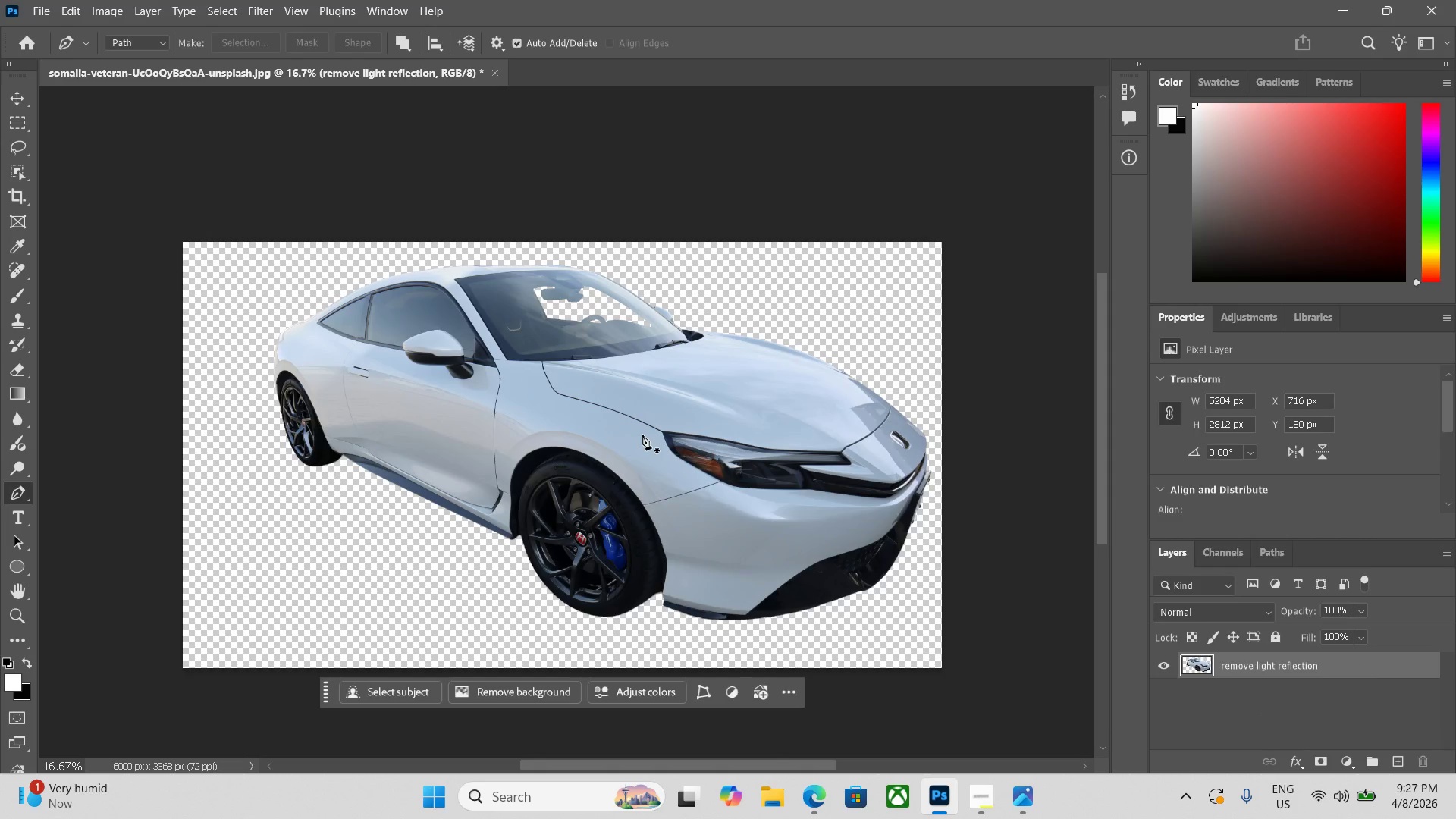 
key(Control+Equal)
 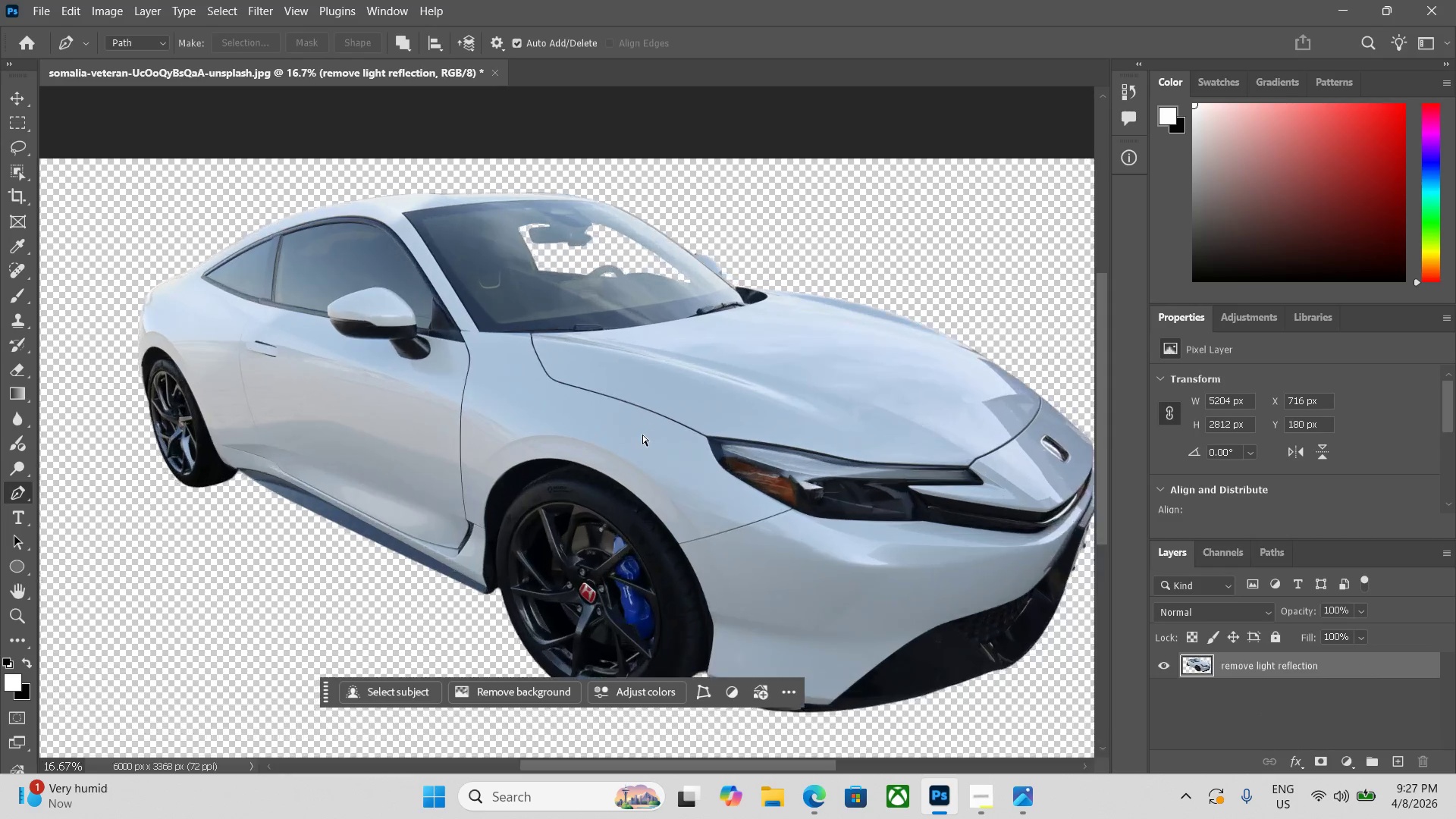 
key(Control+Equal)
 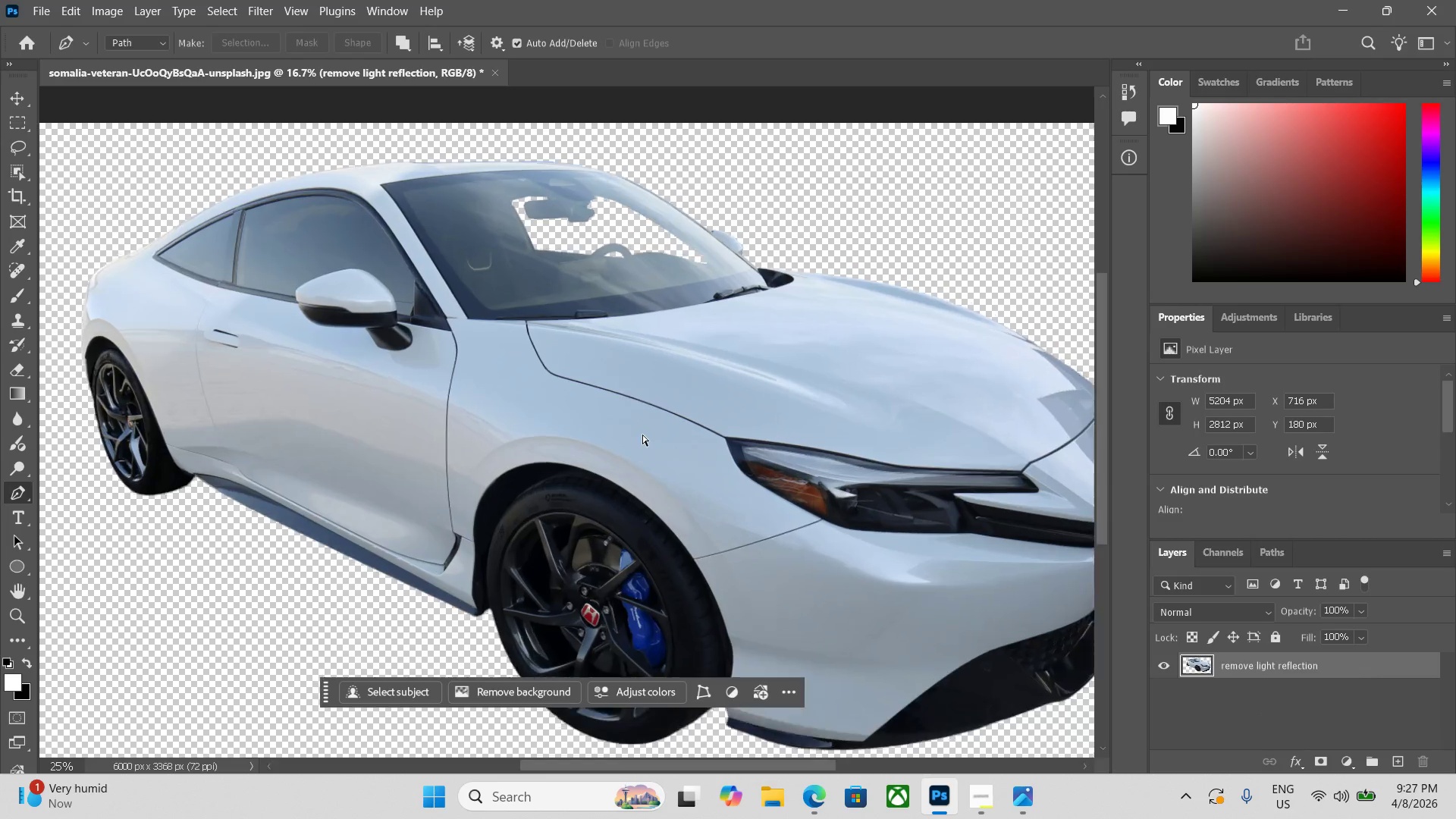 
key(Control+Equal)
 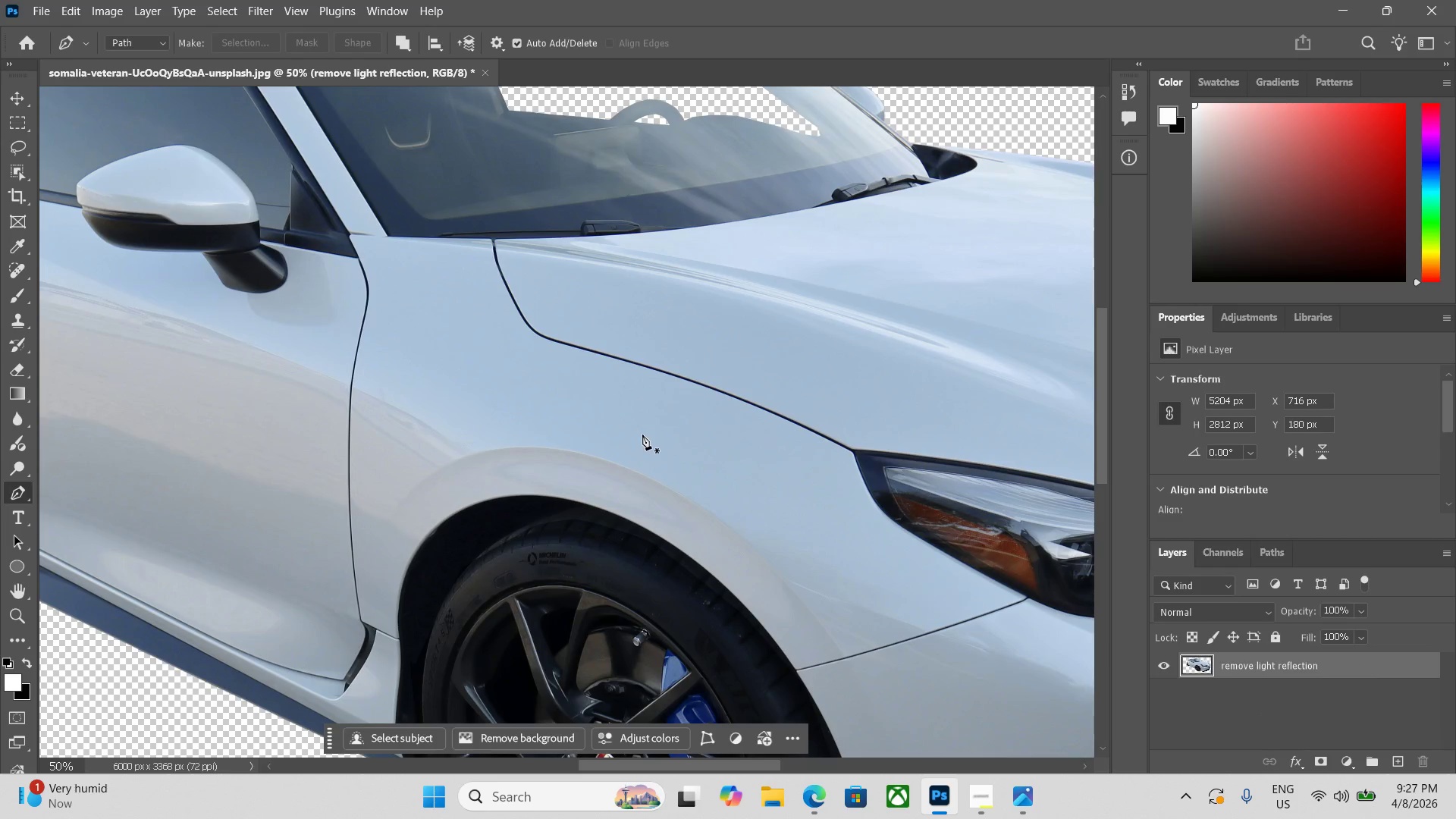 
key(Space)
 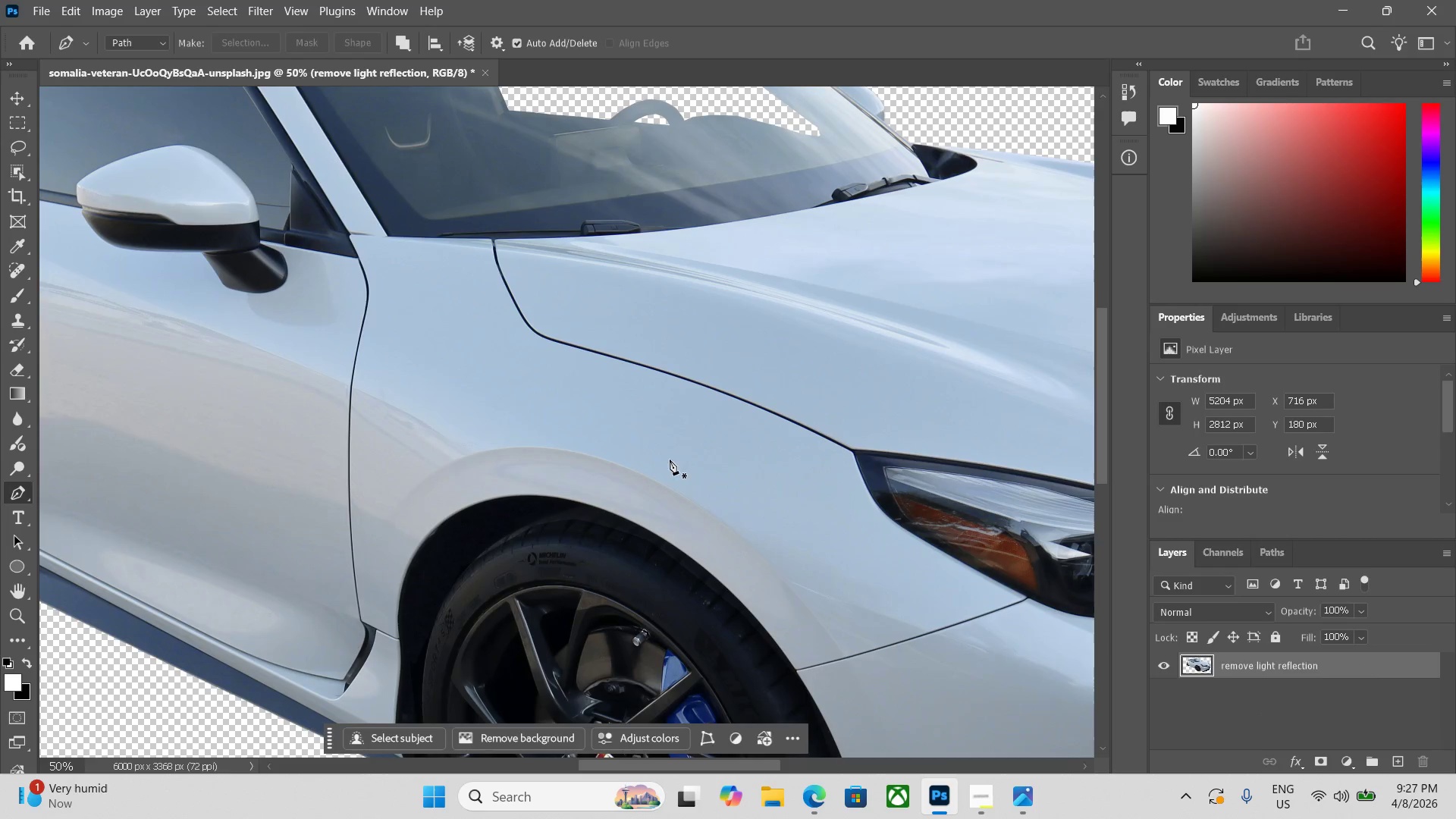 
hold_key(key=Space, duration=0.86)
 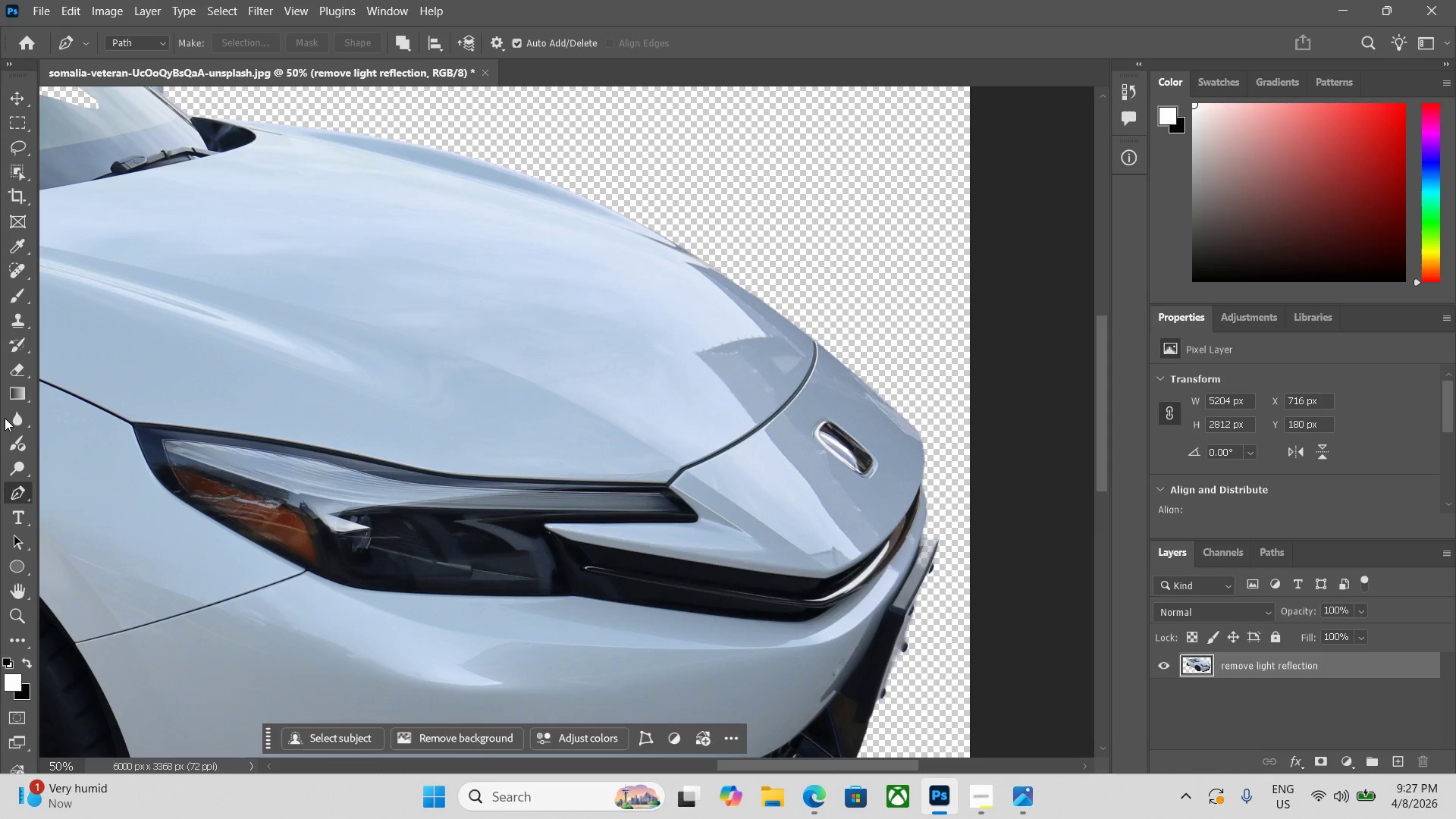 
left_click_drag(start_coordinate=[721, 445], to_coordinate=[0, 418])
 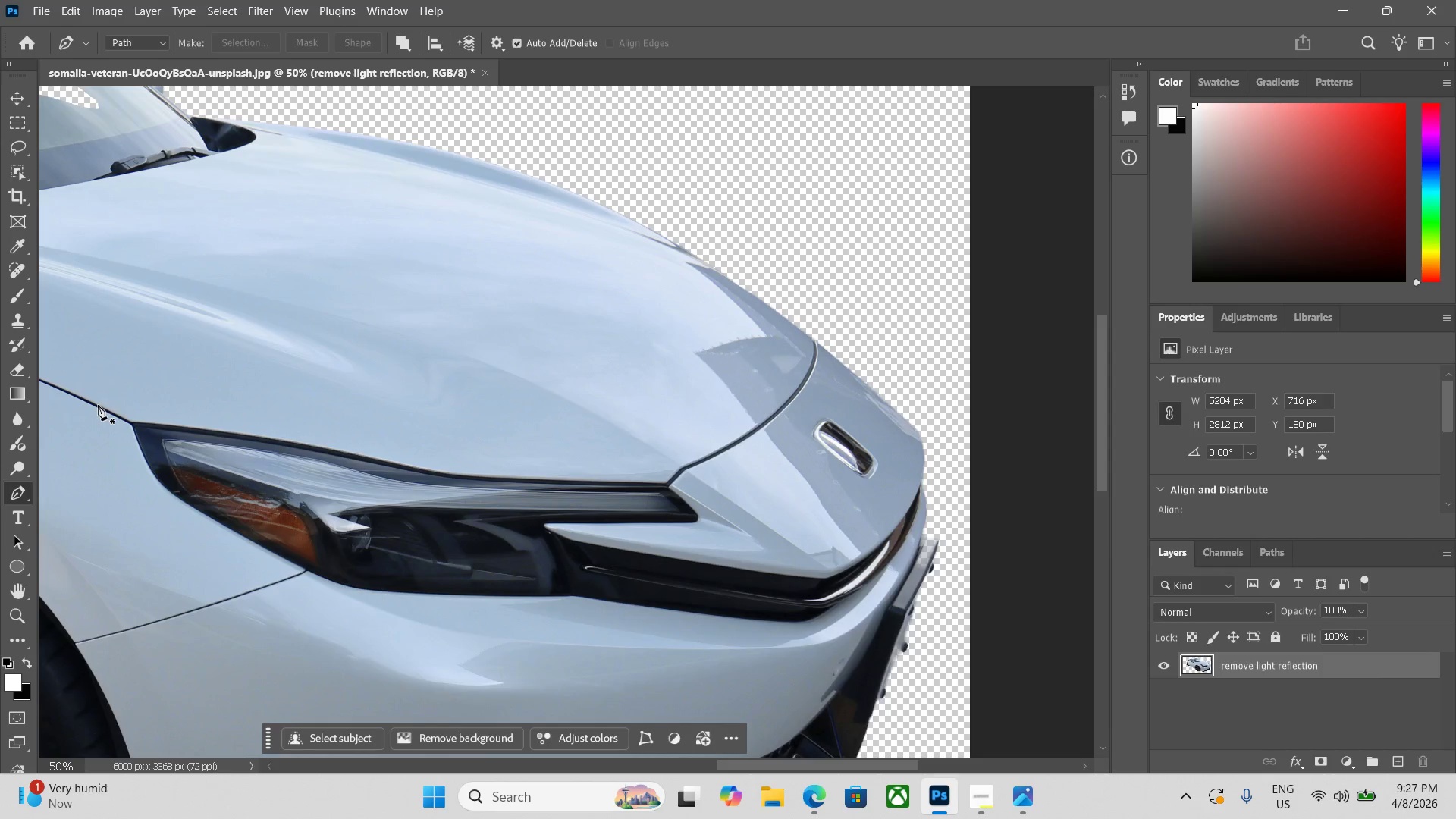 
key(Control+Minus)
 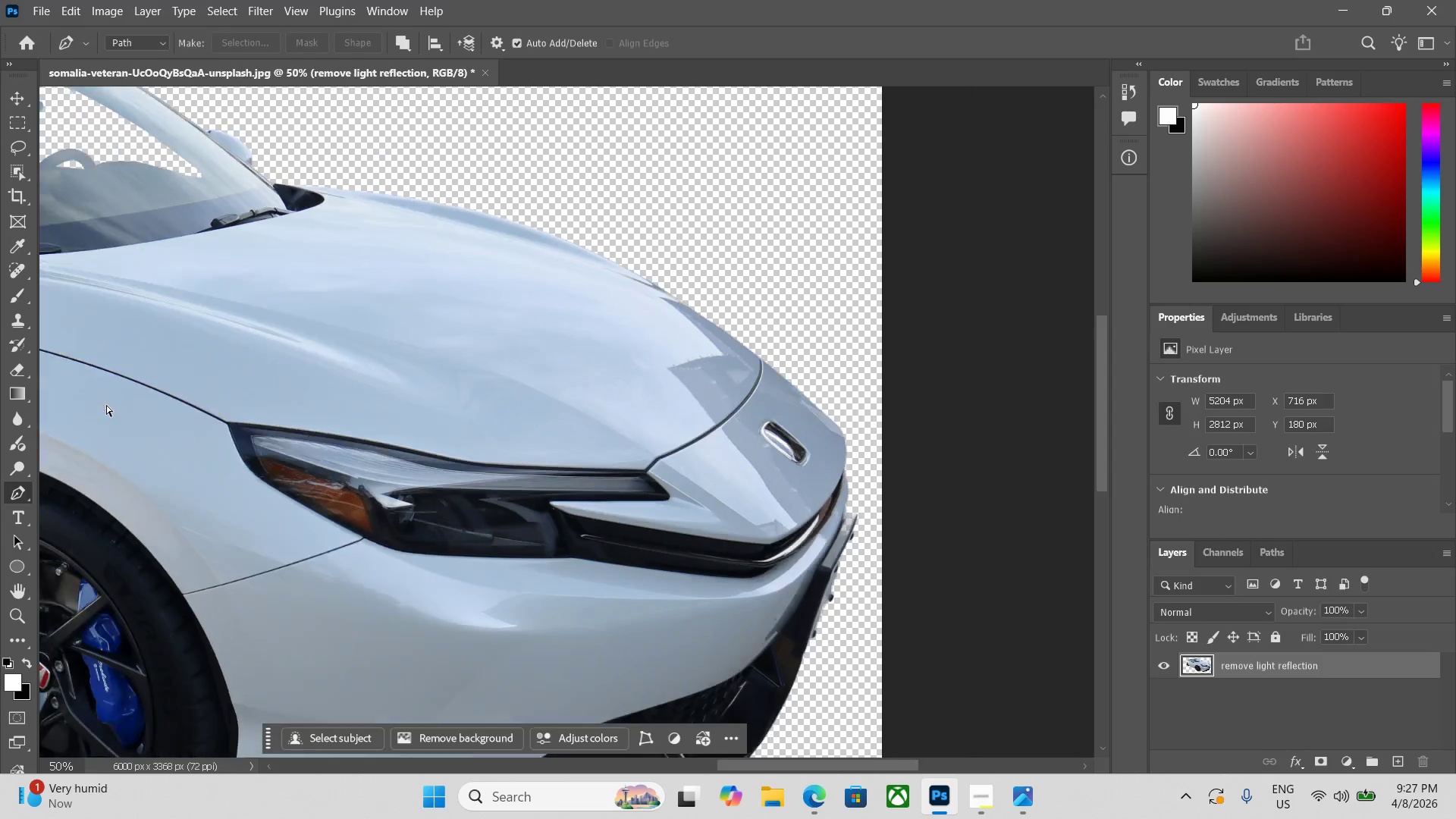 
key(Control+Minus)
 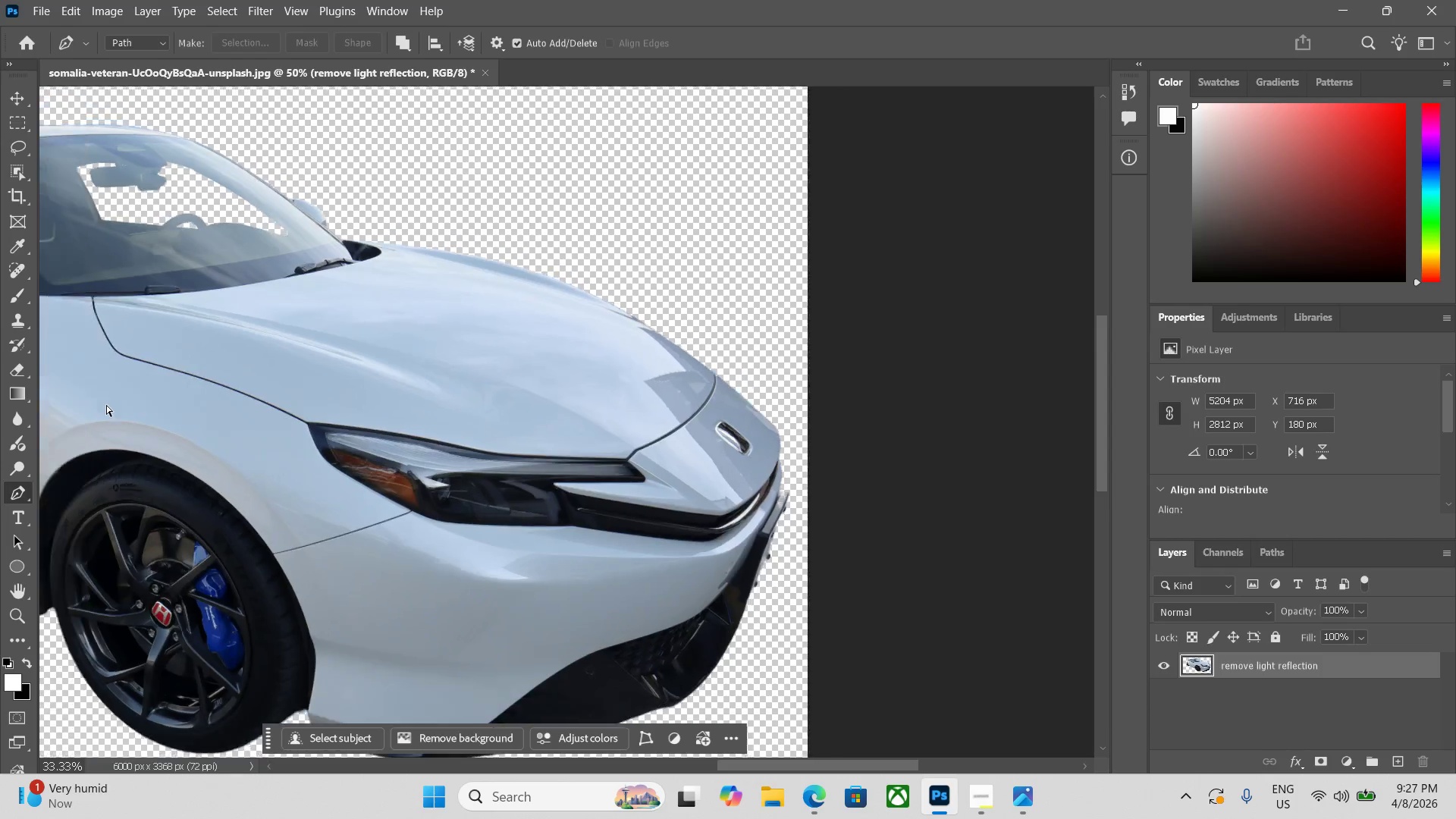 
key(Control+Minus)
 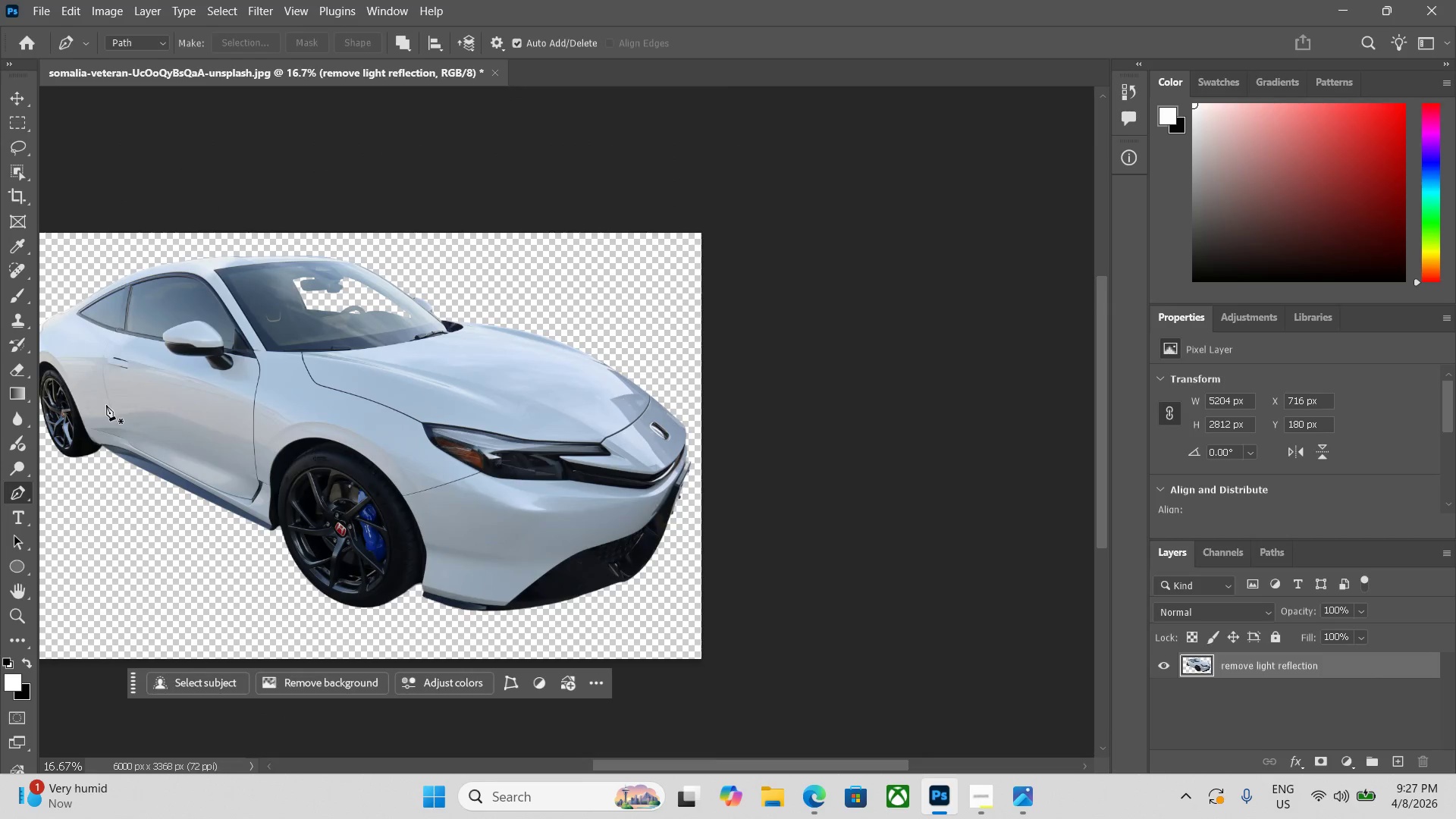 
key(Space)
 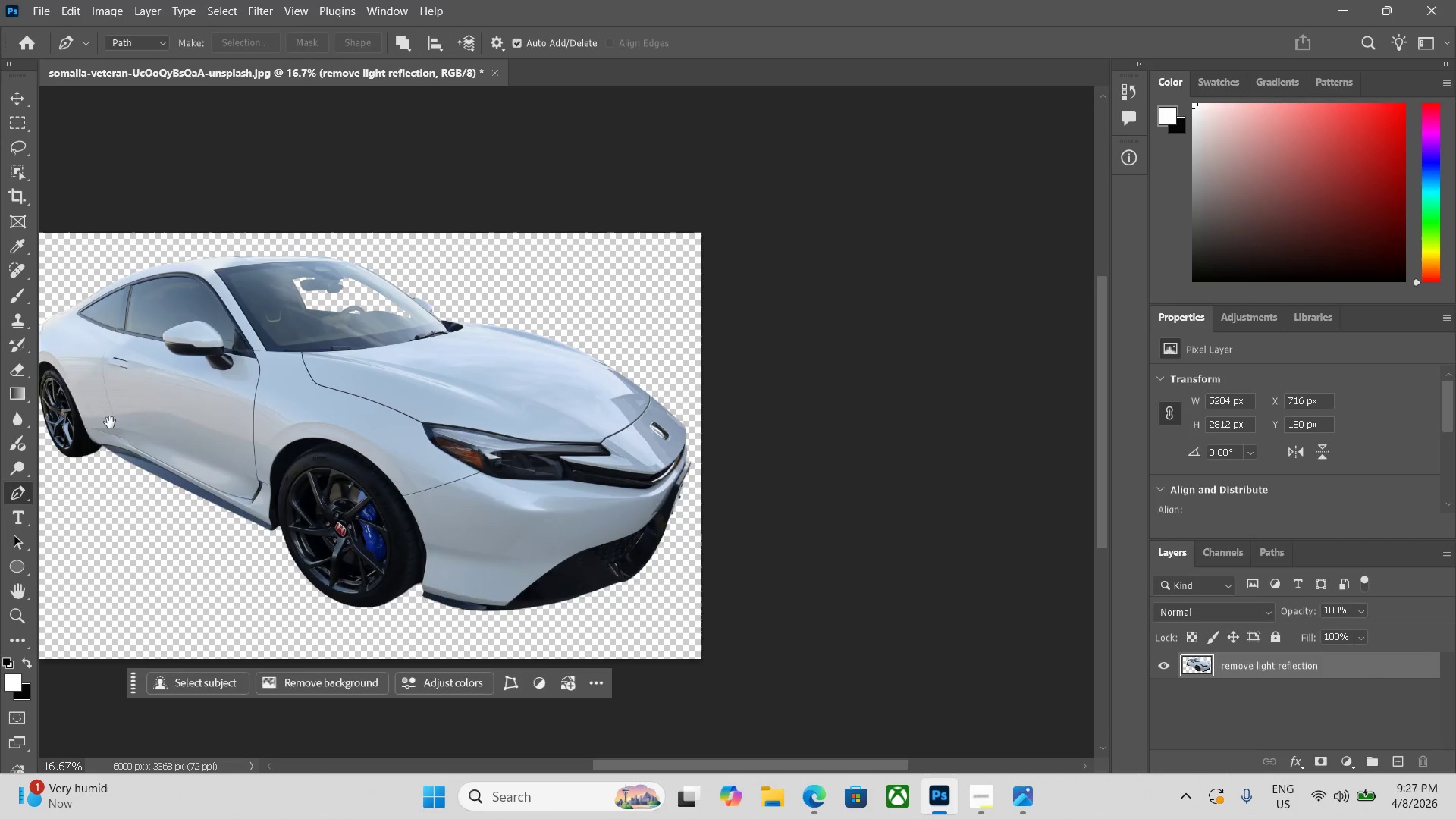 
key(Space)
 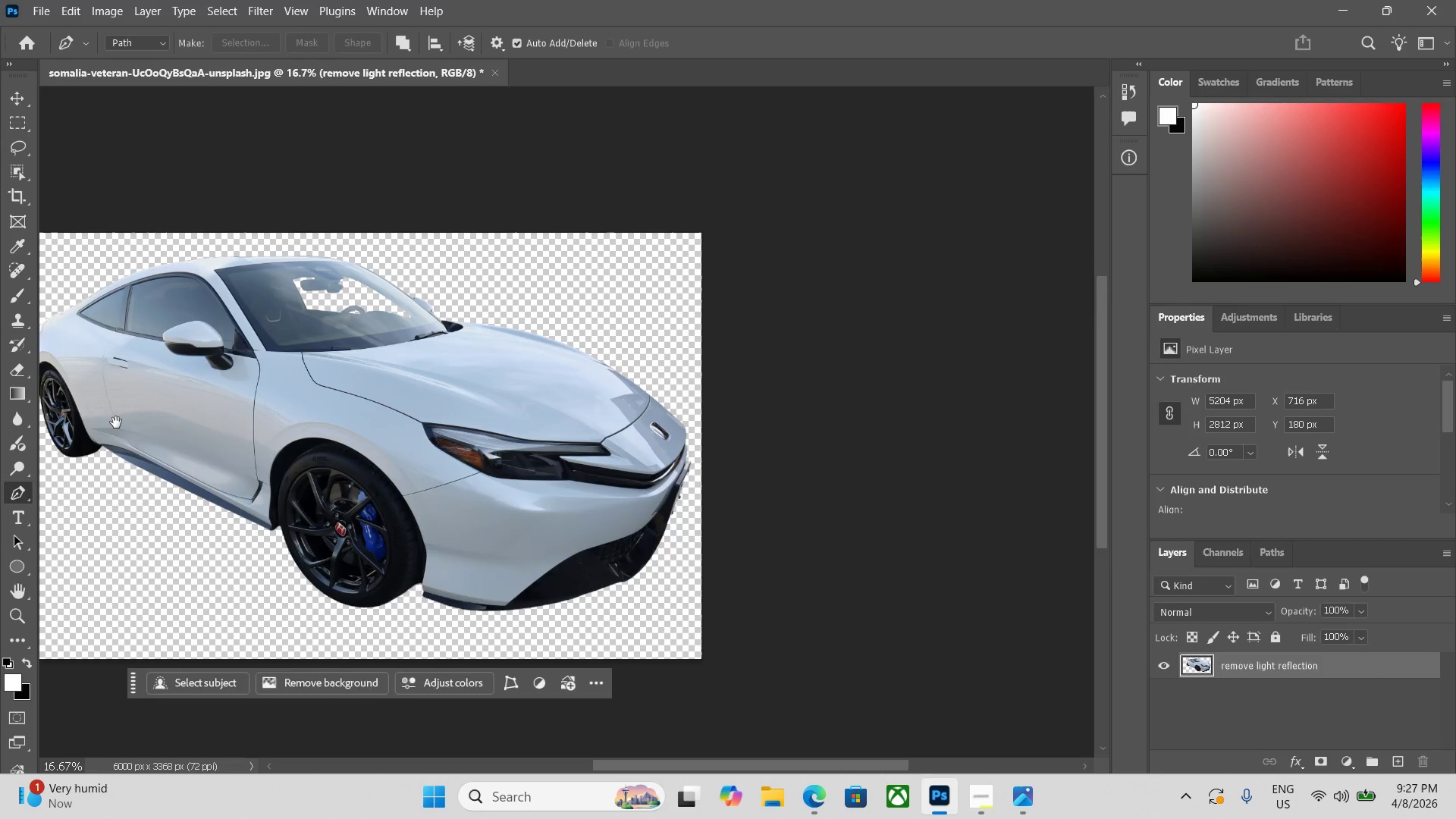 
hold_key(key=Space, duration=1.5)
 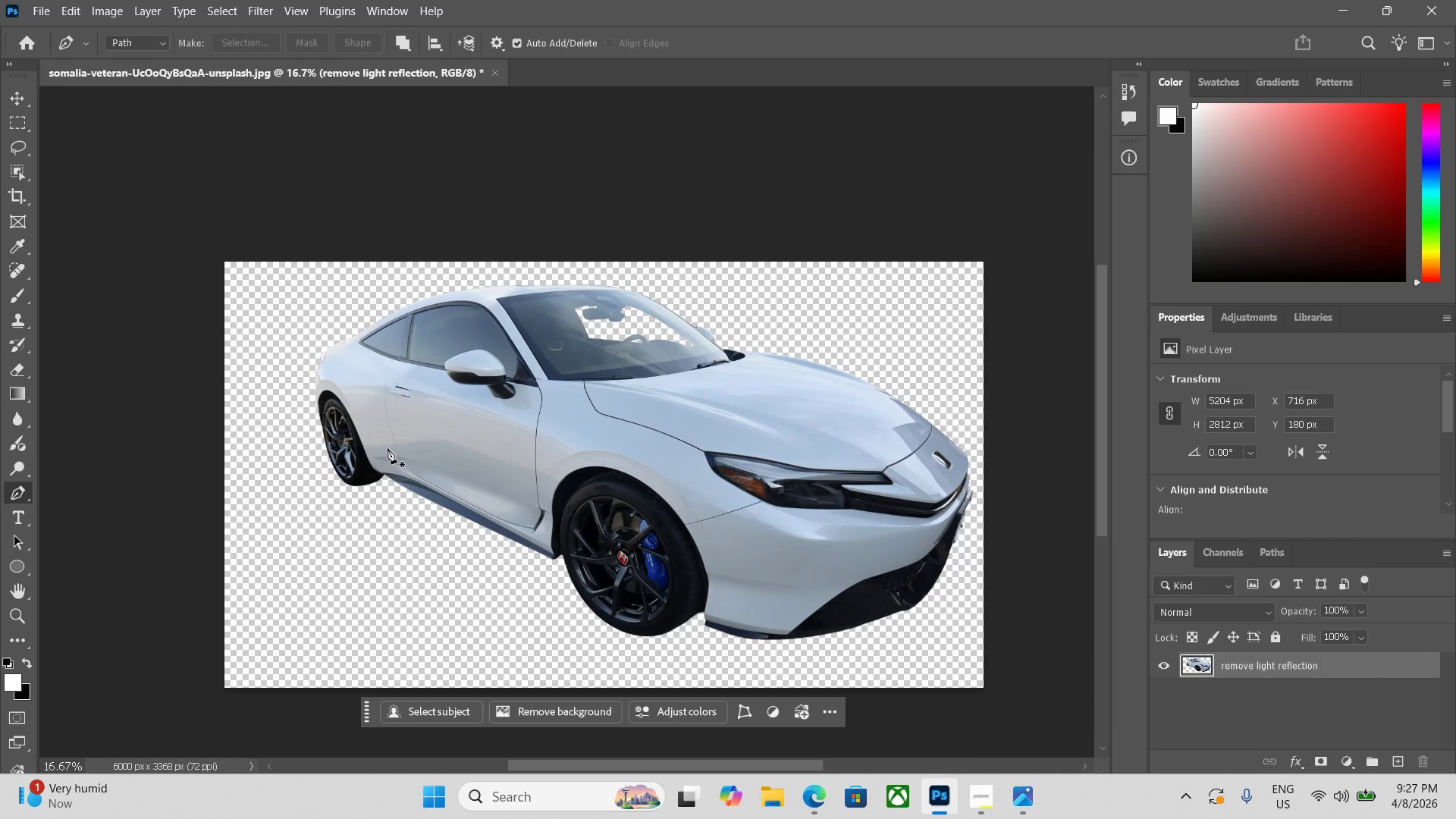 
left_click_drag(start_coordinate=[118, 422], to_coordinate=[400, 450])
 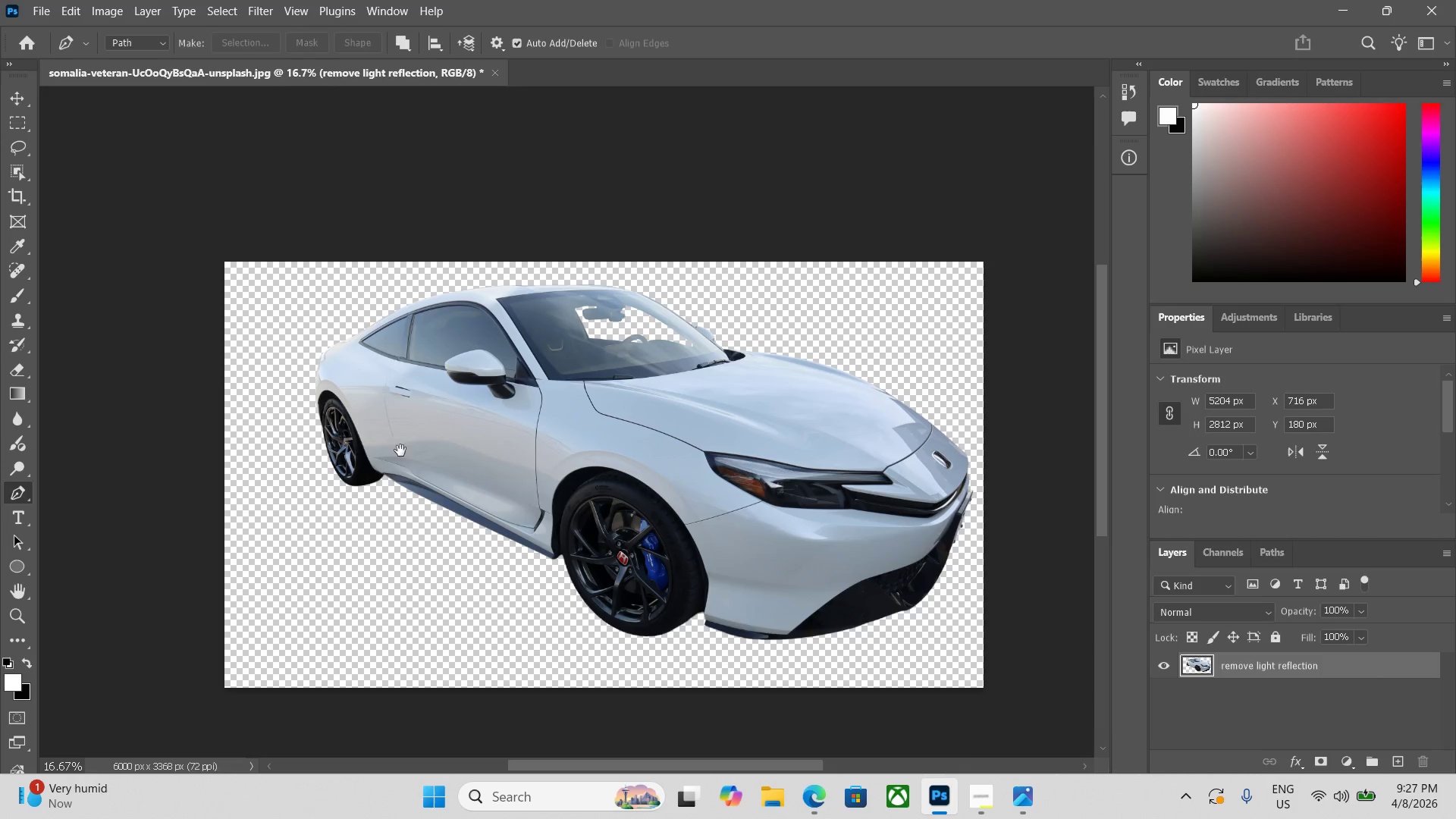 
key(Space)
 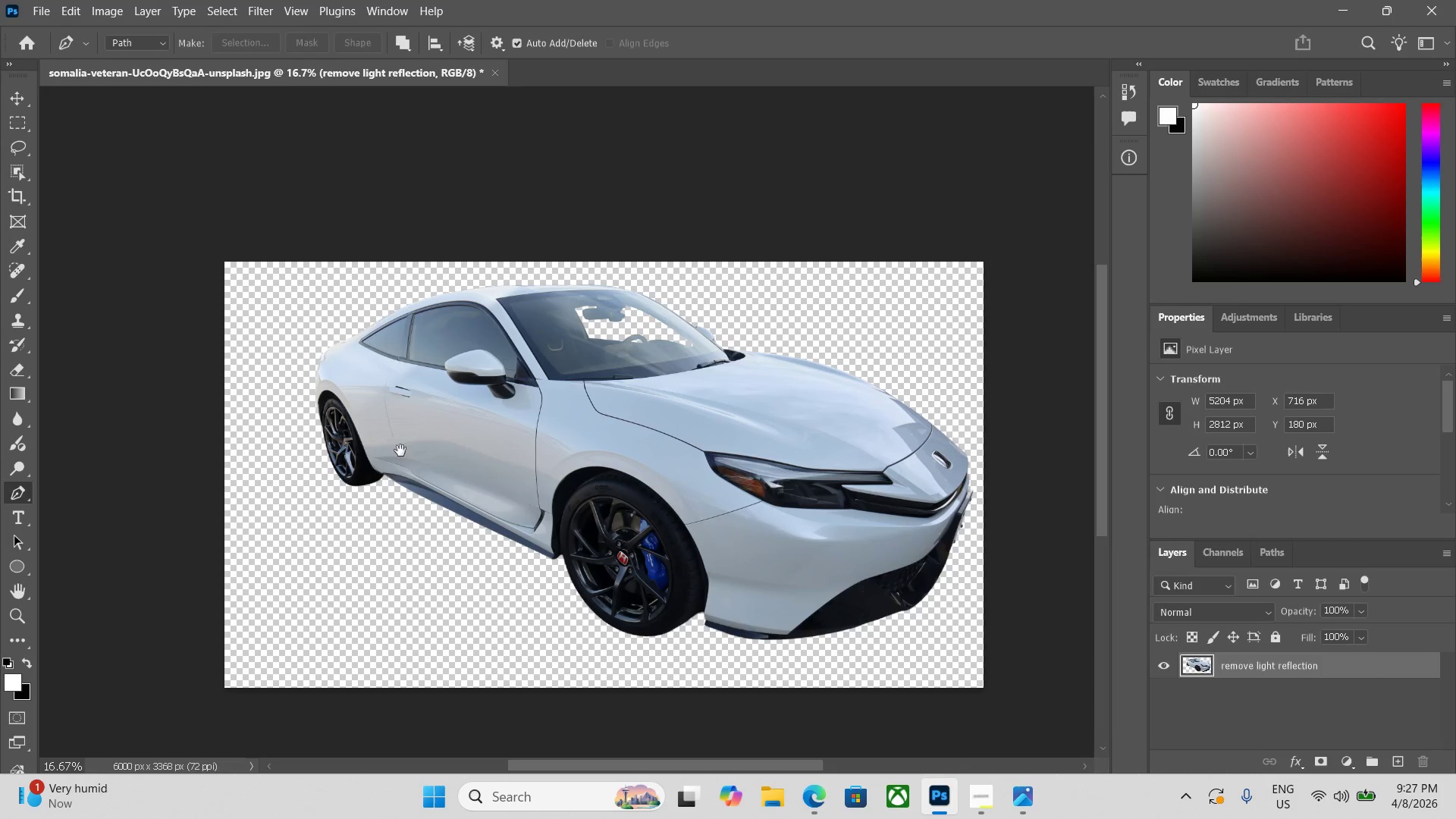 
key(Space)
 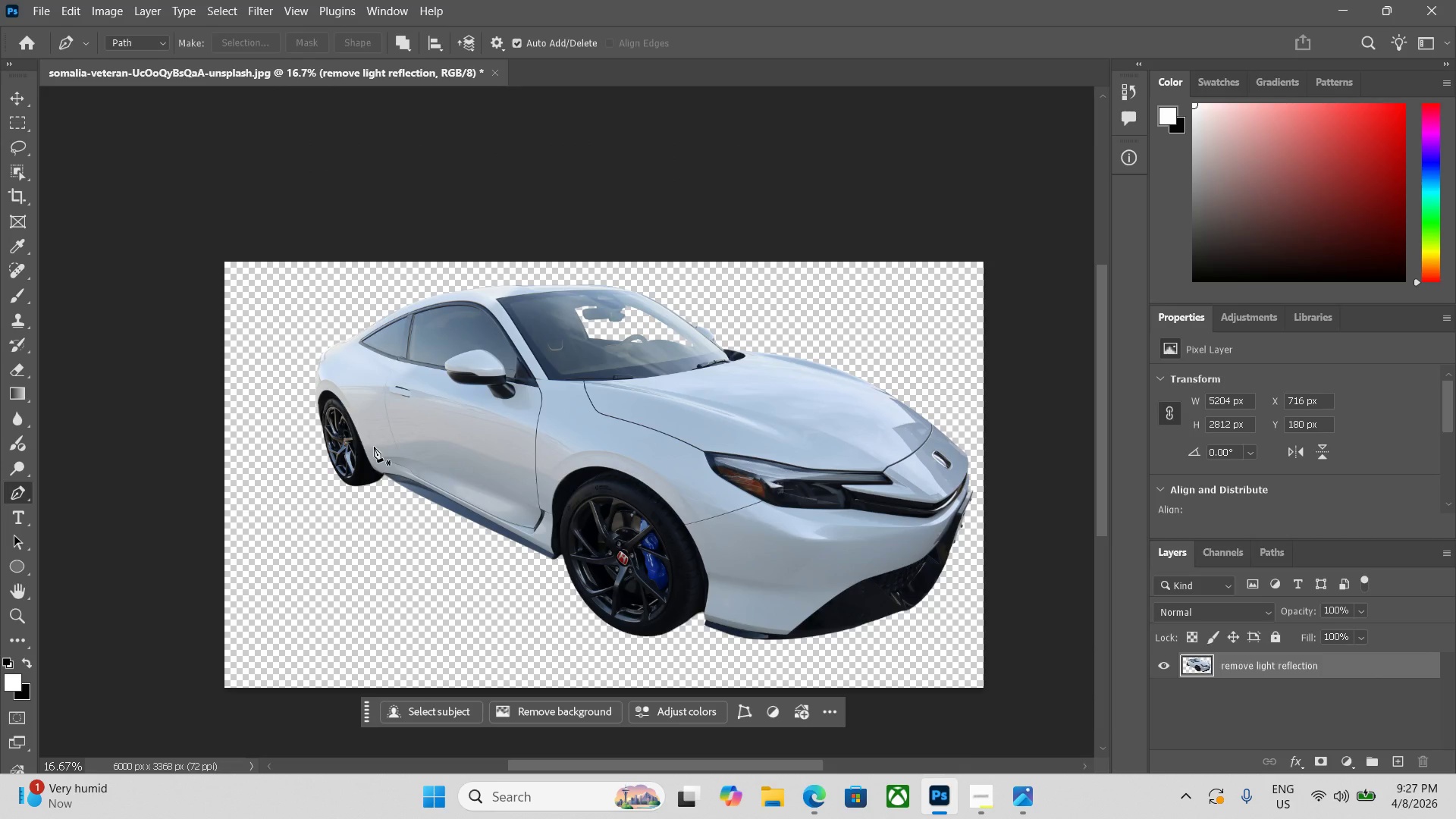 
key(Control+Equal)
 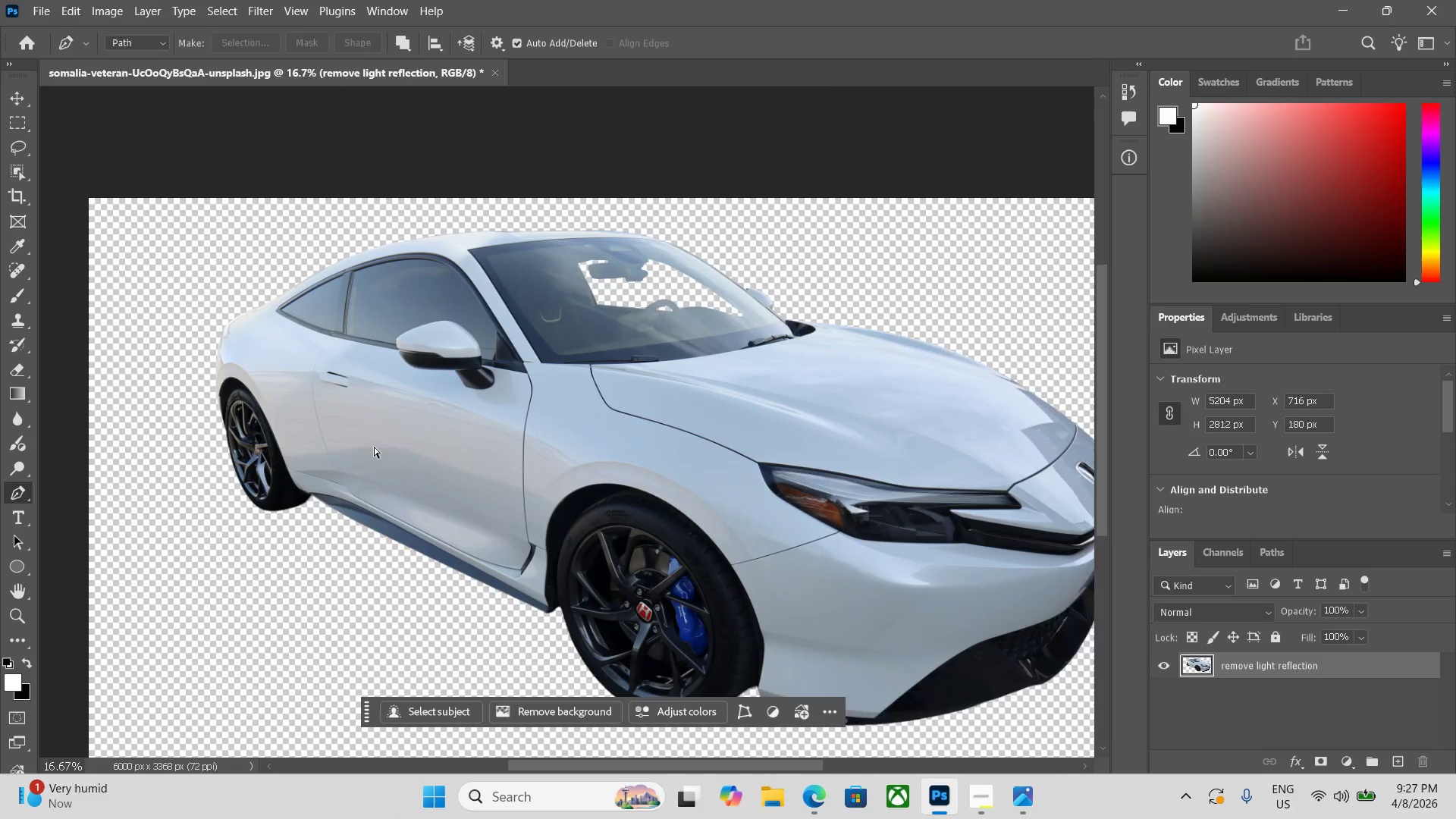 
key(Control+Equal)
 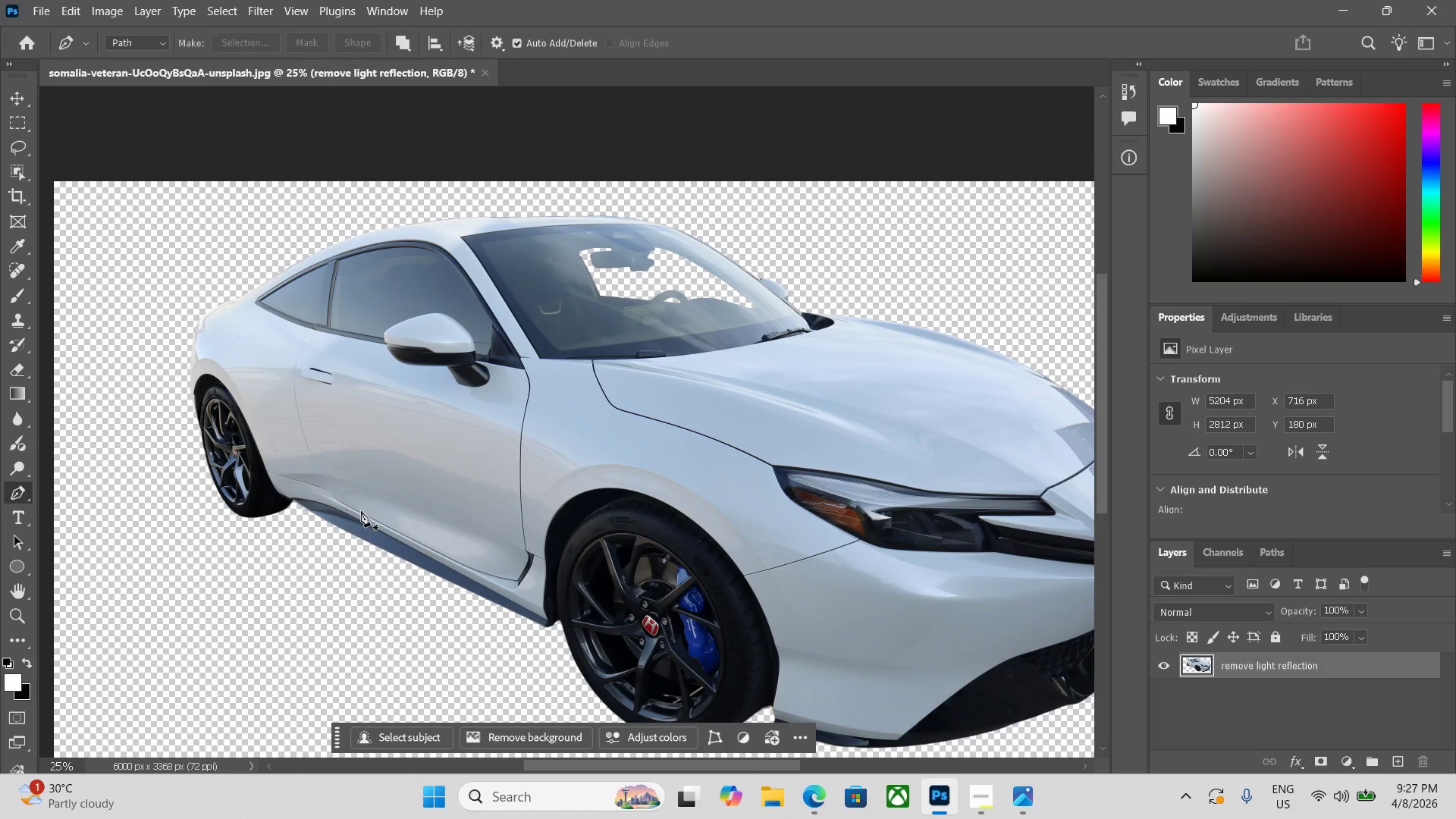 
wait(9.14)
 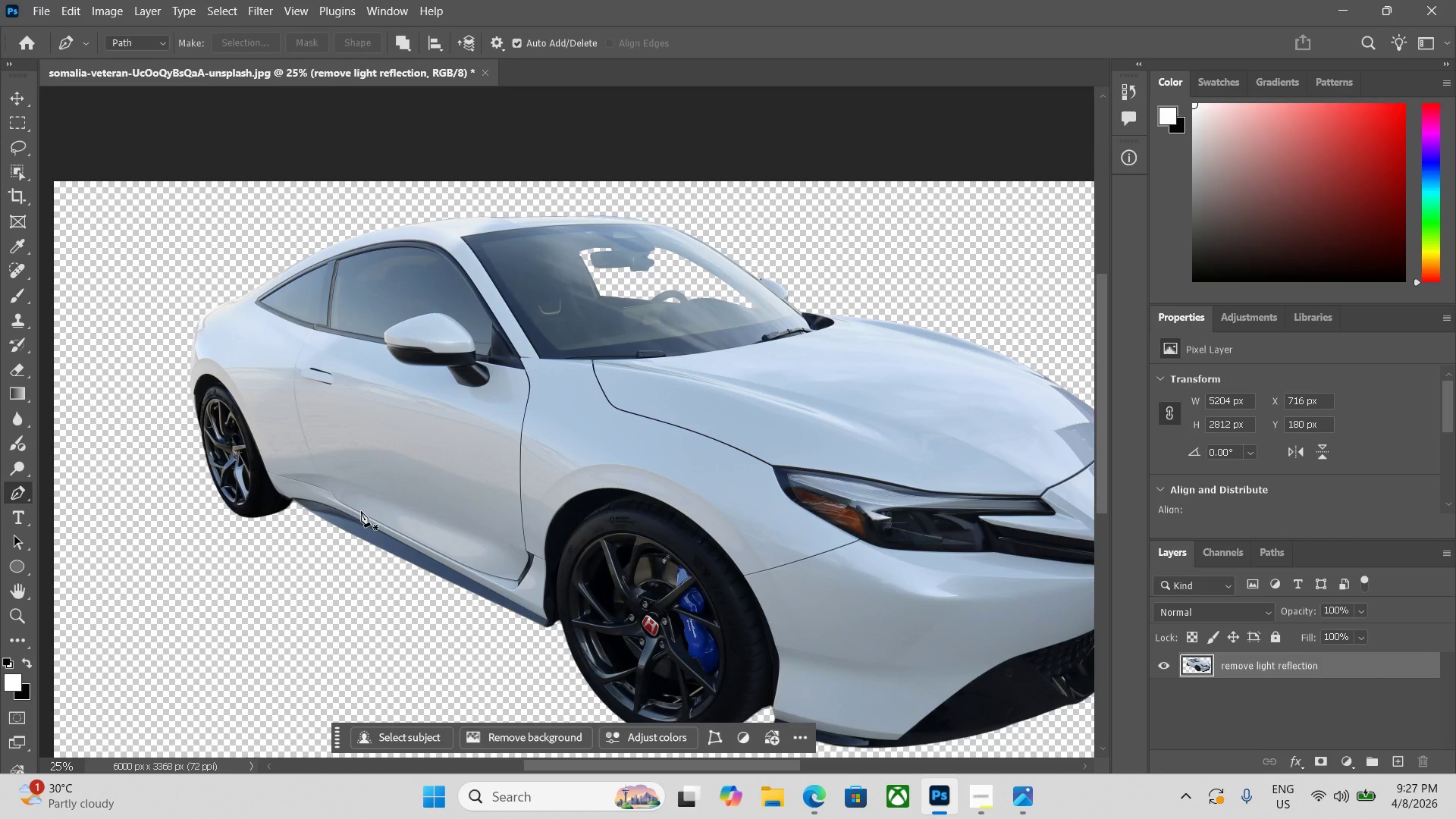 
key(Control+Equal)
 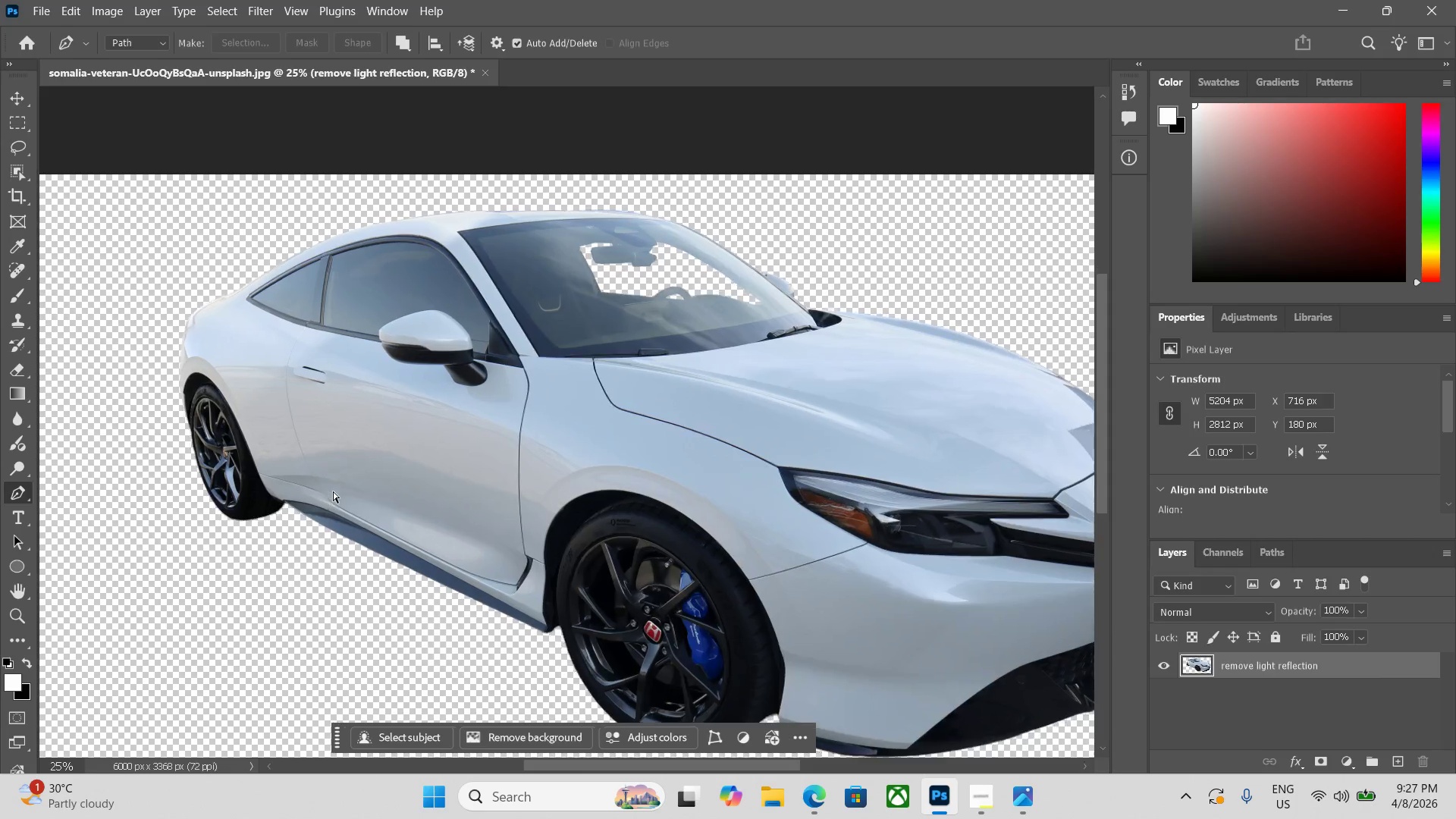 
key(Control+Equal)
 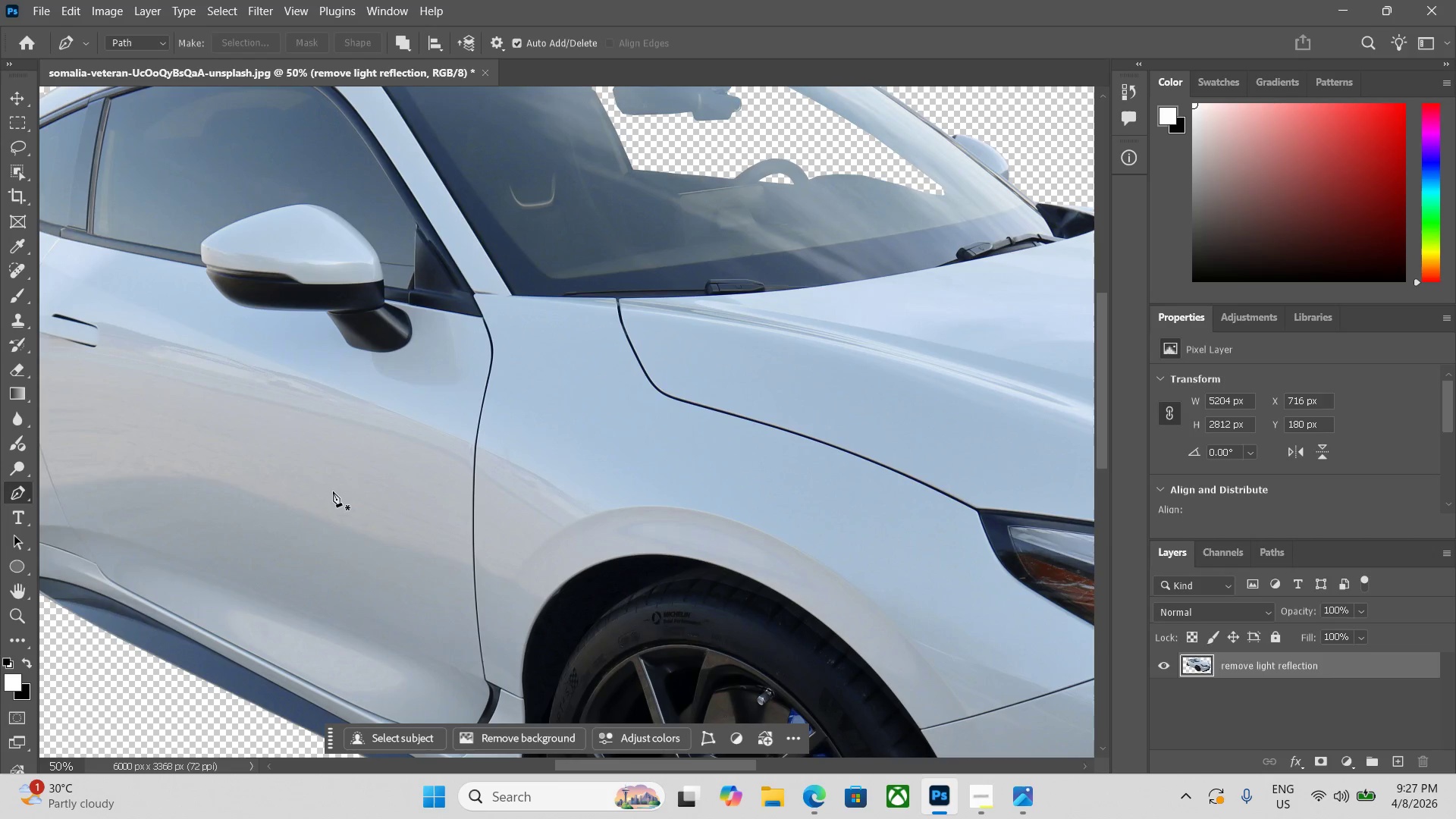 
key(P)
 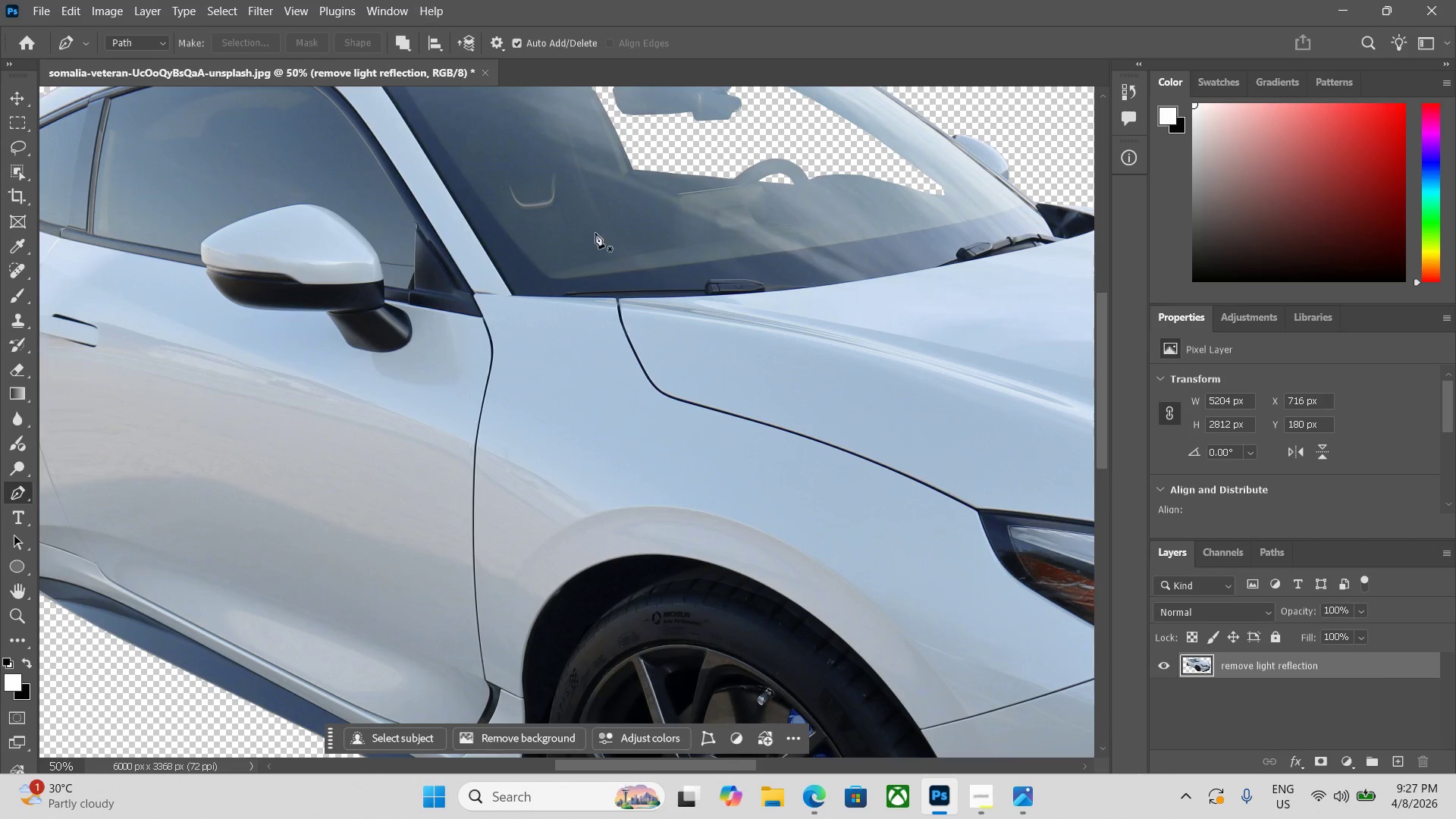 
key(Control+Equal)
 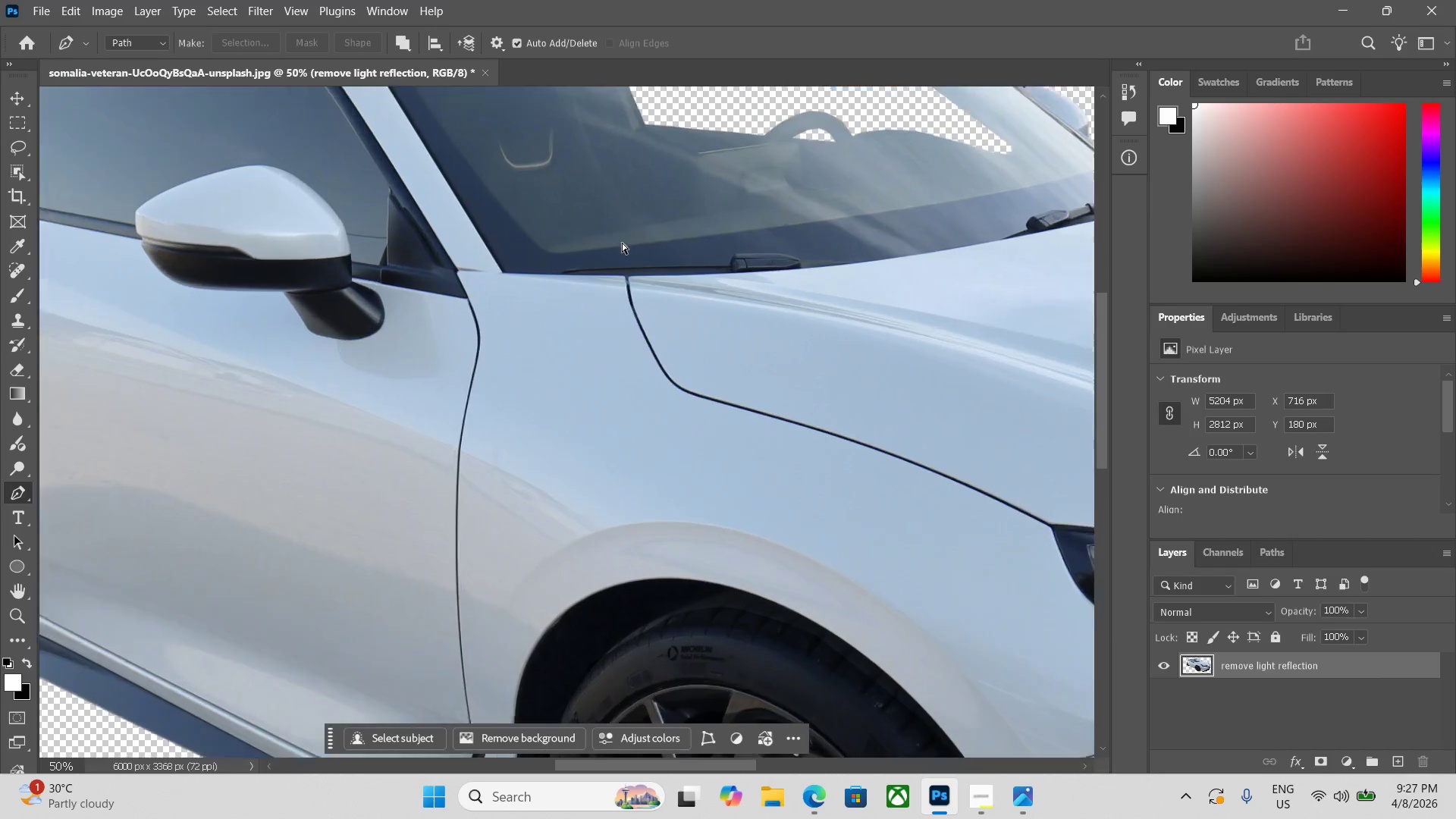 
key(Control+Equal)
 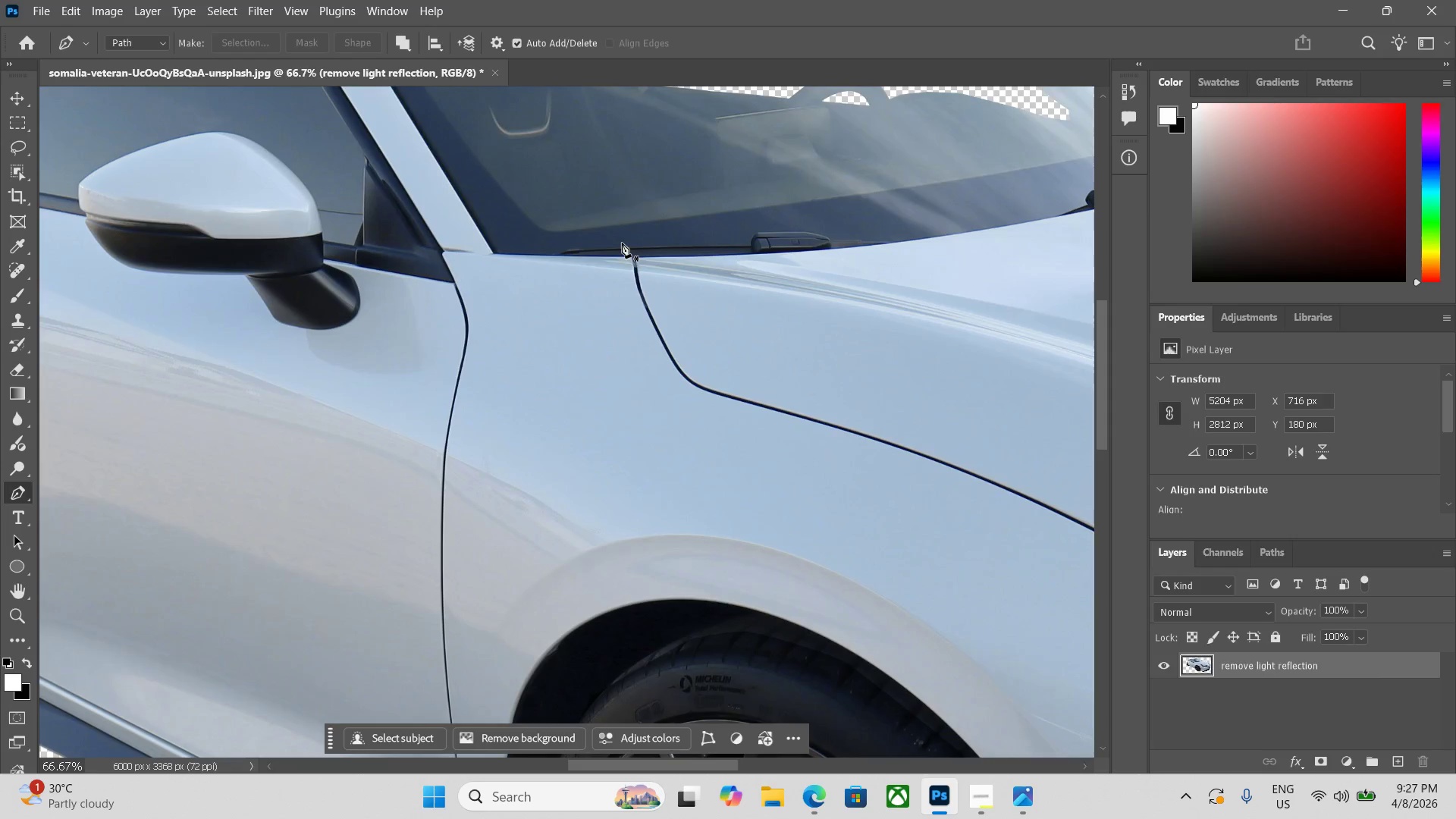 
key(Space)
 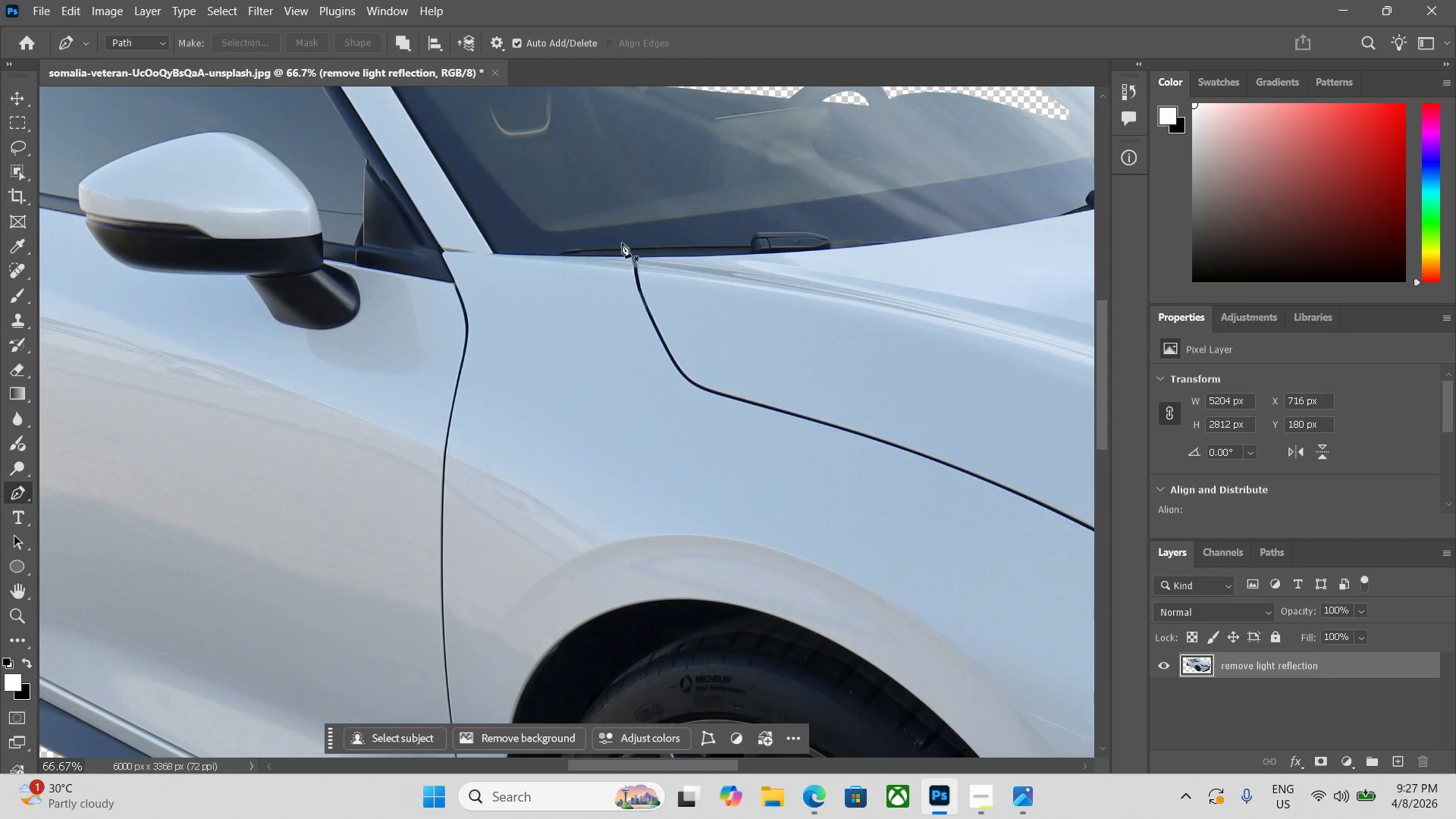 
hold_key(key=Space, duration=1.16)
 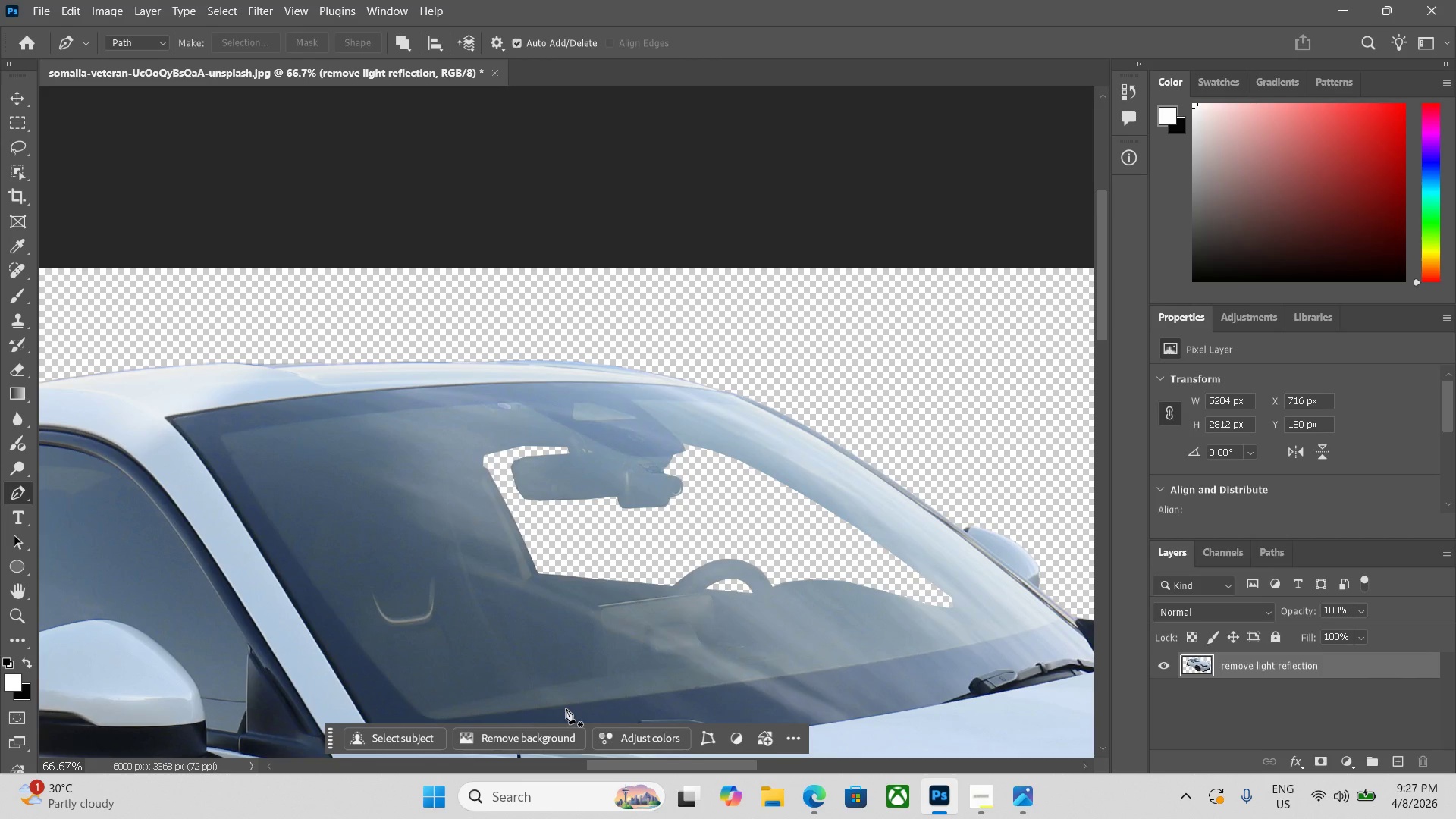 
left_click_drag(start_coordinate=[617, 253], to_coordinate=[500, 741])
 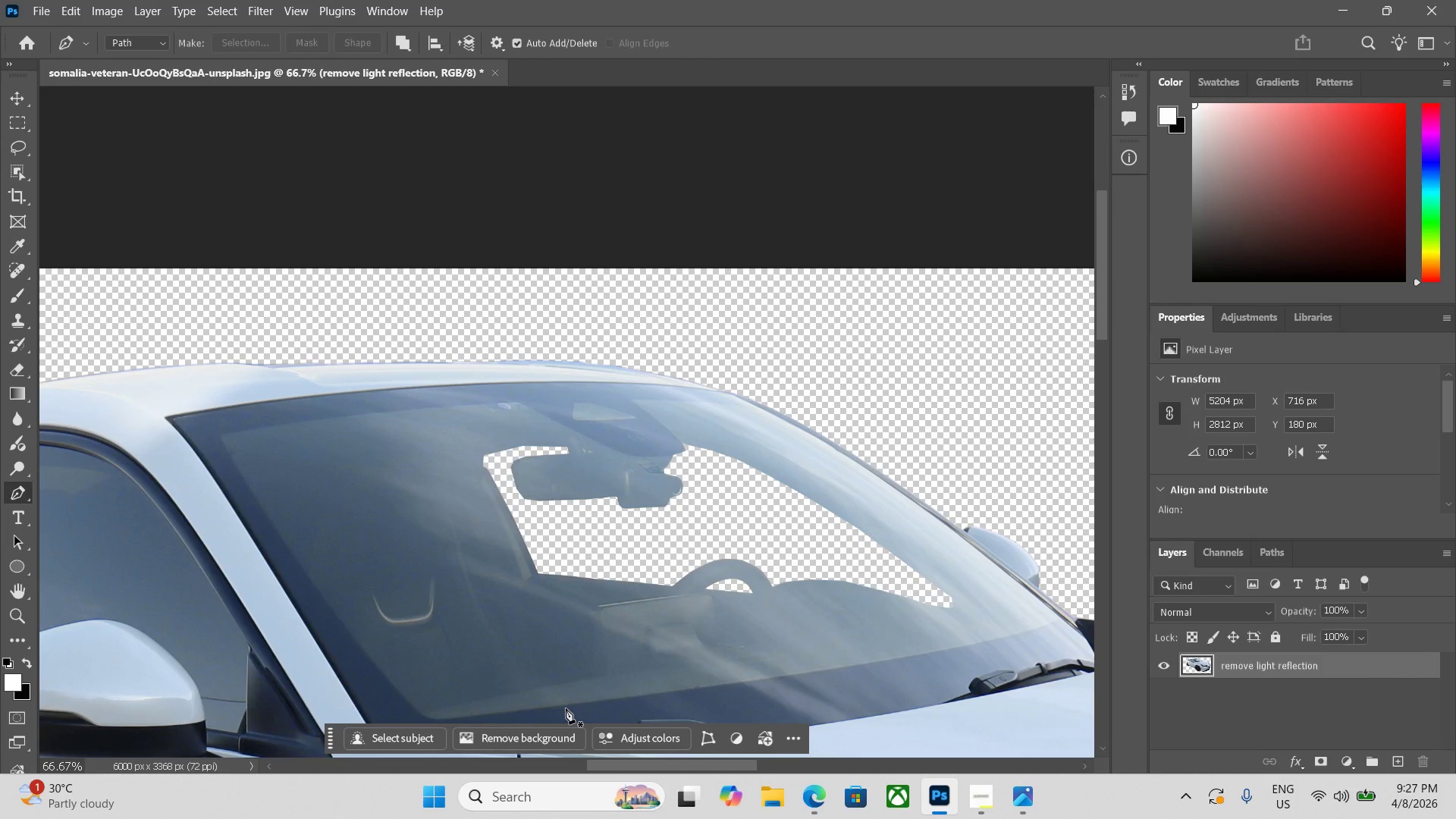 
key(Control+Equal)
 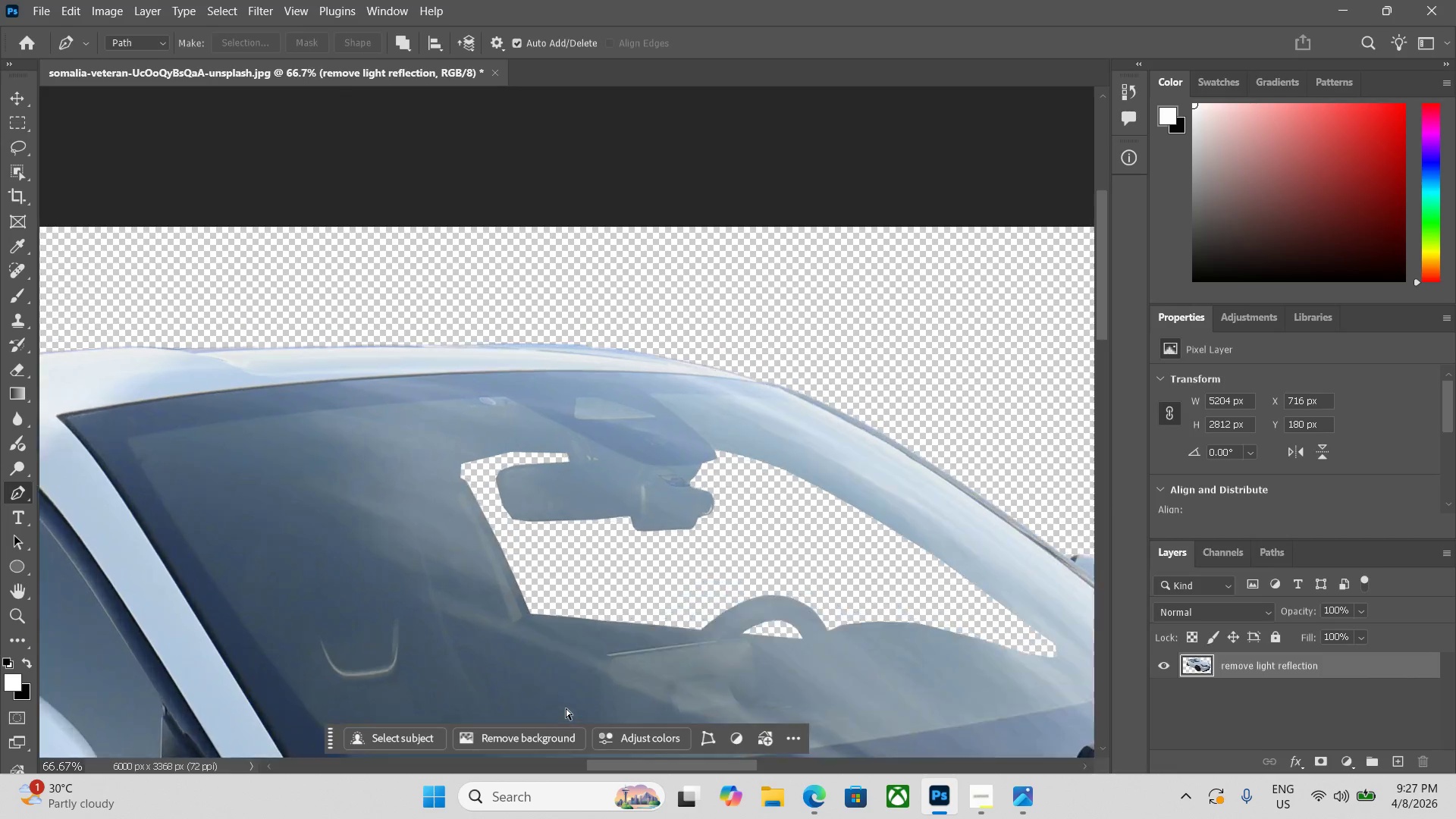 
key(Control+Equal)
 